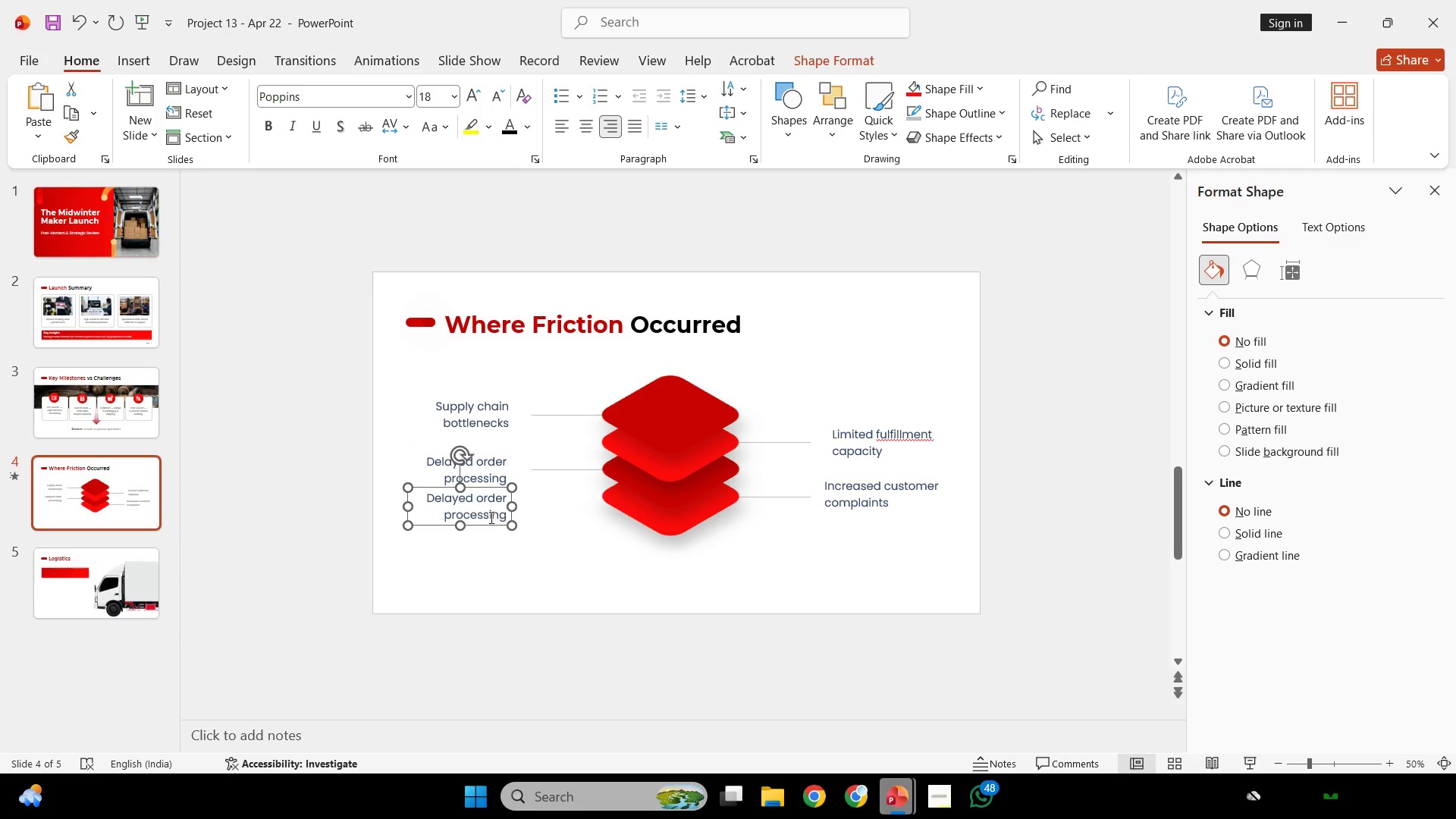 
double_click([490, 517])
 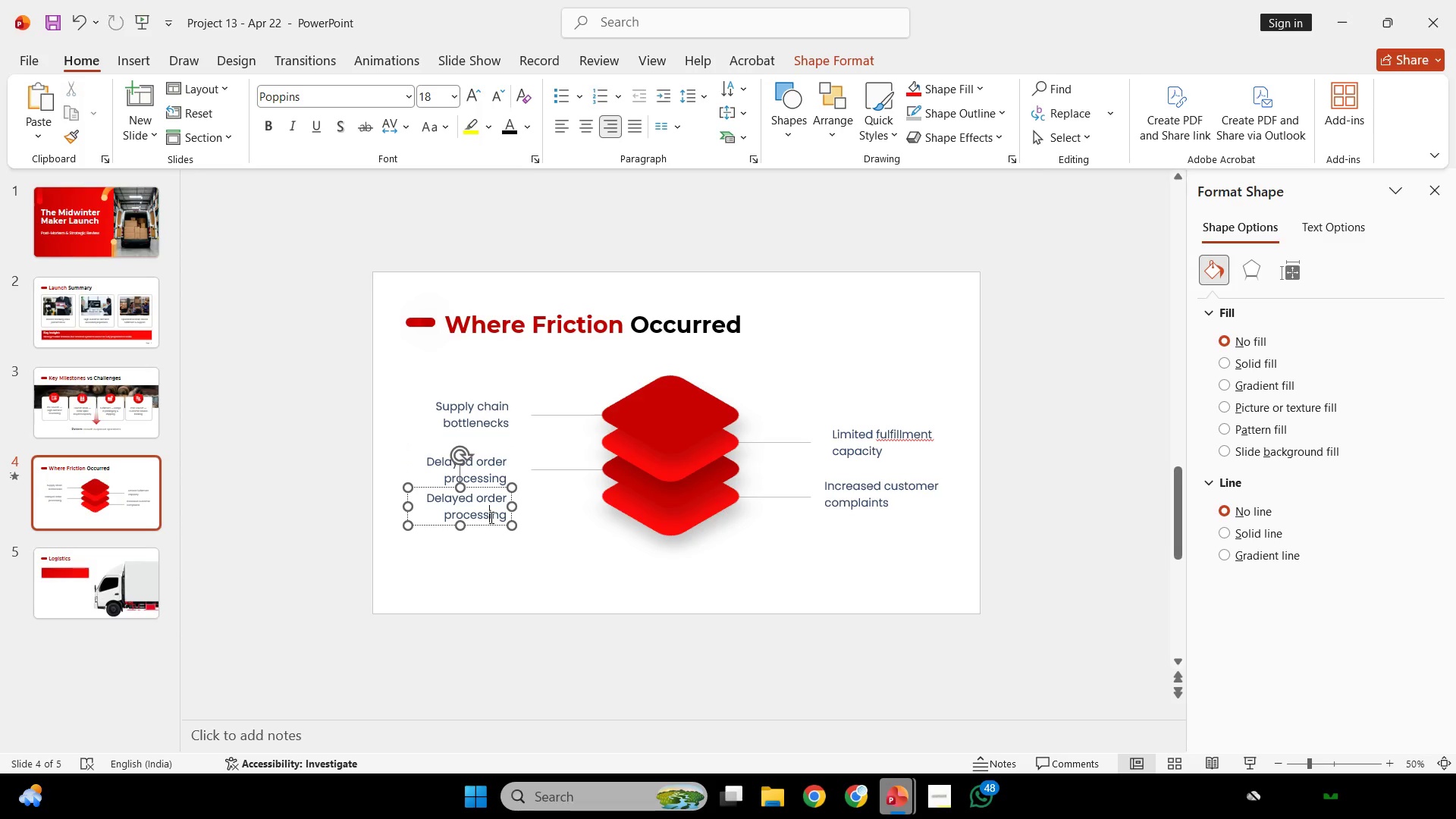 
key(Control+ControlLeft)
 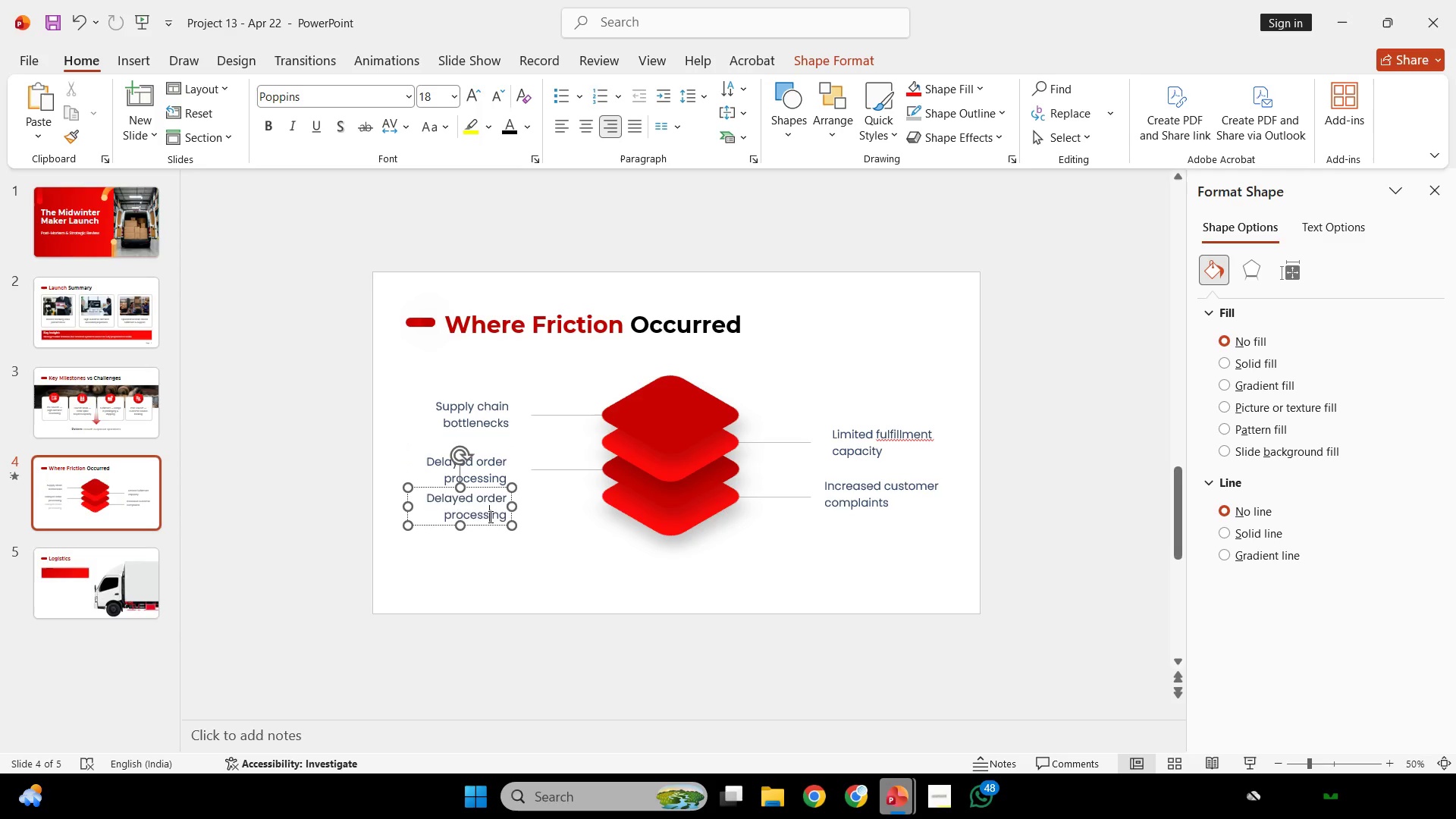 
key(Control+A)
 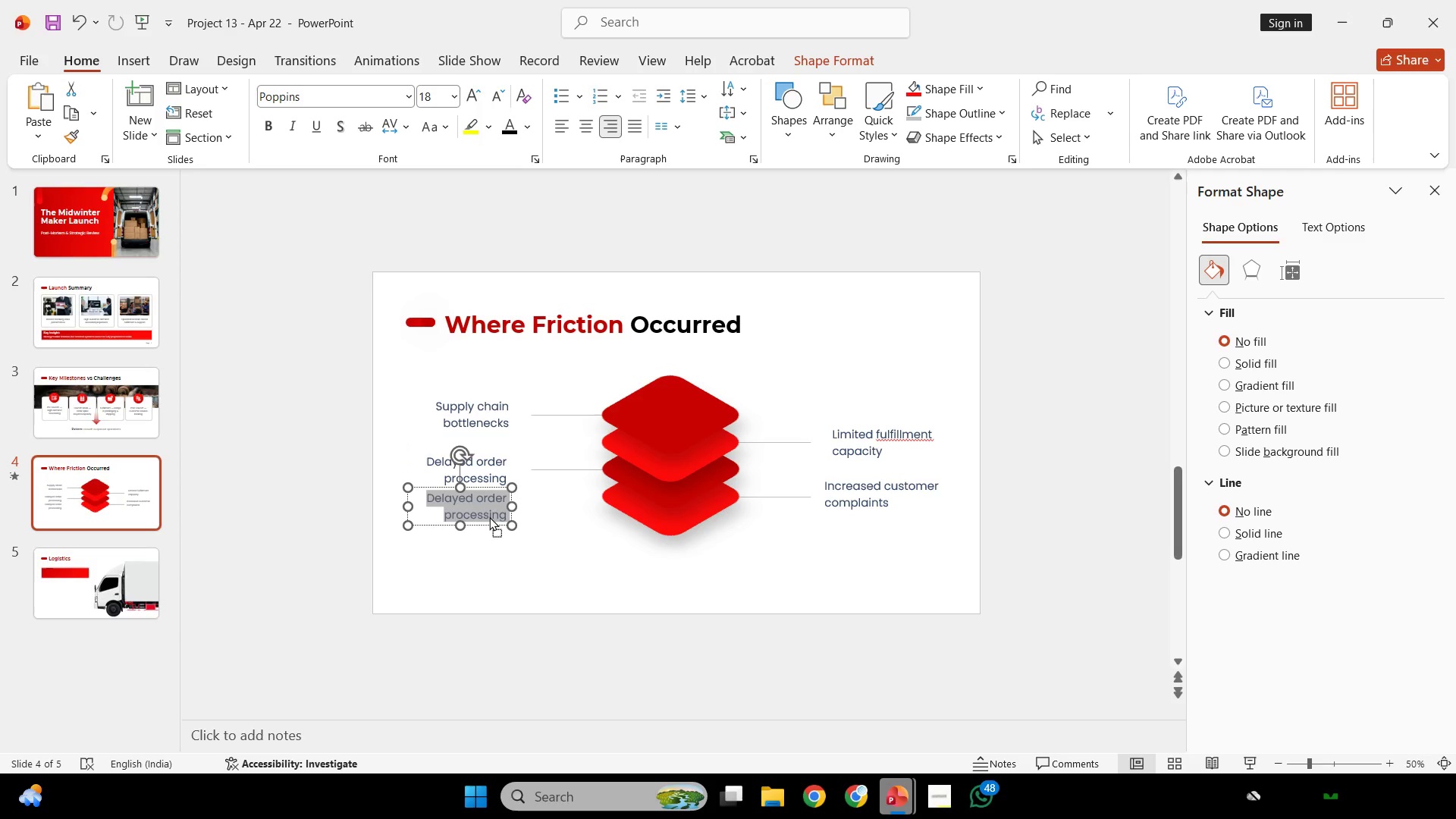 
right_click([489, 516])
 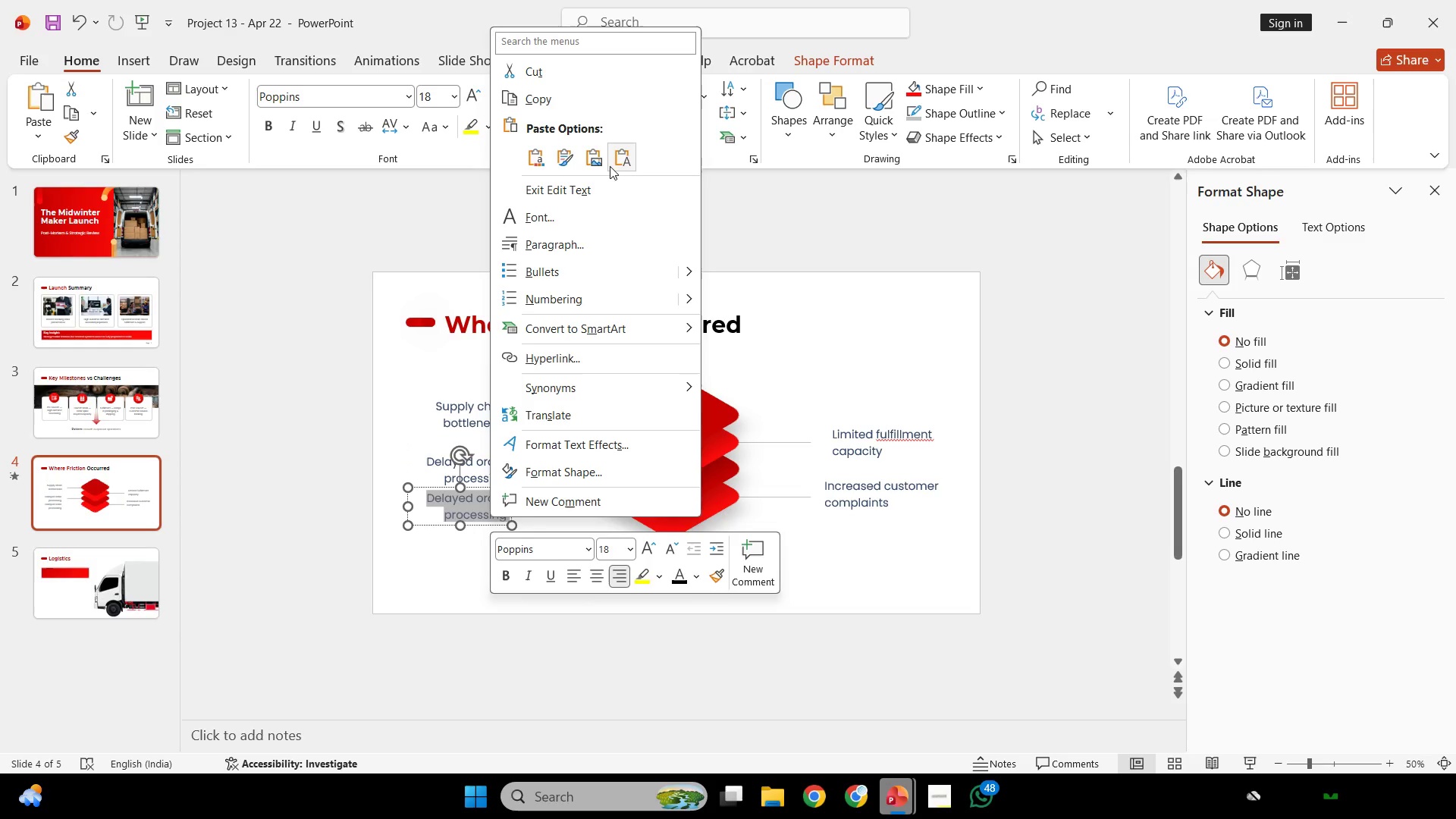 
left_click([616, 158])
 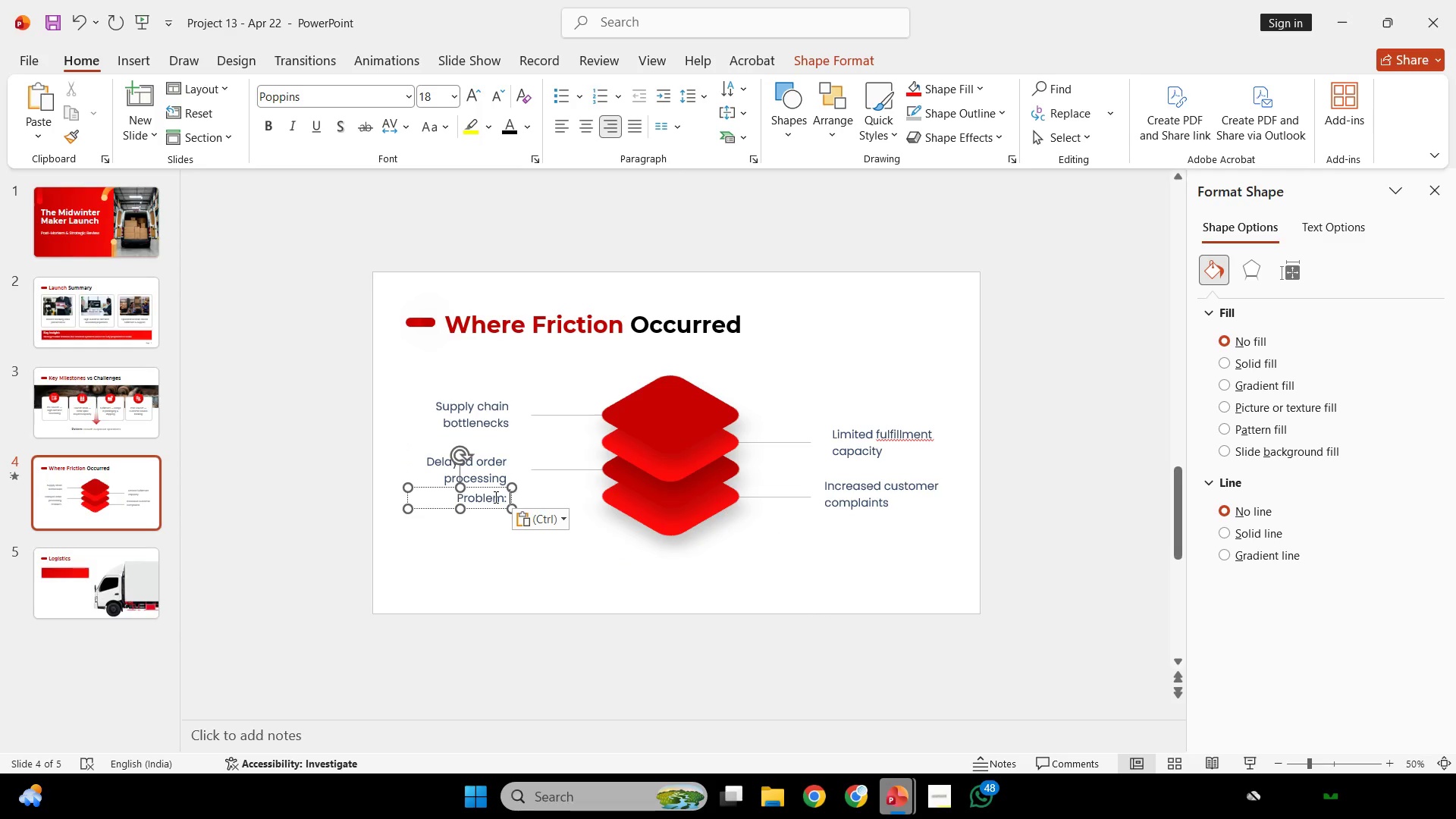 
left_click([491, 503])
 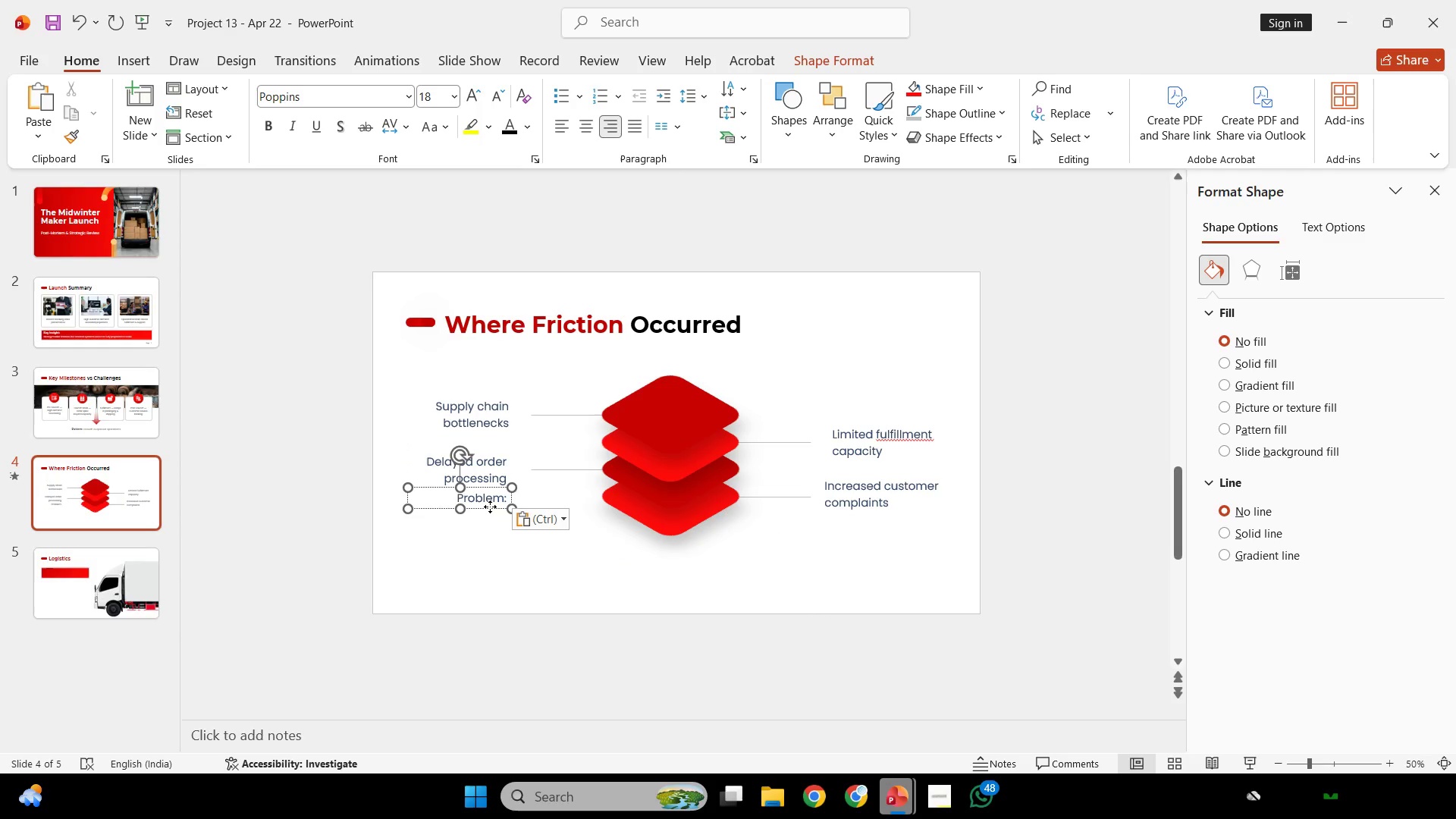 
left_click([490, 507])
 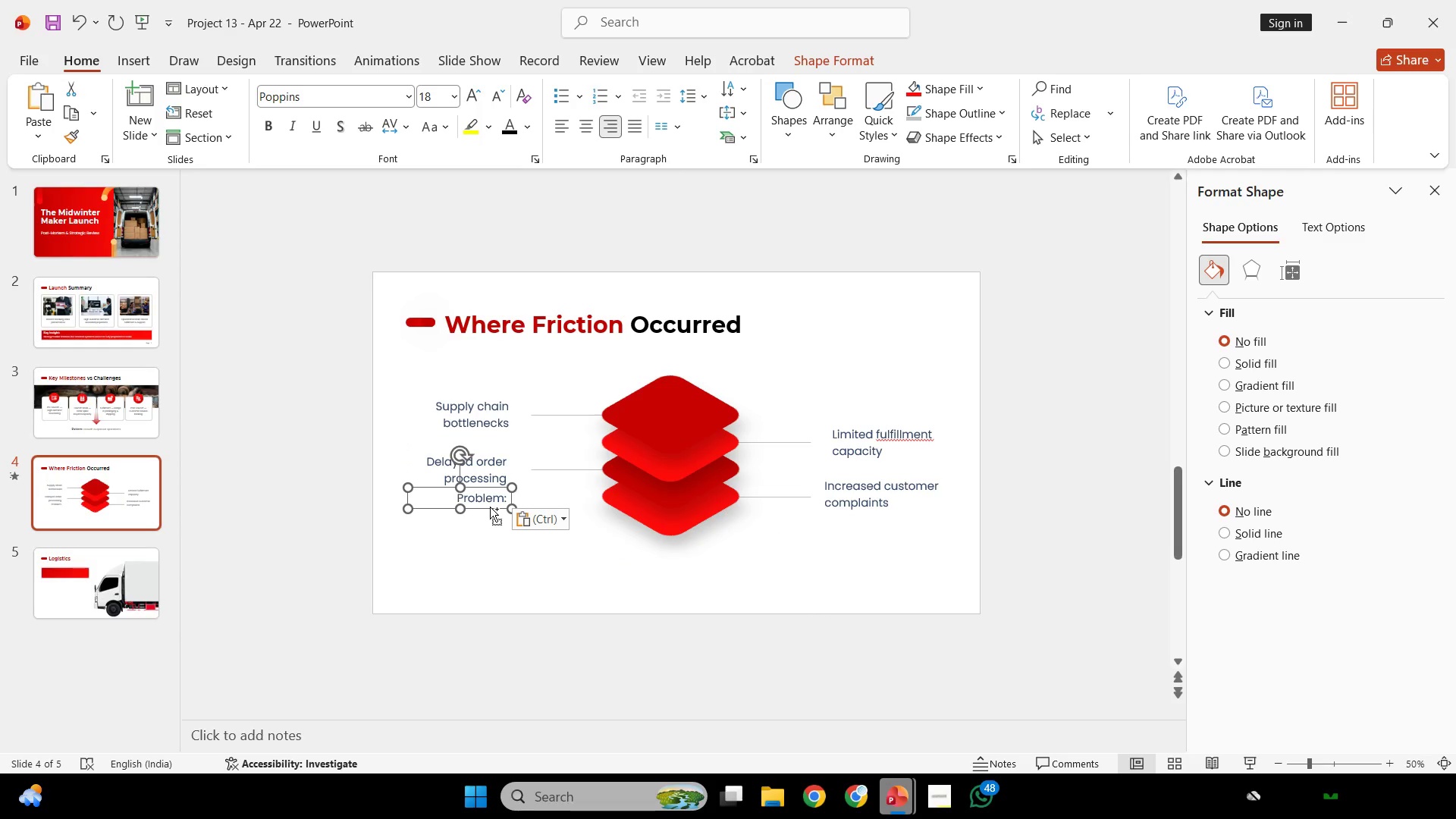 
key(Control+C)
 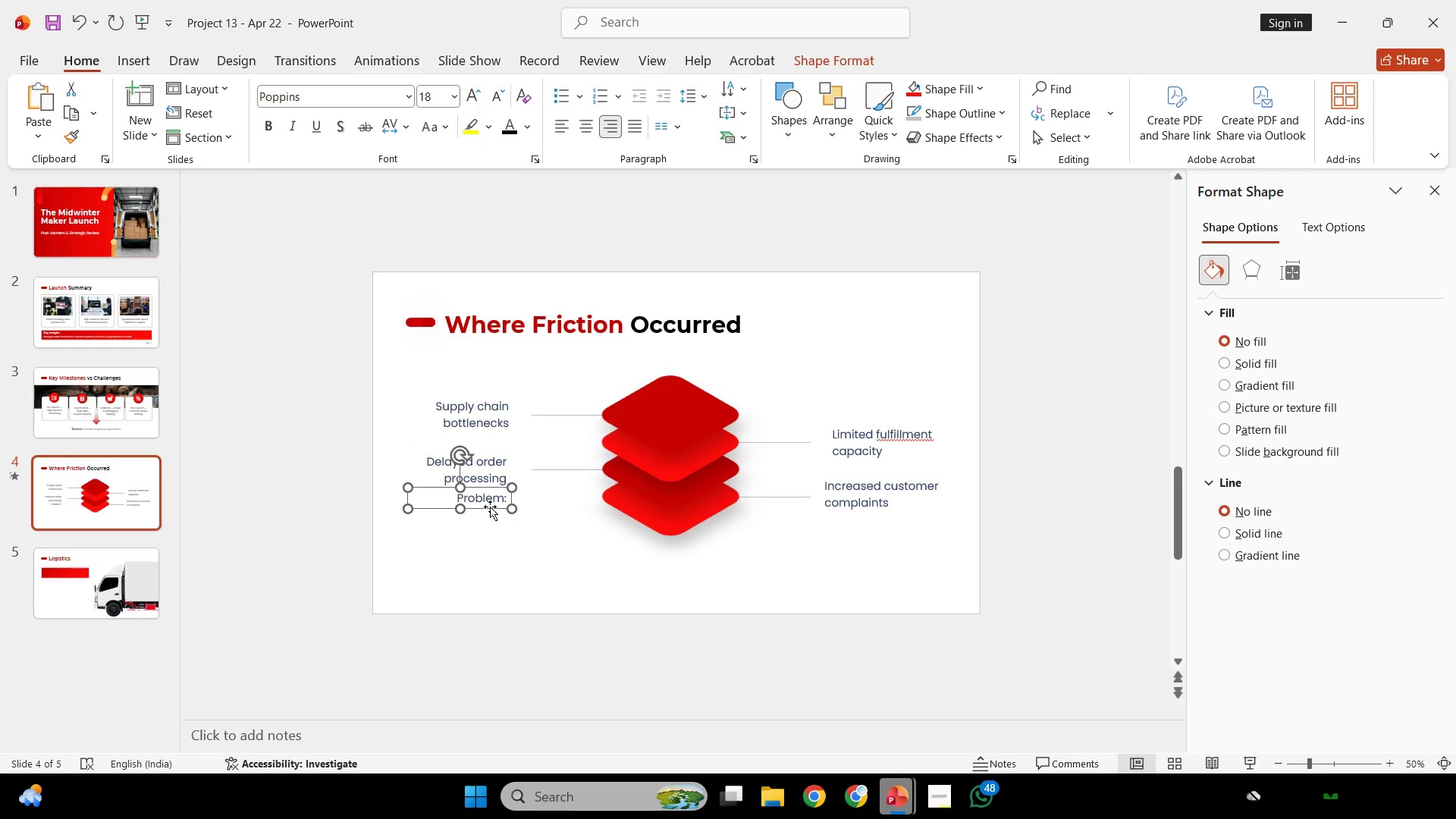 
key(Control+C)
 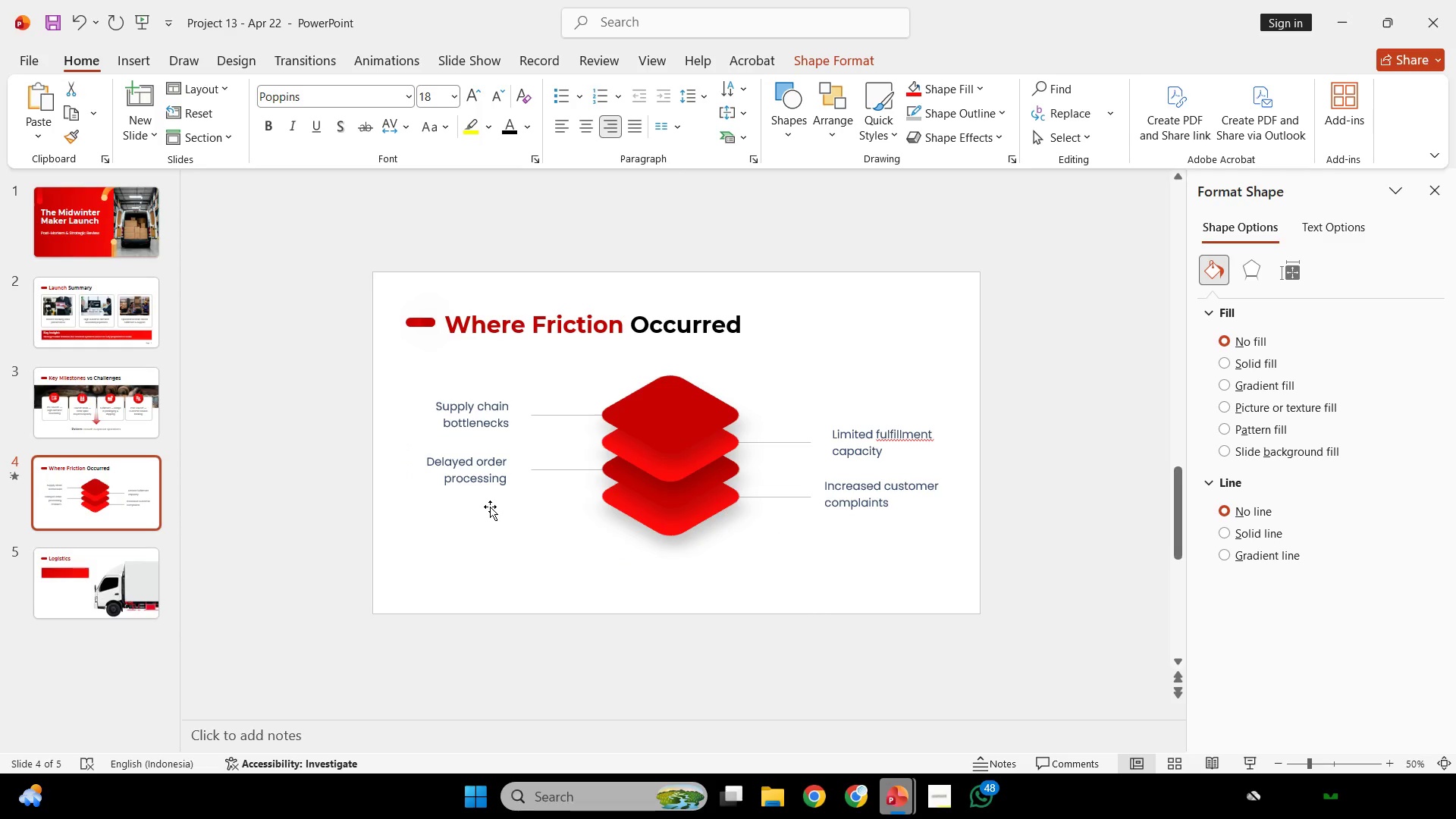 
key(Backspace)
 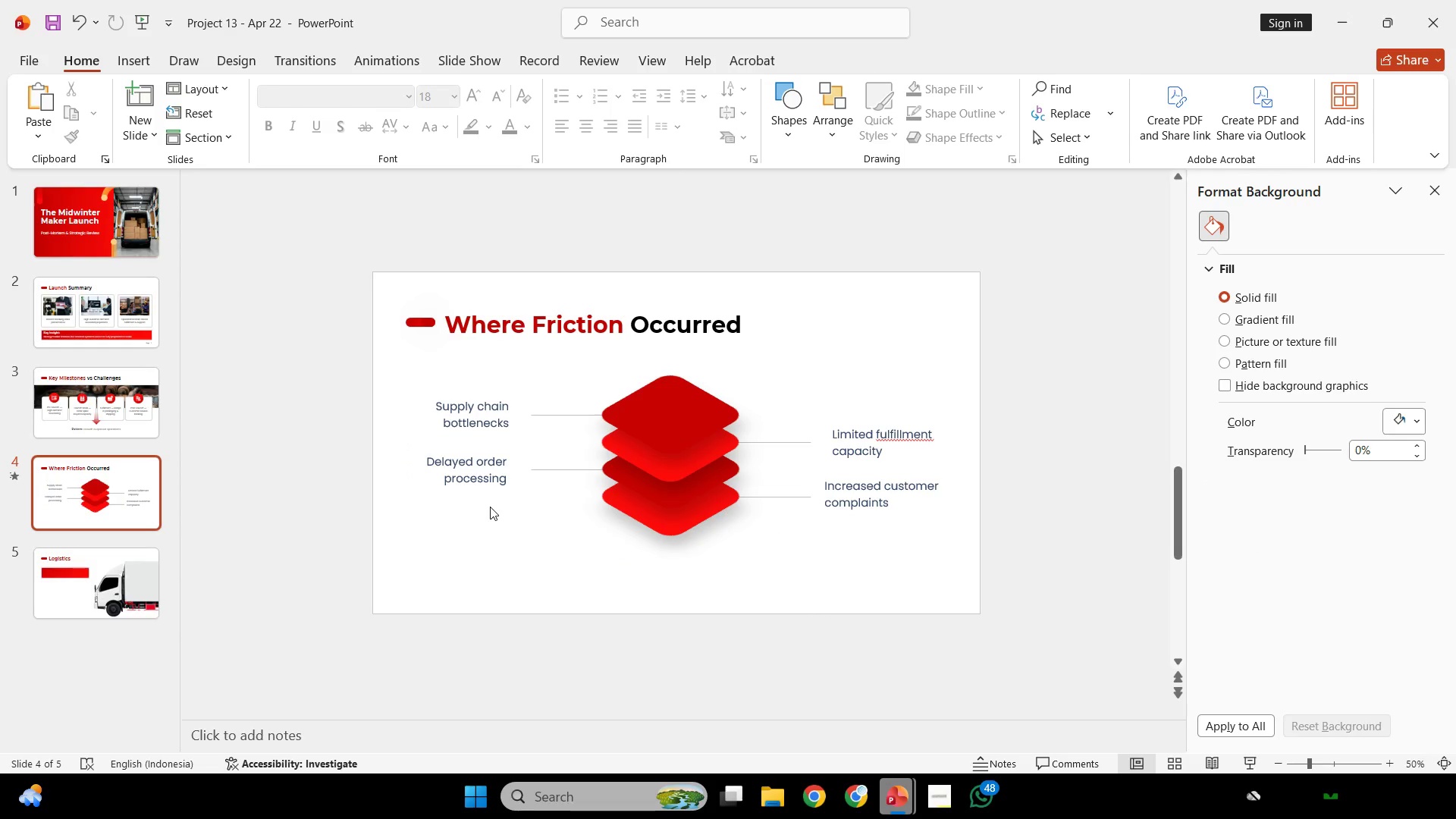 
wait(9.55)
 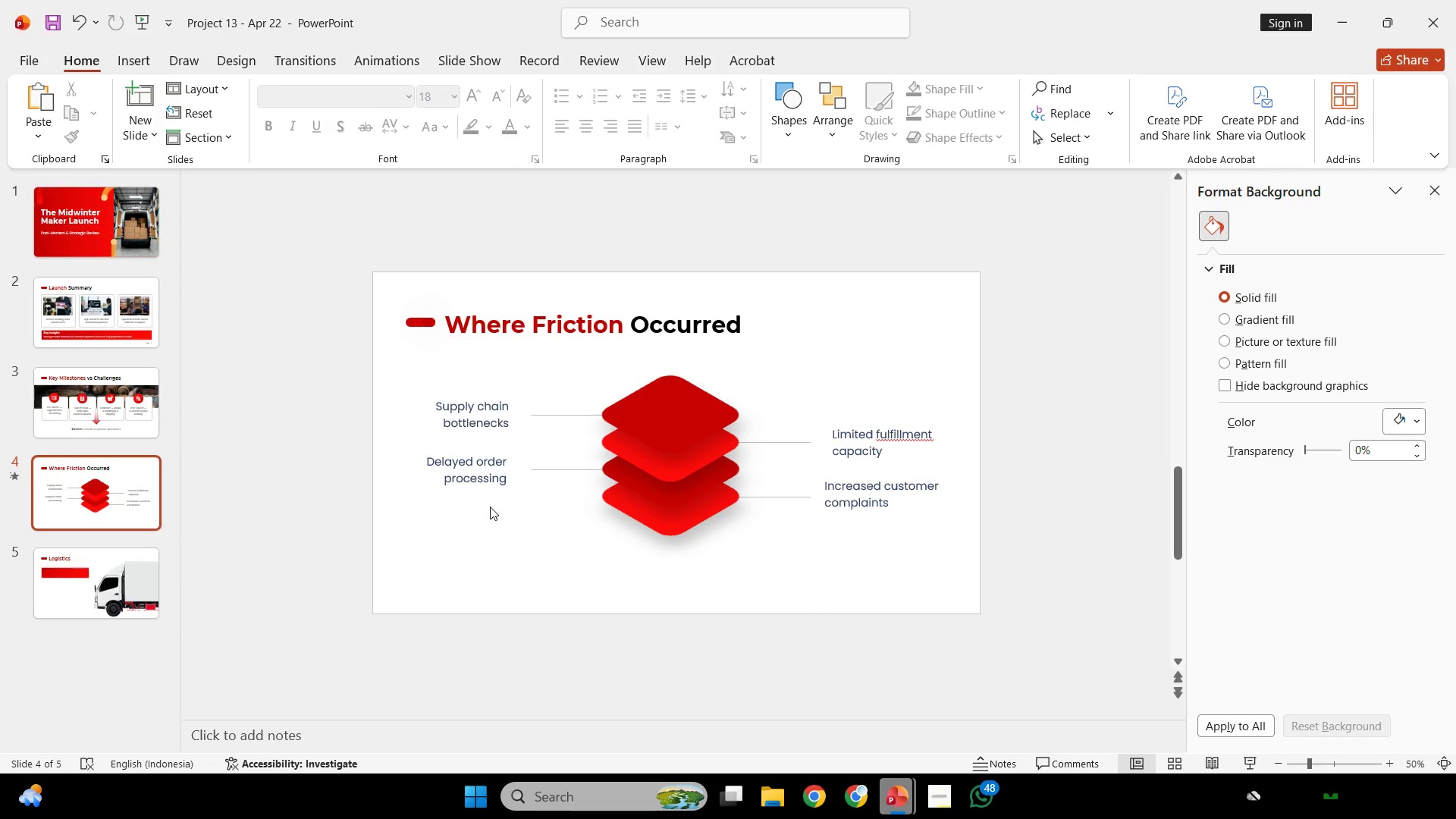 
left_click([75, 559])
 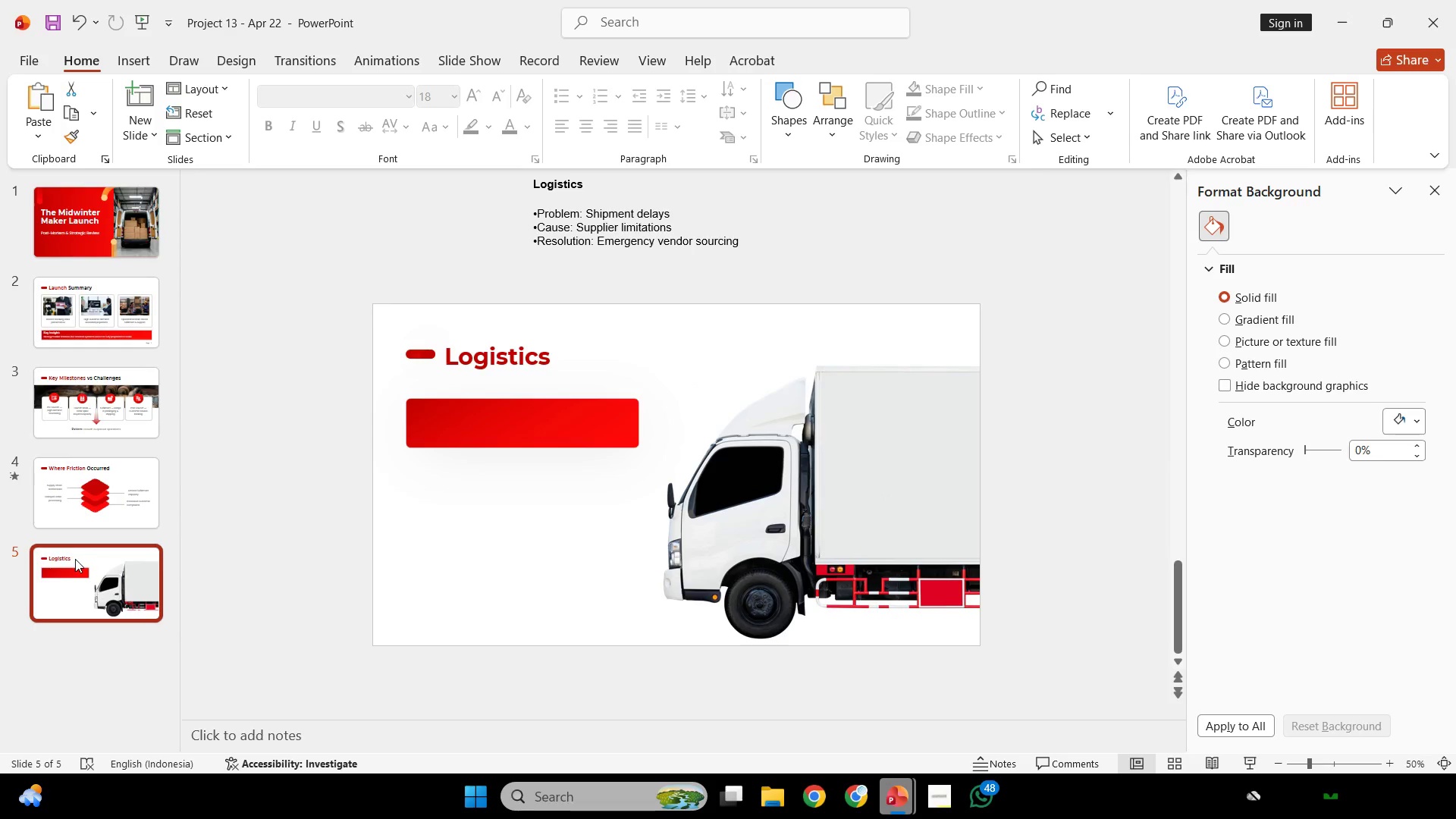 
wait(24.05)
 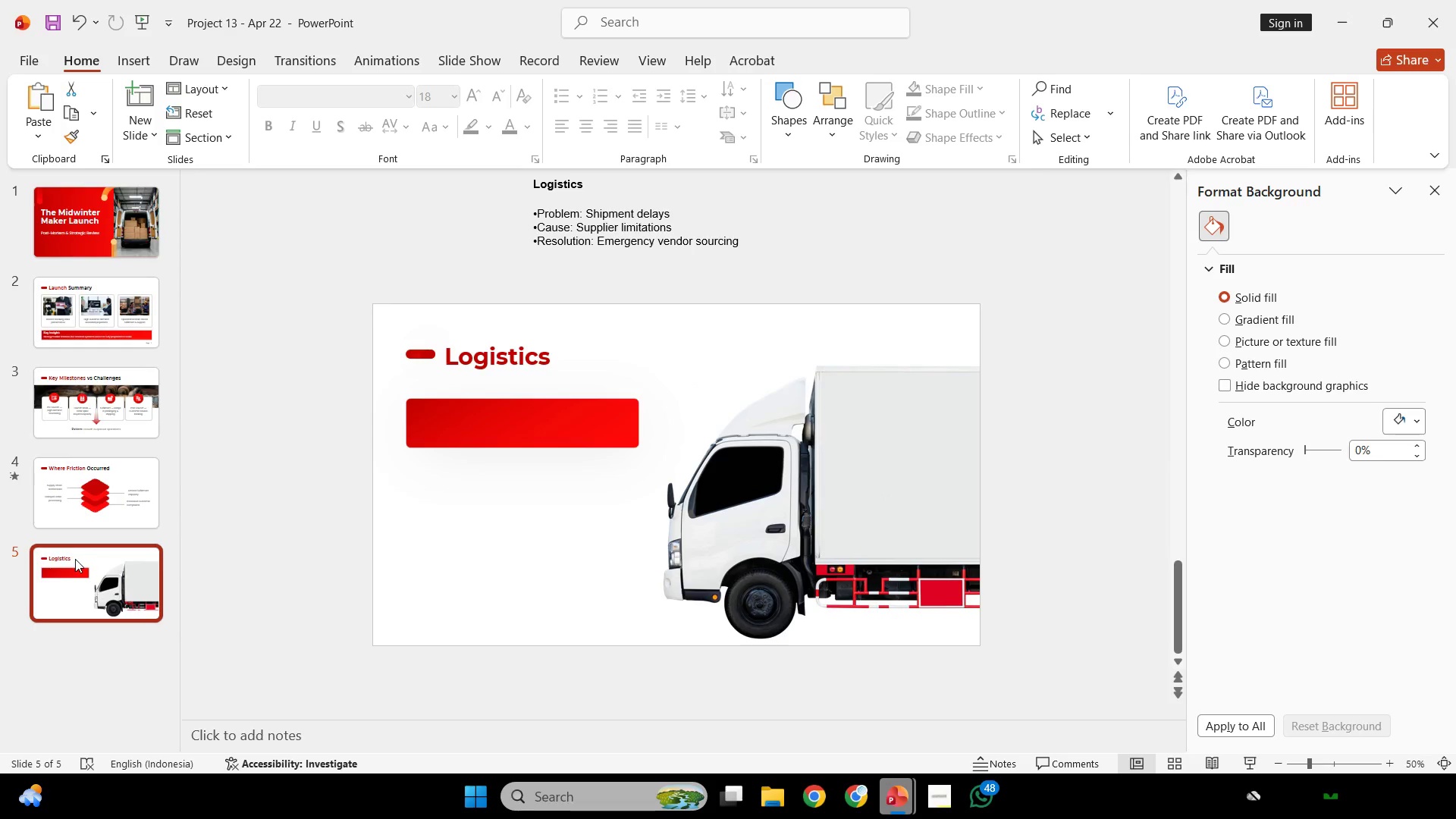 
key(Control+ControlLeft)
 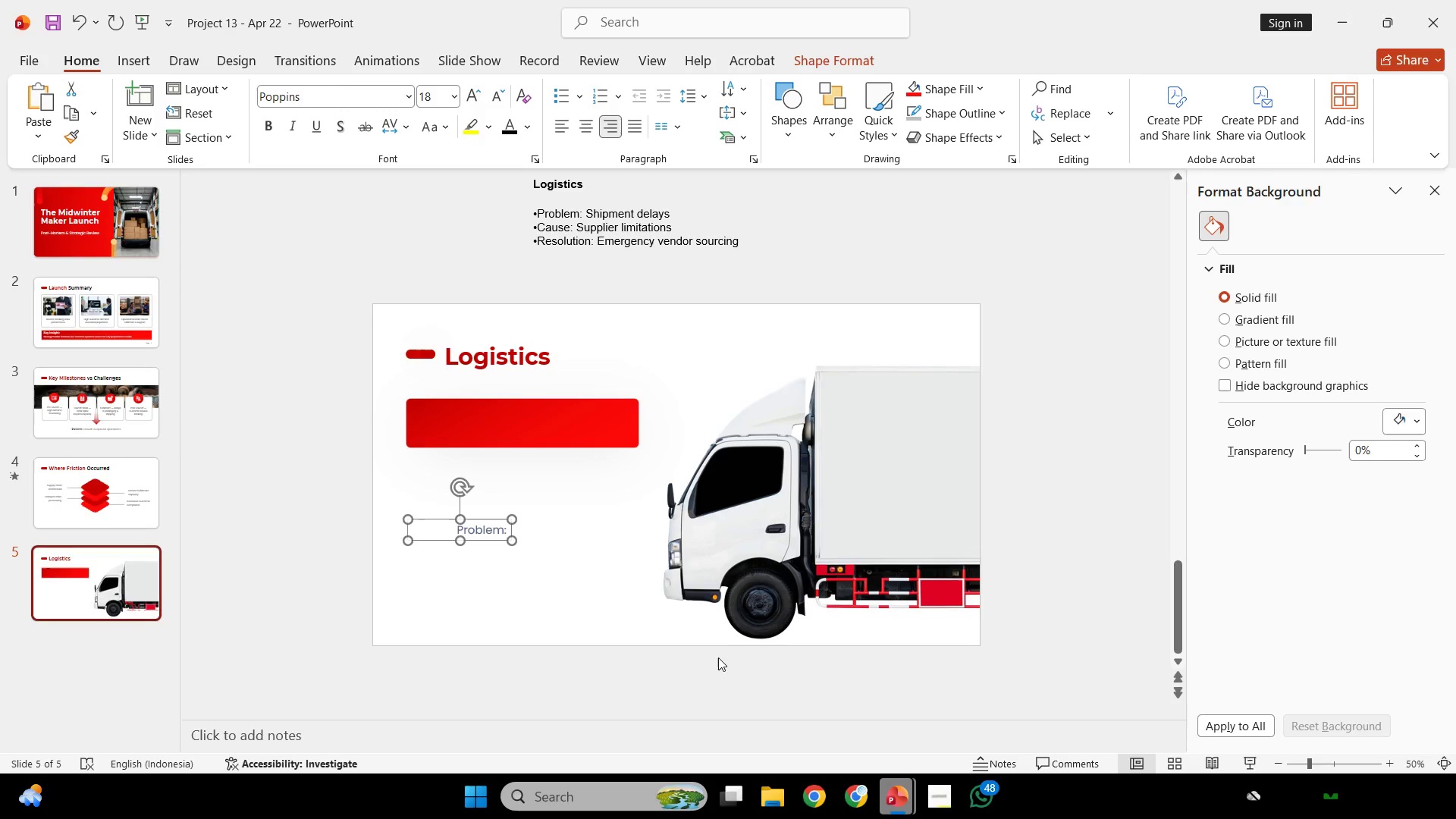 
key(Control+V)
 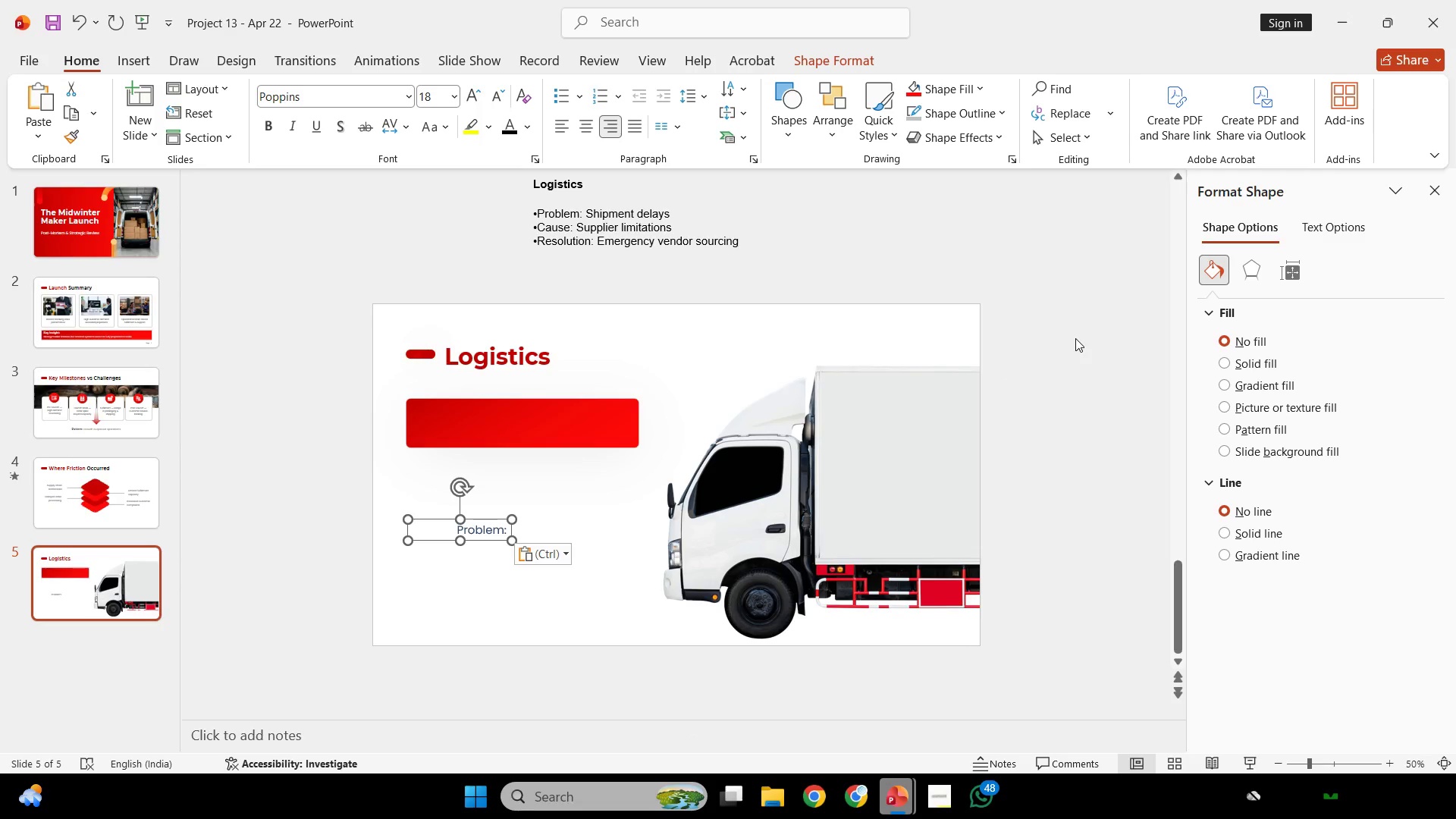 
wait(39.53)
 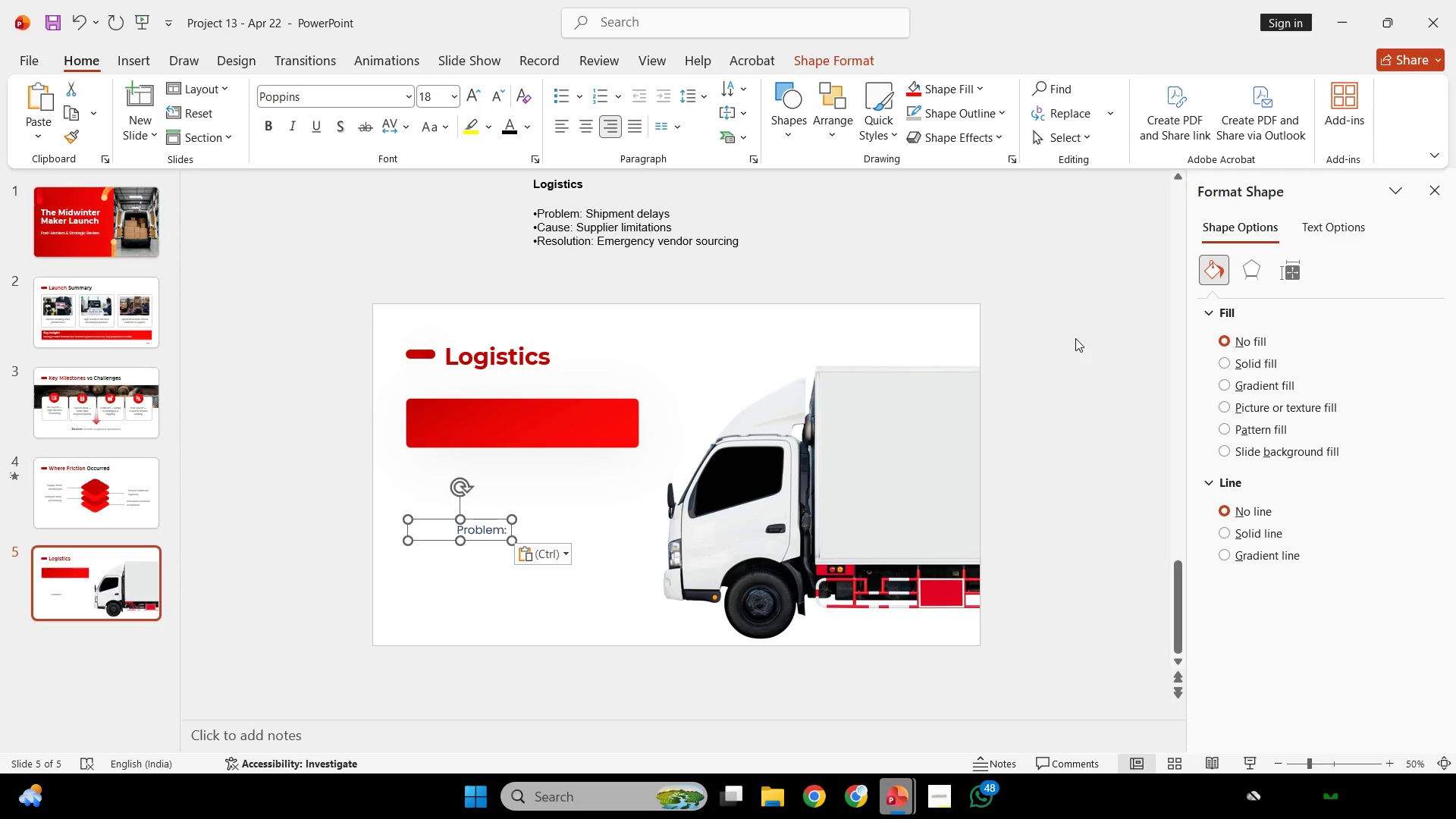 
scroll: coordinate [939, 348], scroll_direction: down, amount: 3.0
 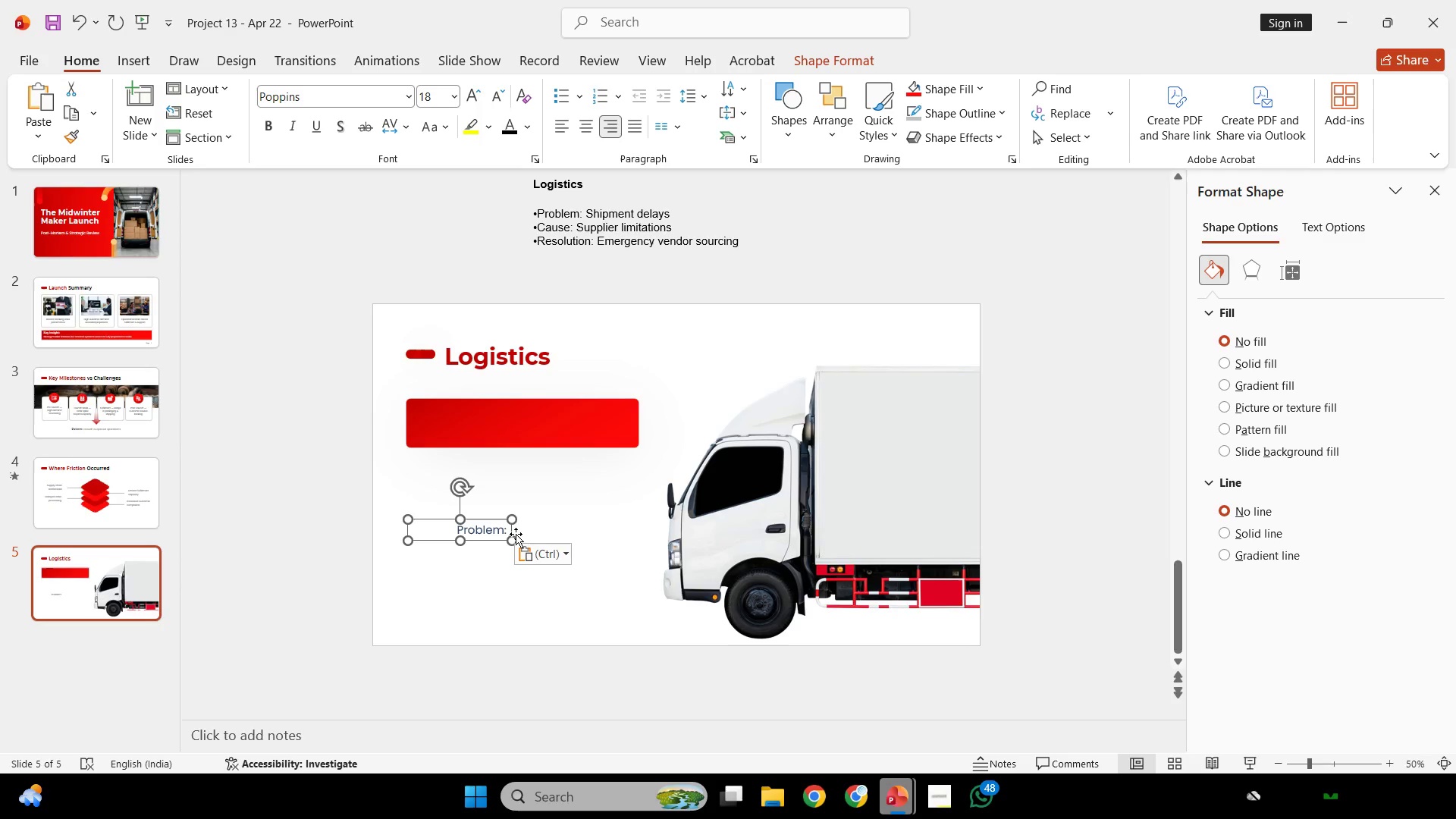 
left_click([492, 520])
 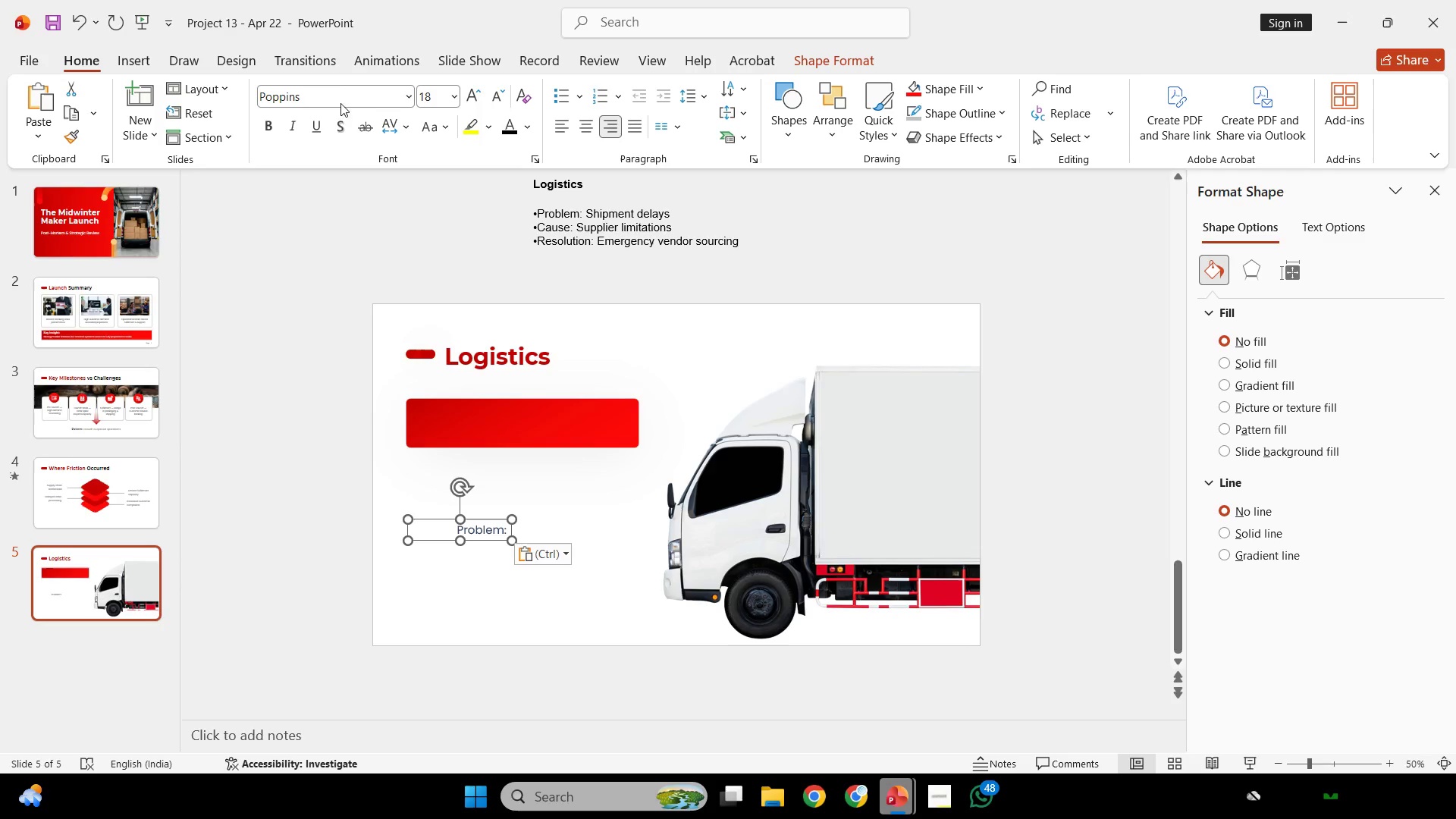 
left_click([337, 89])
 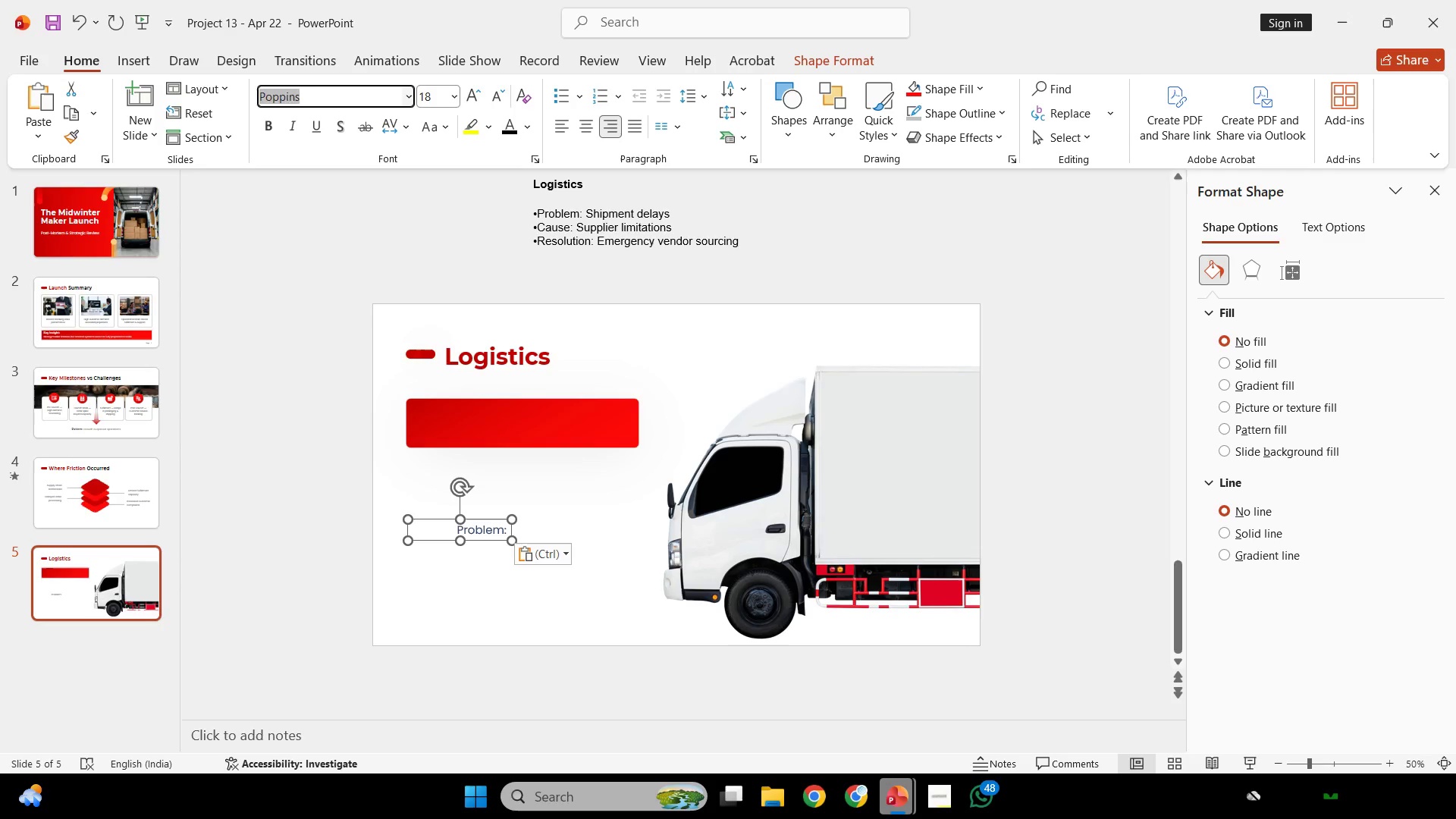 
type(mon)
 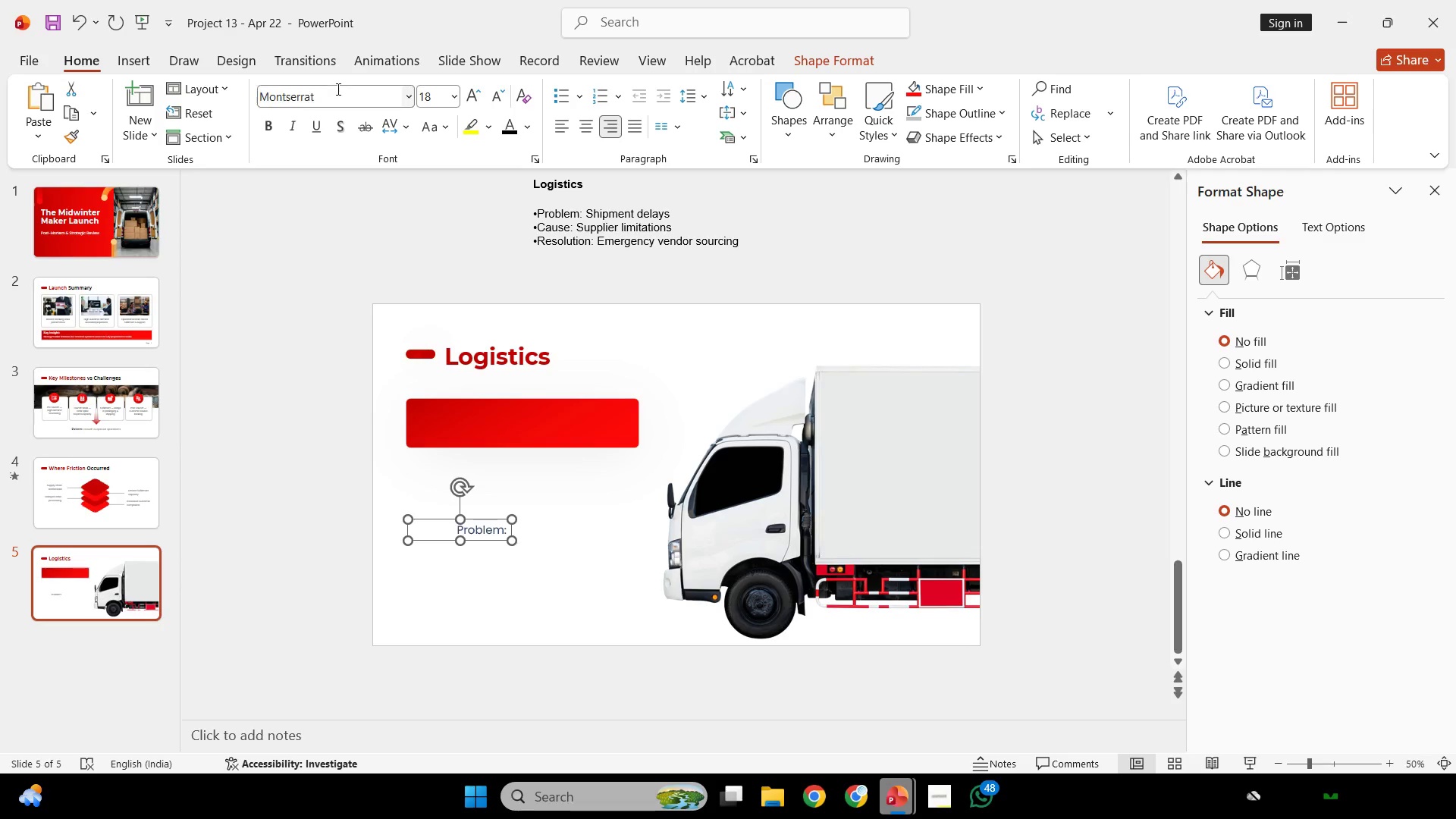 
key(Enter)
 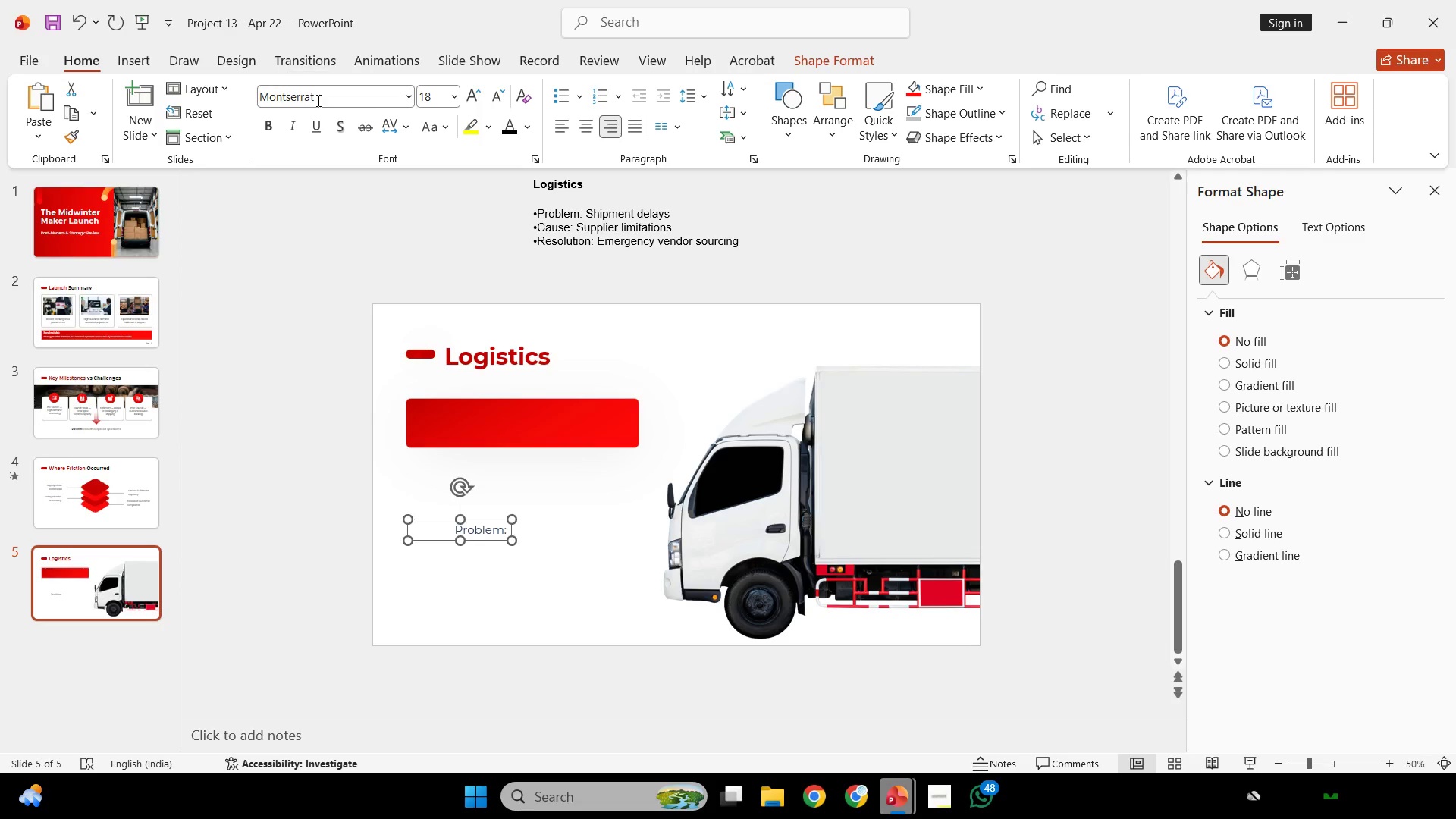 
left_click([267, 122])
 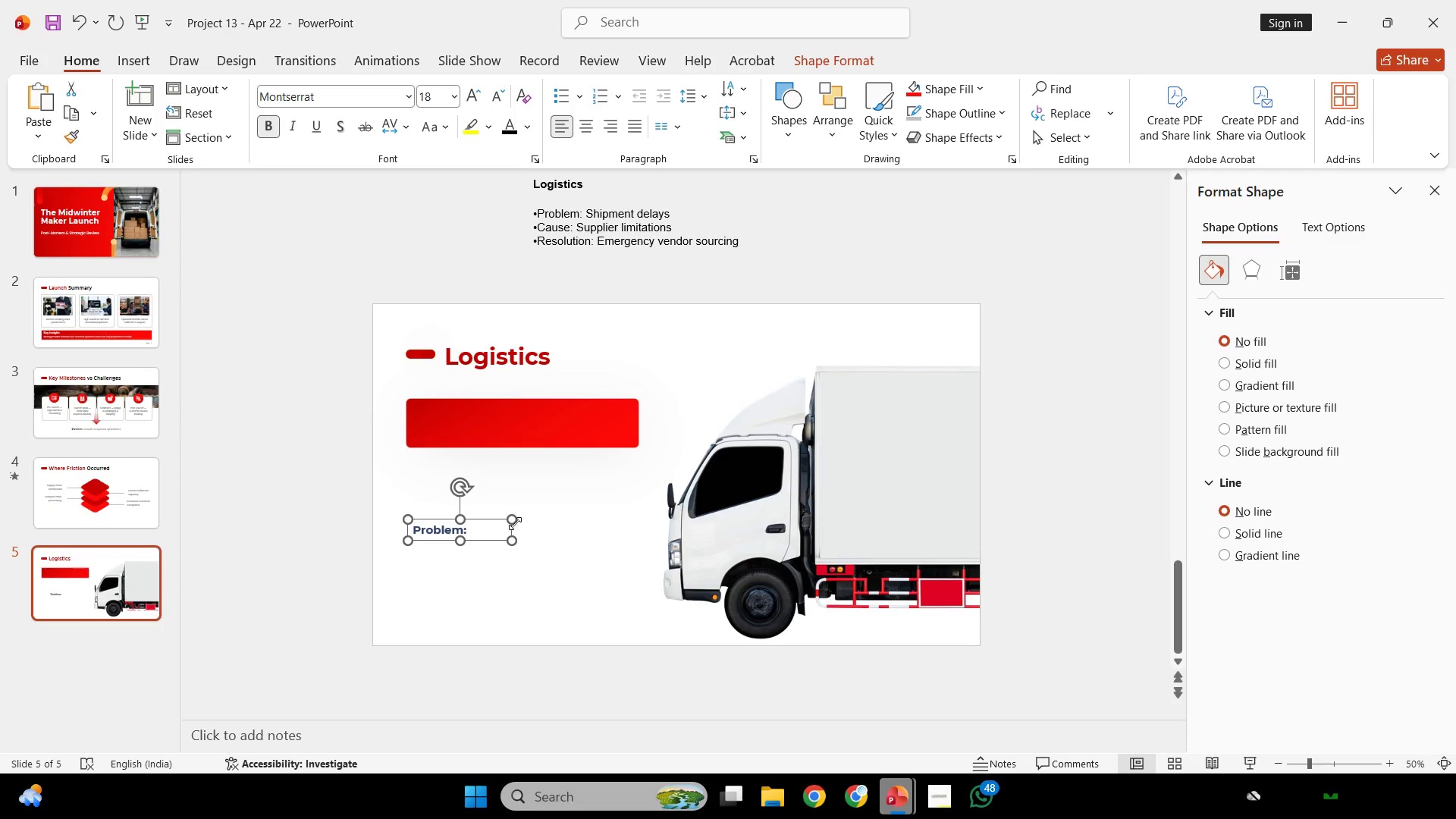 
left_click_drag(start_coordinate=[494, 521], to_coordinate=[495, 403])
 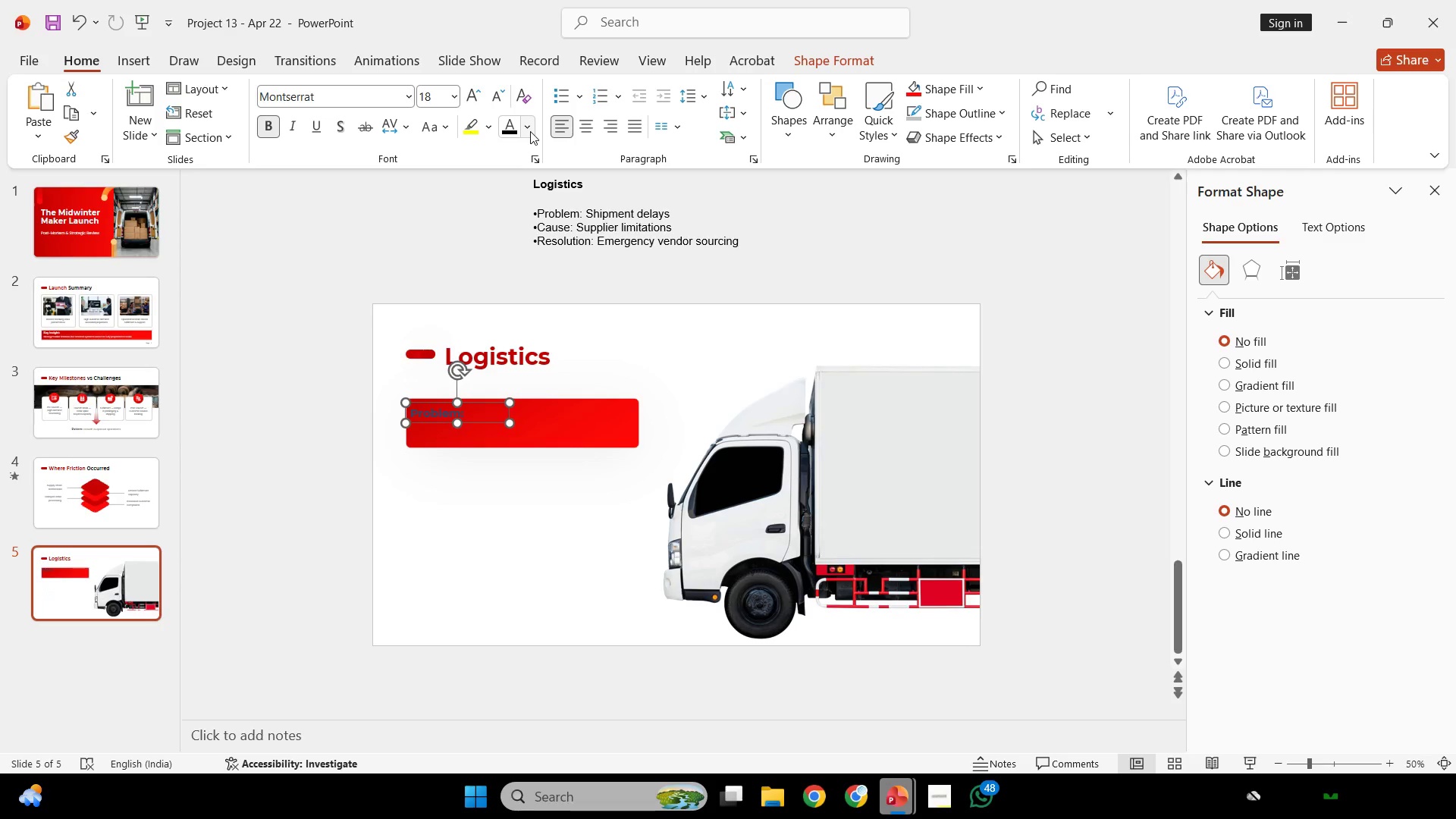 
left_click([530, 129])
 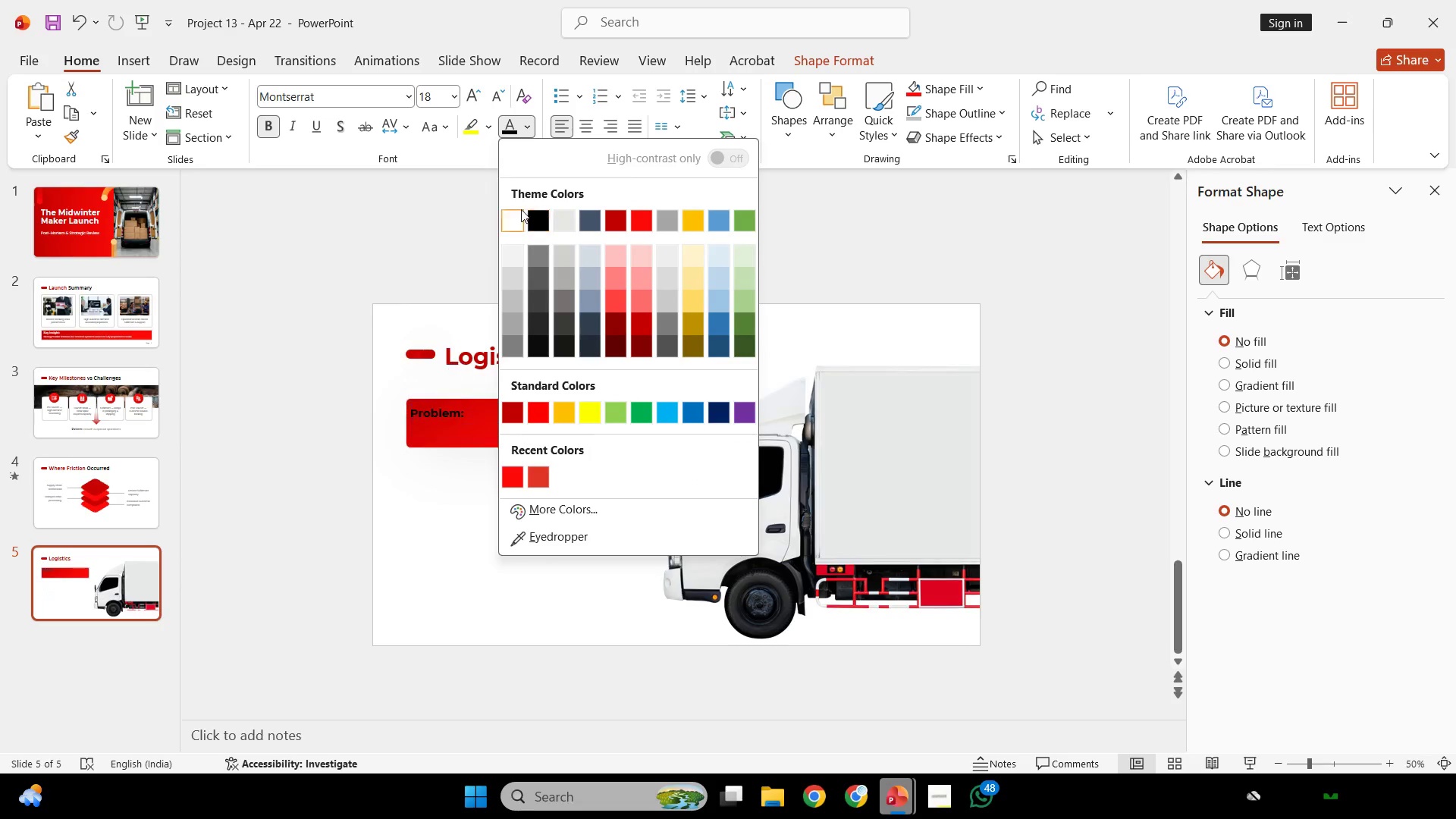 
left_click([520, 209])
 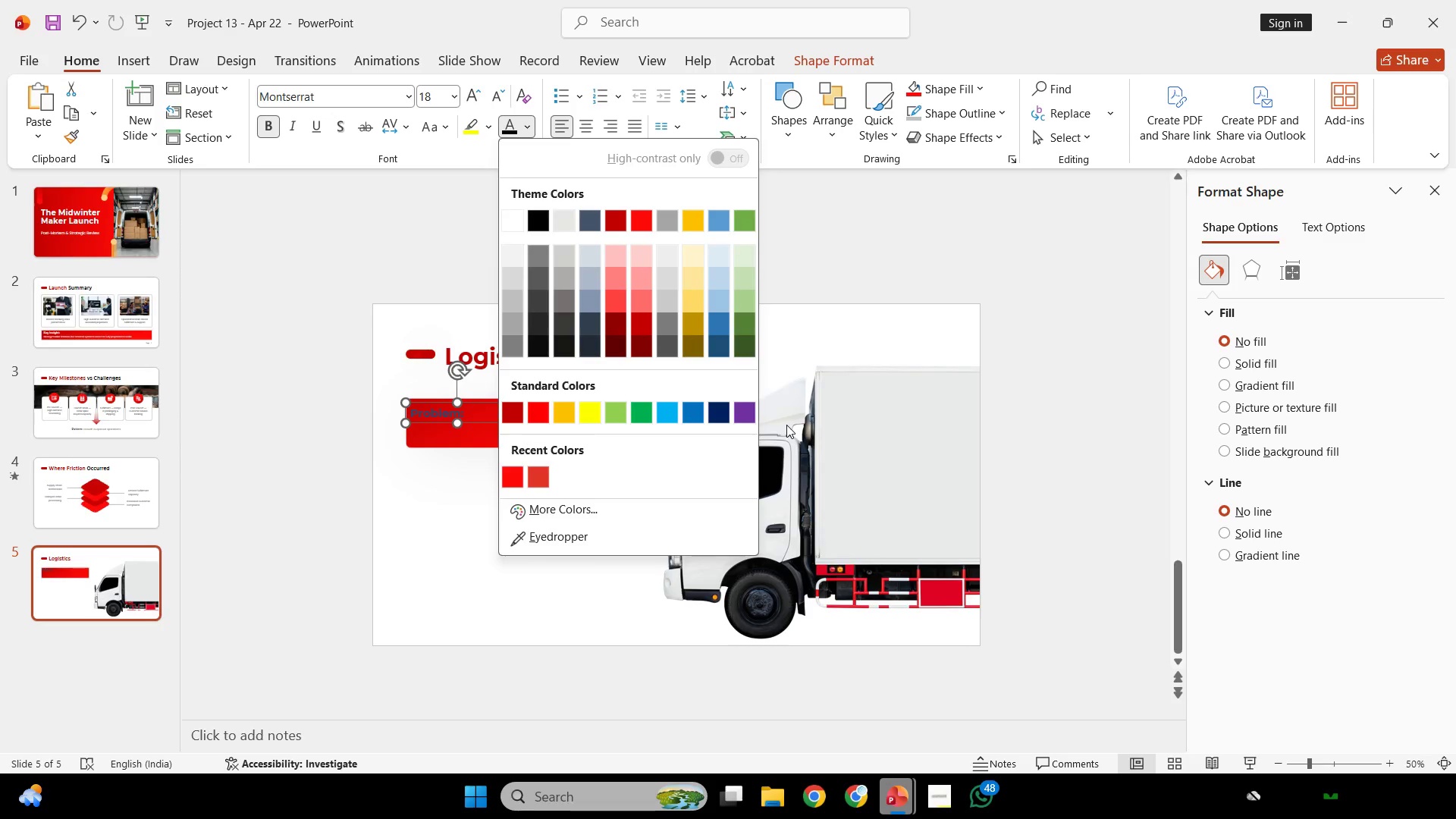 
wait(86.52)
 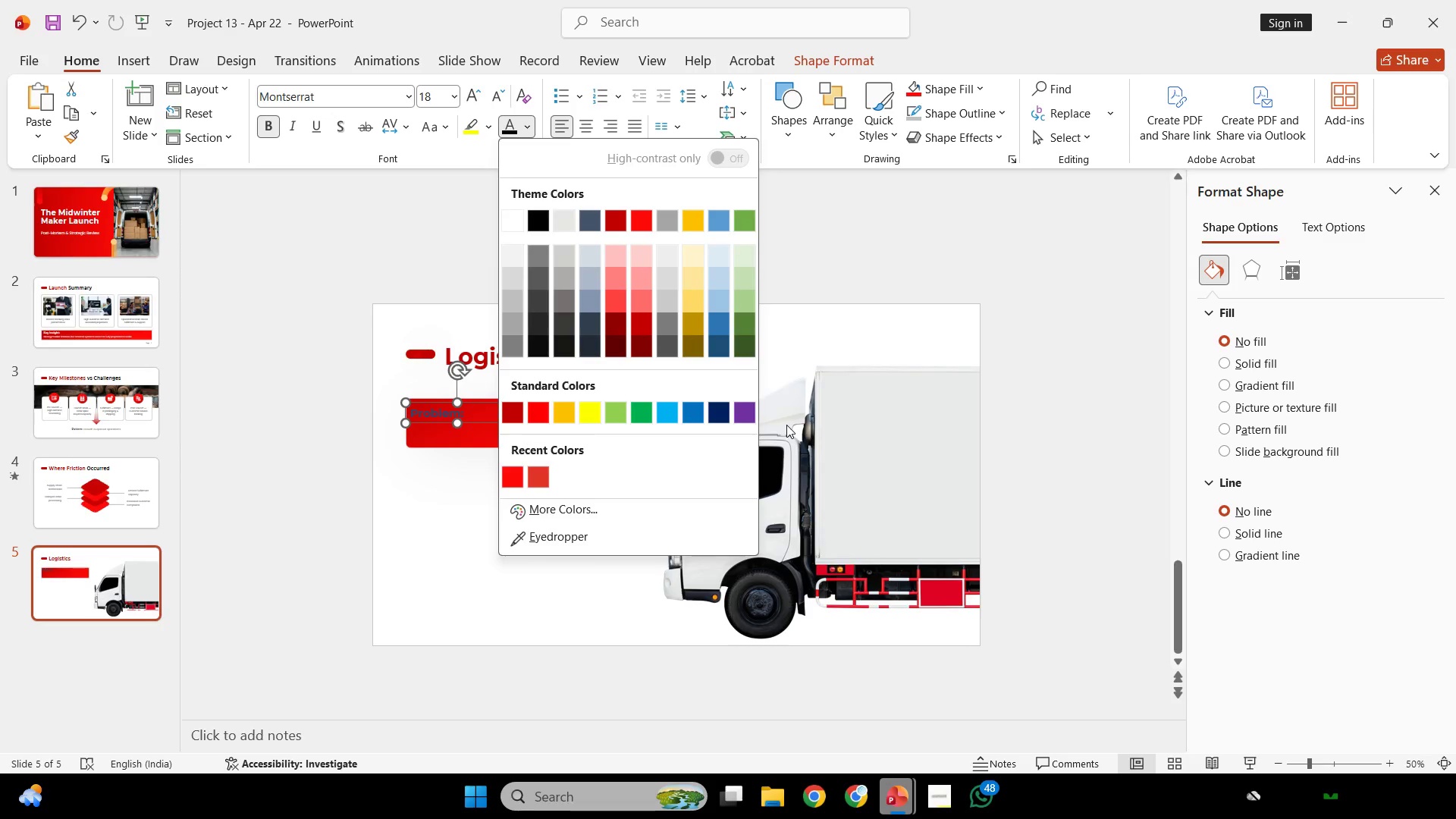 
double_click([729, 278])
 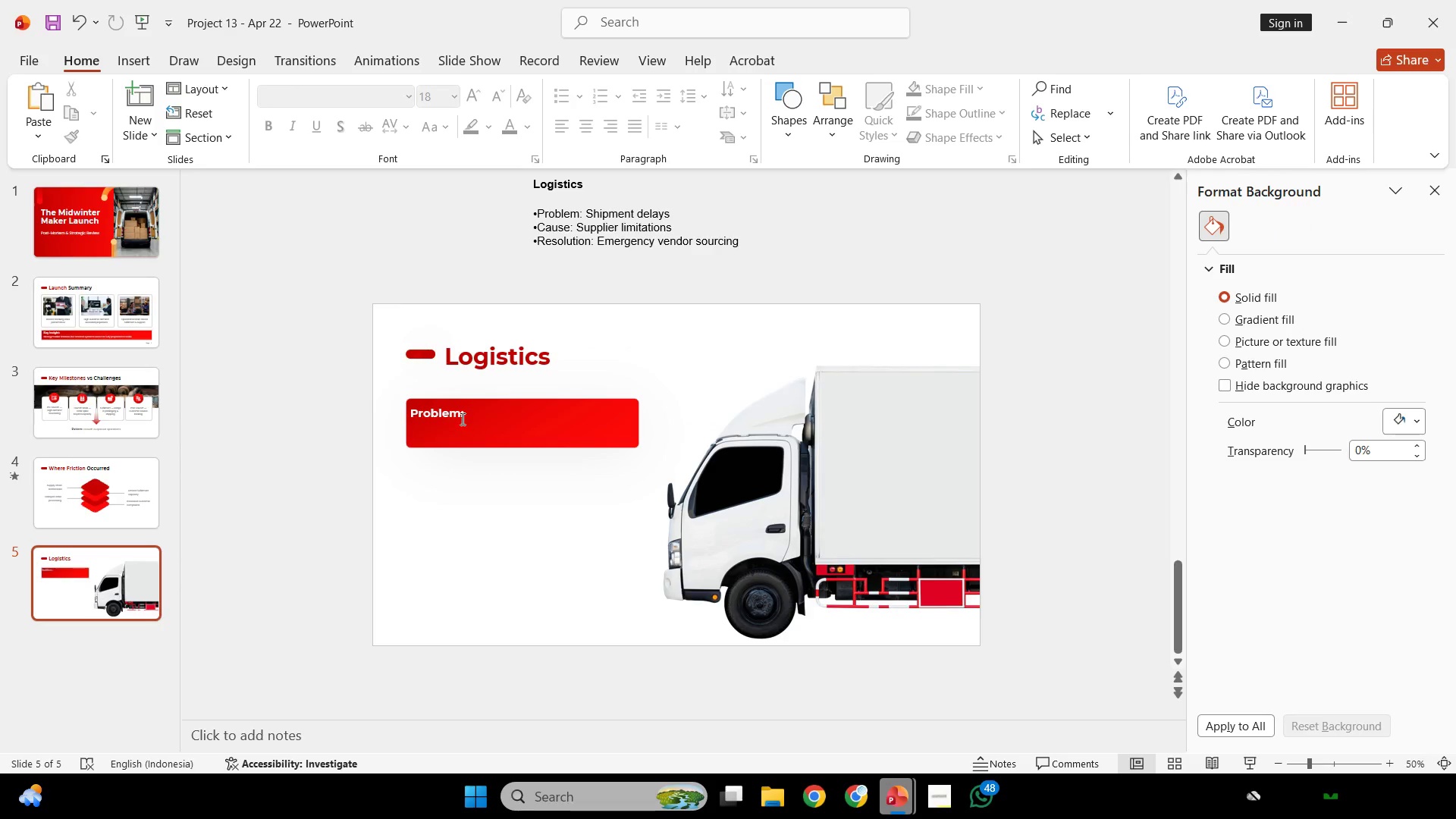 
left_click([461, 417])
 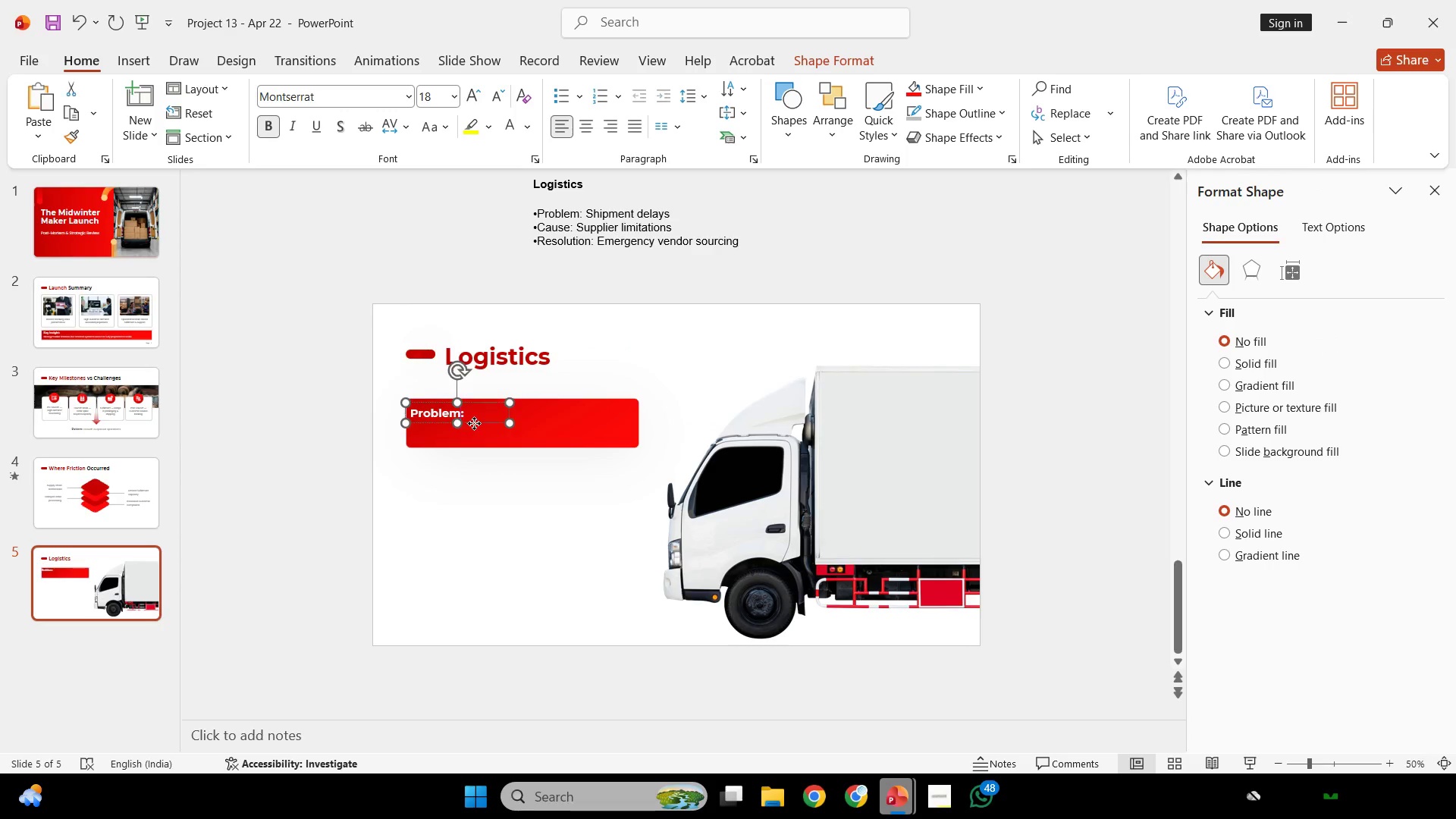 
left_click_drag(start_coordinate=[473, 423], to_coordinate=[483, 423])
 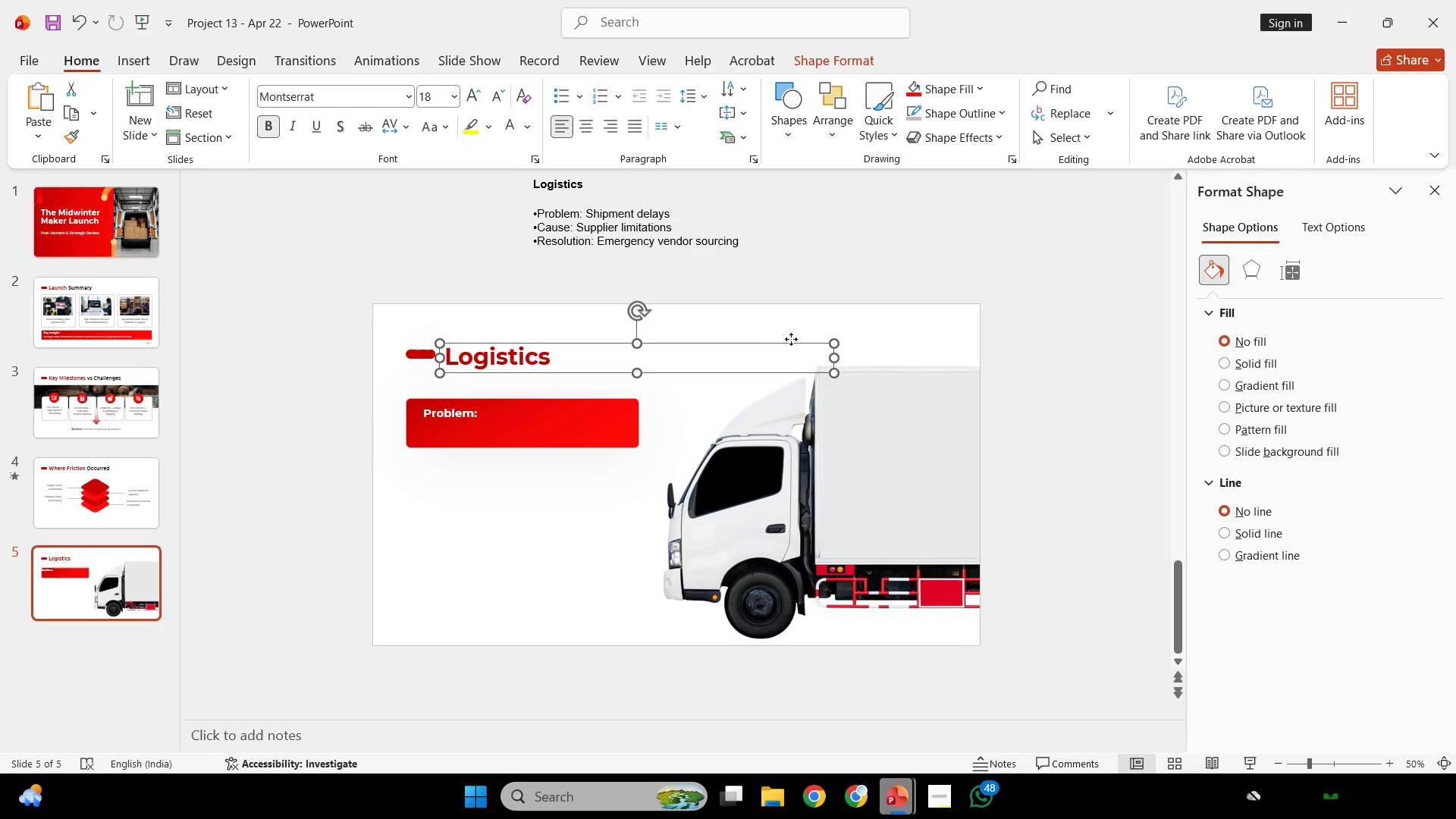 
left_click([791, 339])
 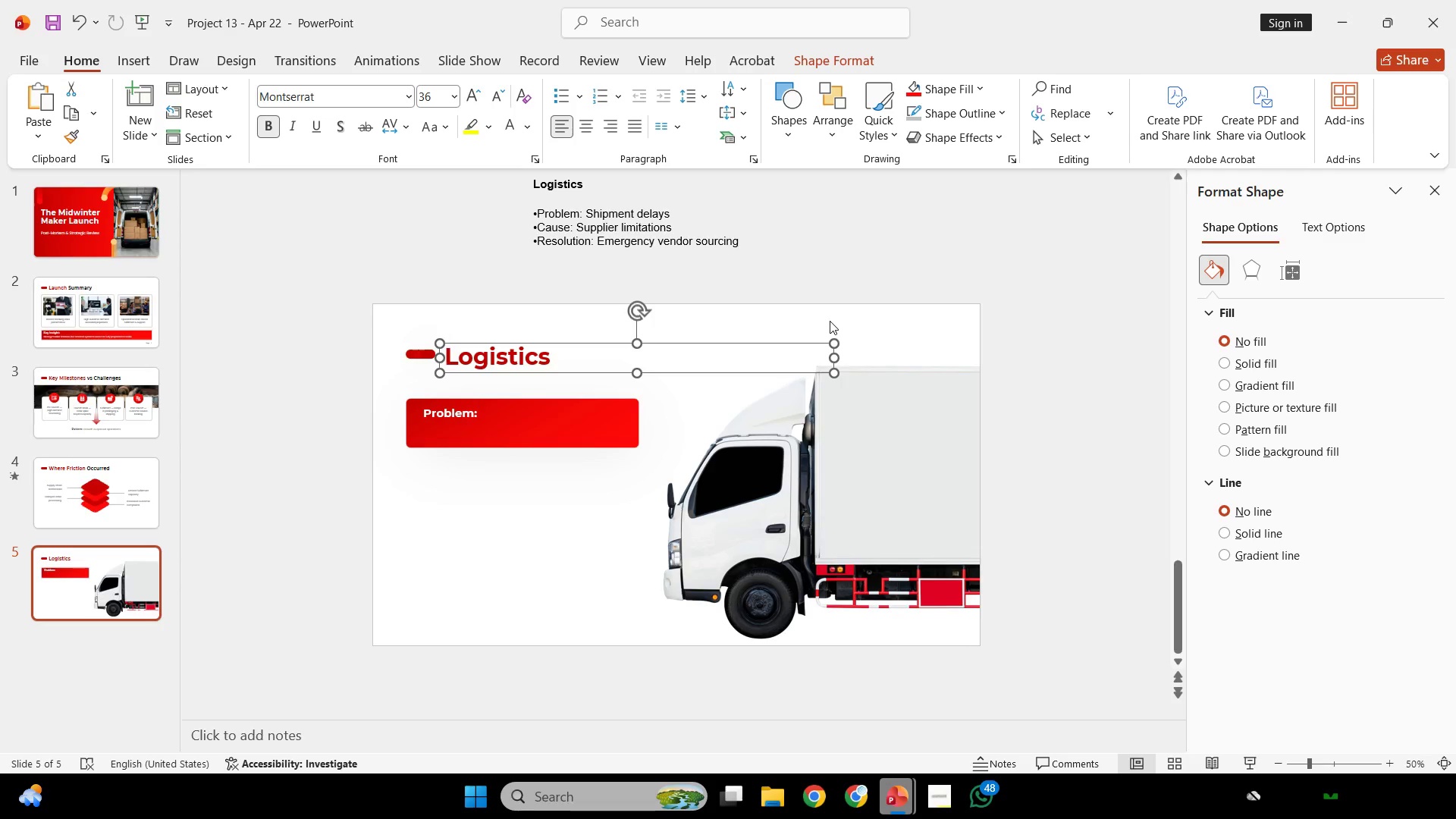 
wait(100.19)
 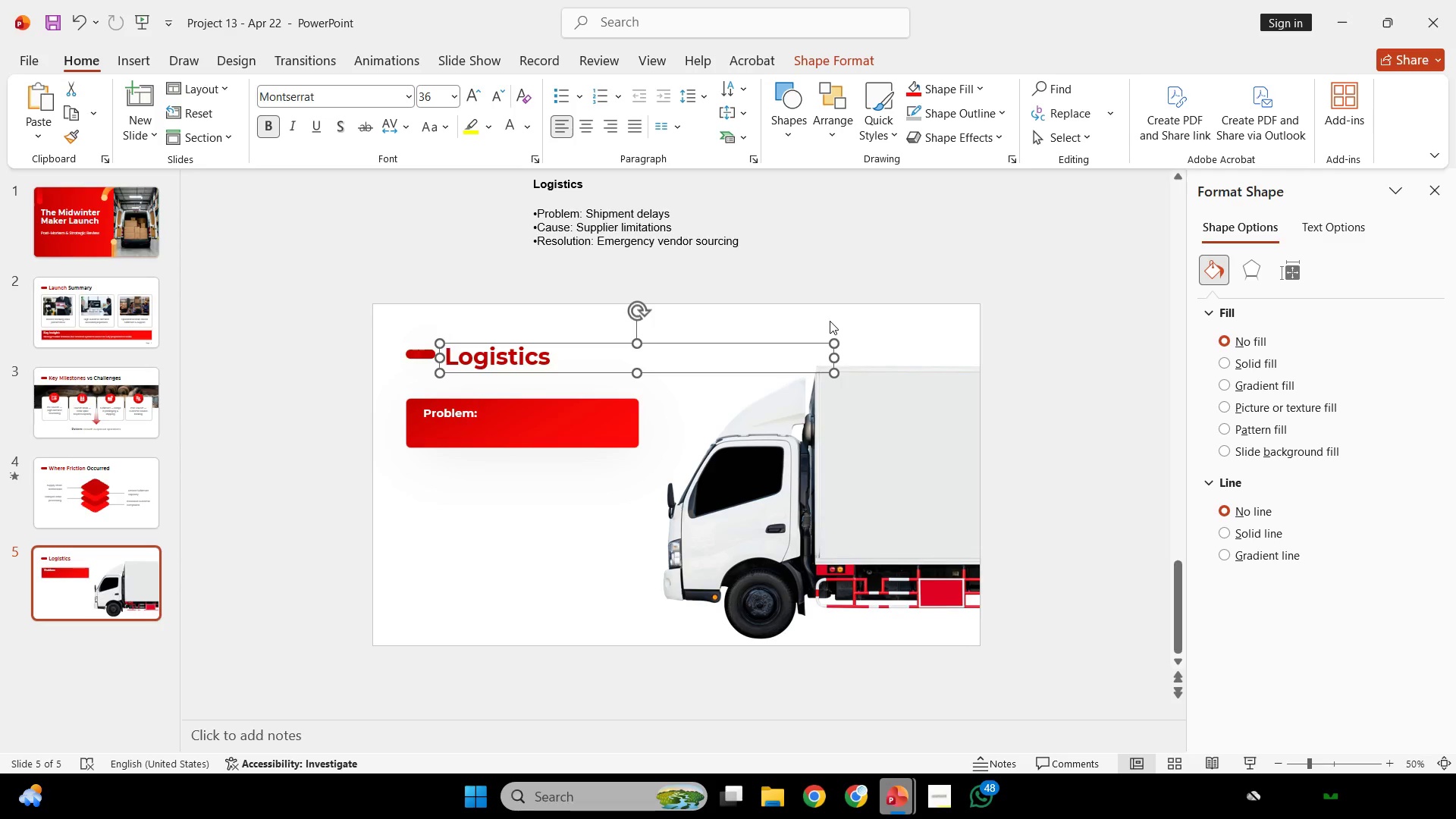 
double_click([436, 414])
 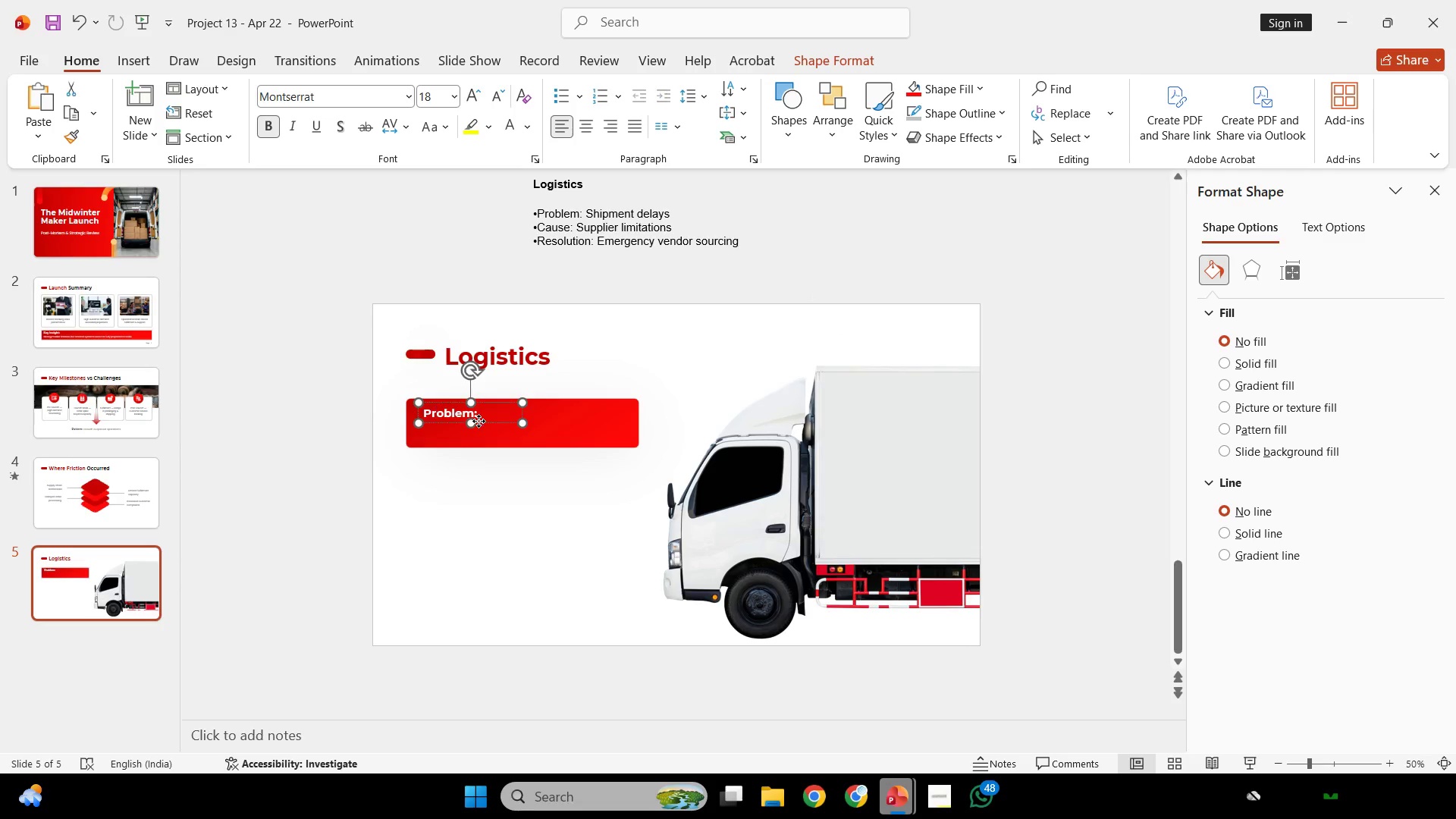 
left_click_drag(start_coordinate=[479, 421], to_coordinate=[473, 423])
 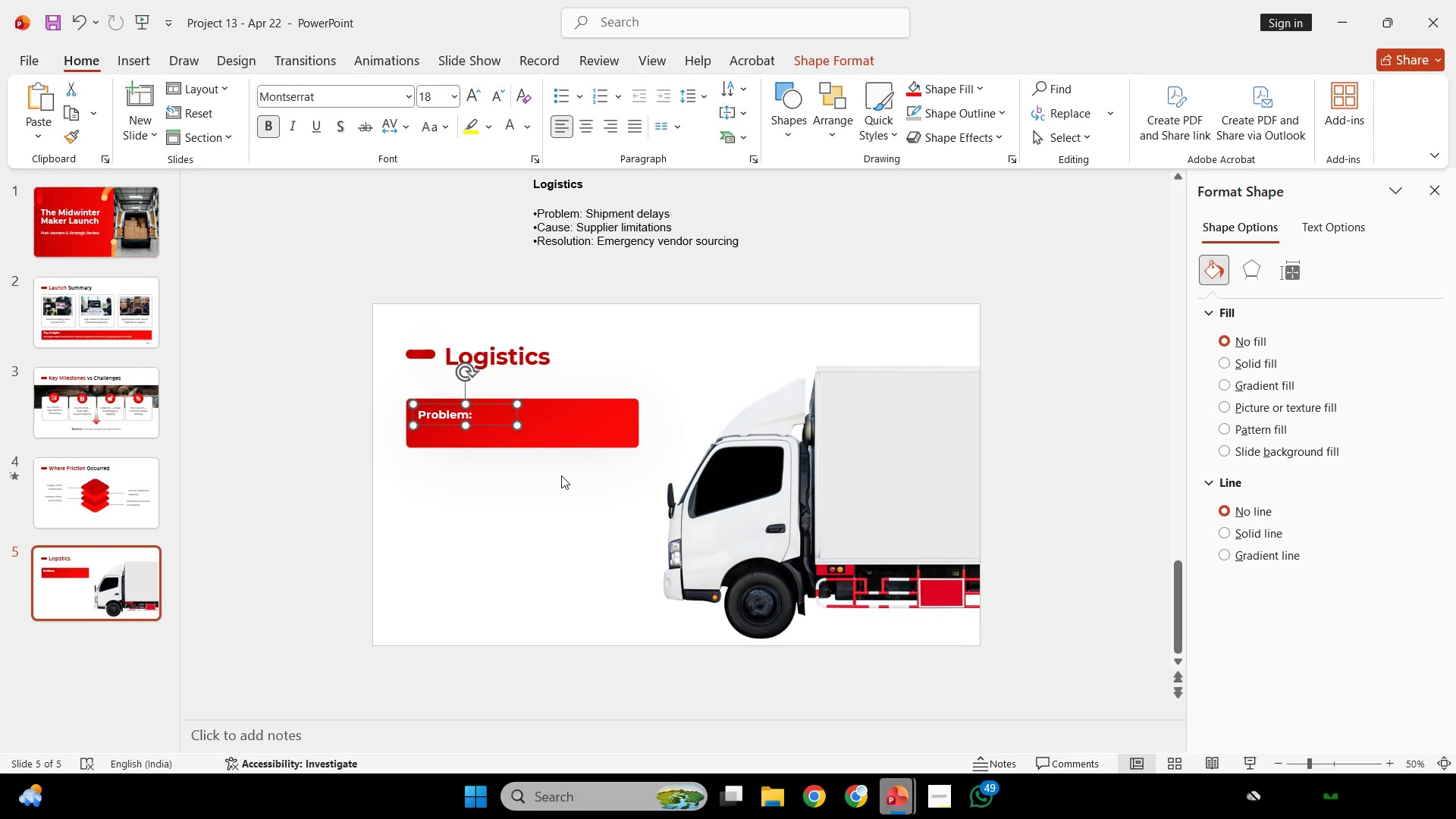 
wait(6.69)
 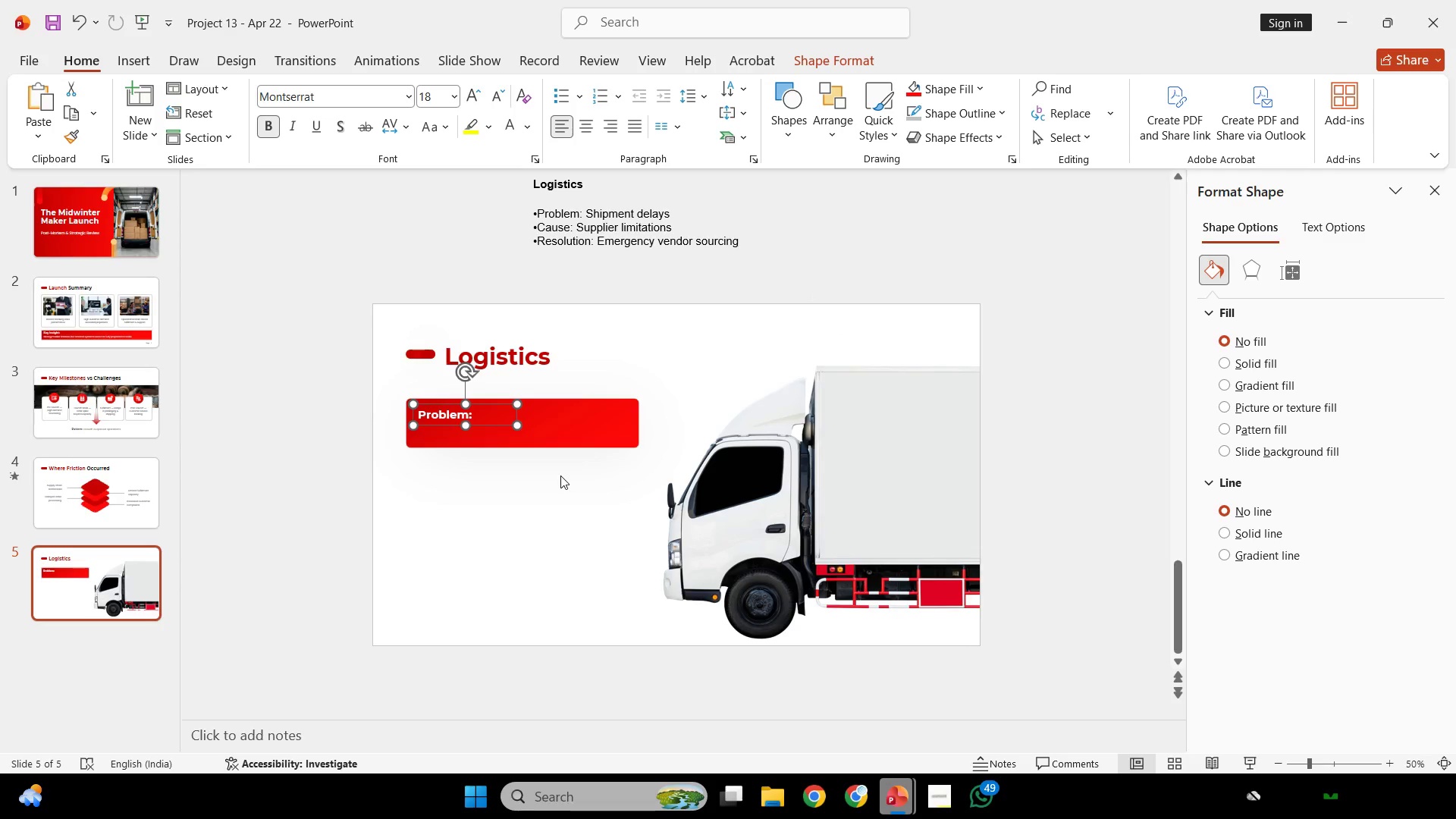 
scroll: coordinate [632, 452], scroll_direction: down, amount: 2.0
 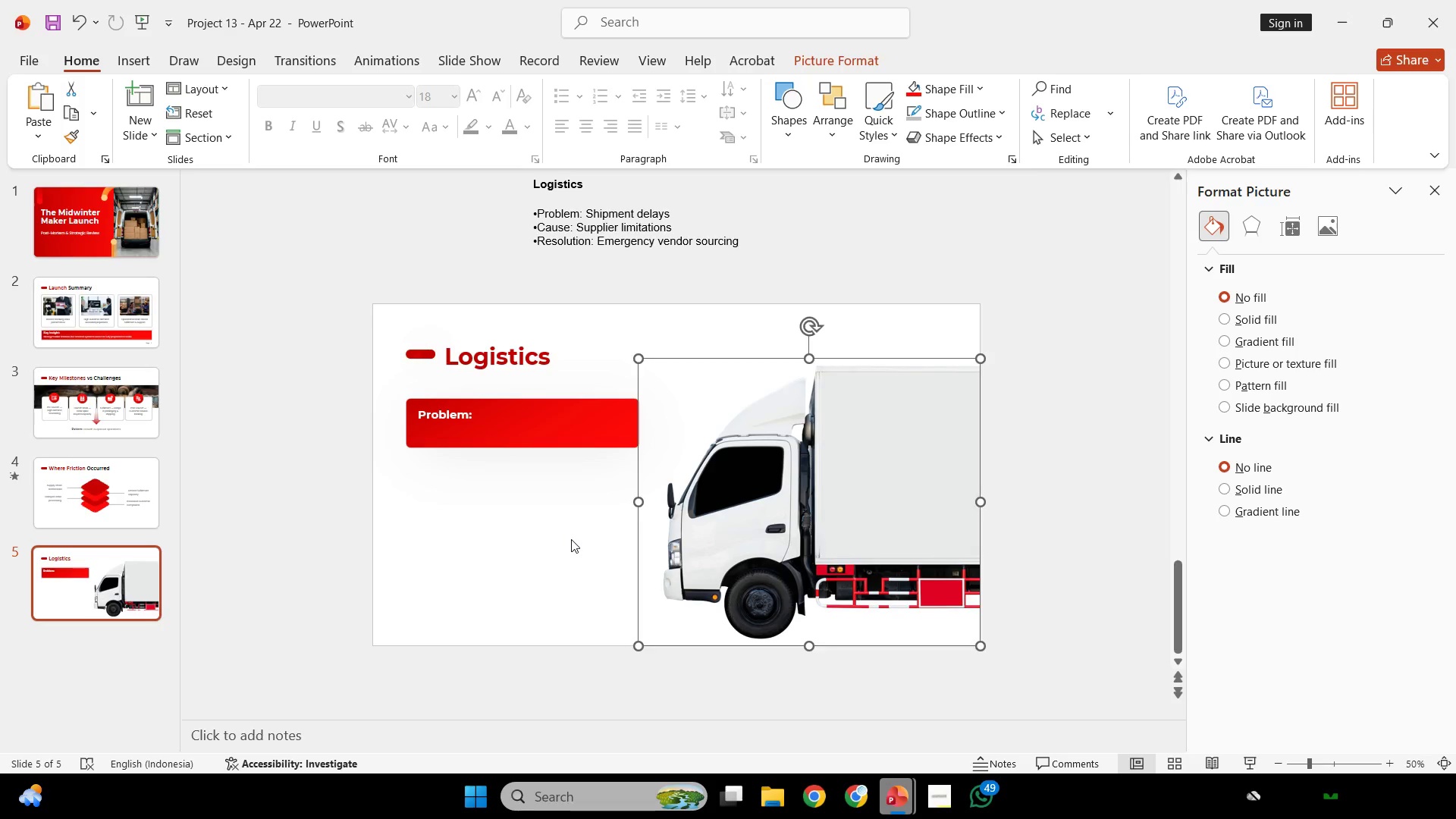 
left_click([571, 539])
 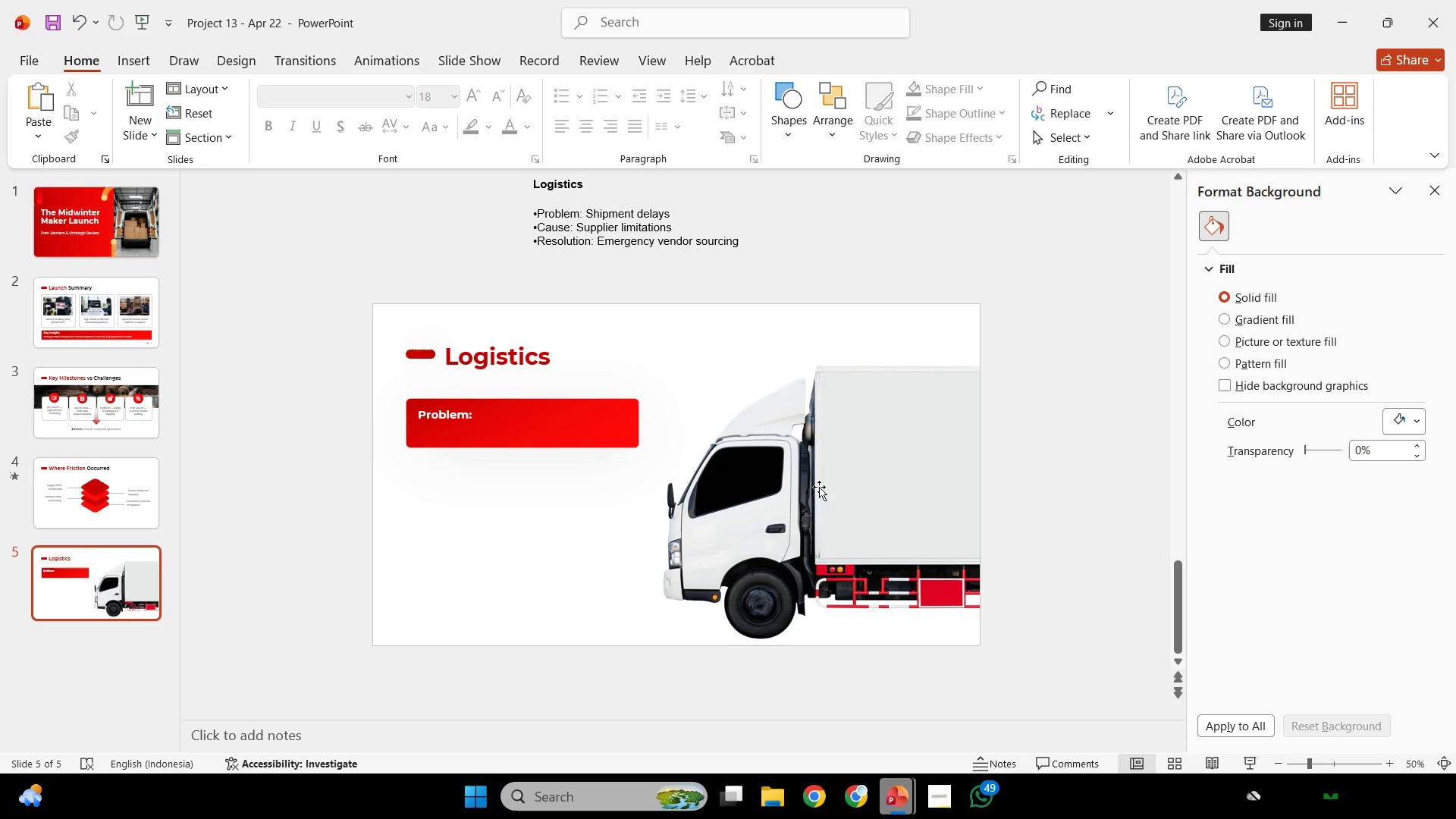 
wait(29.8)
 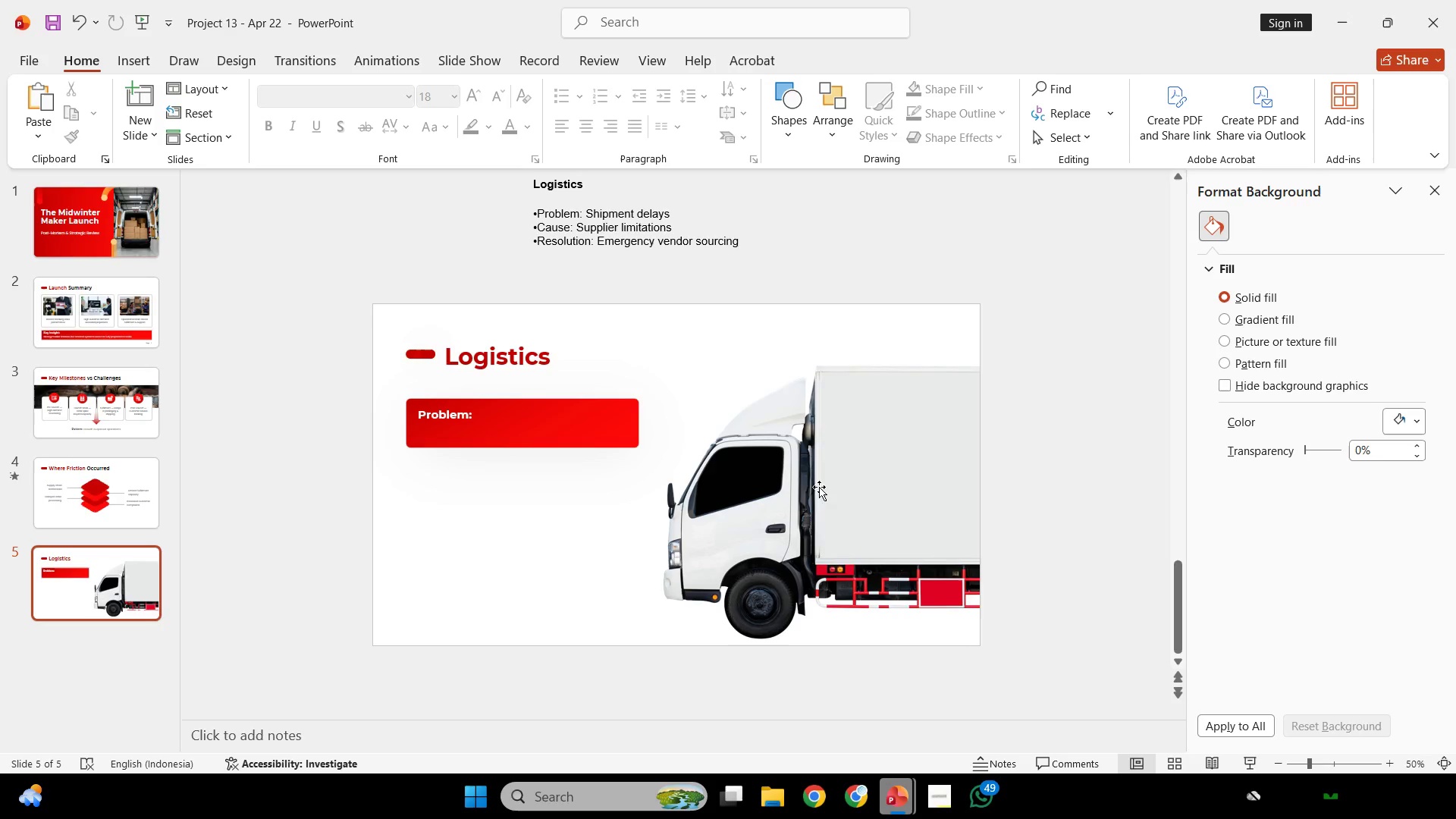 
left_click_drag(start_coordinate=[594, 208], to_coordinate=[711, 248])
 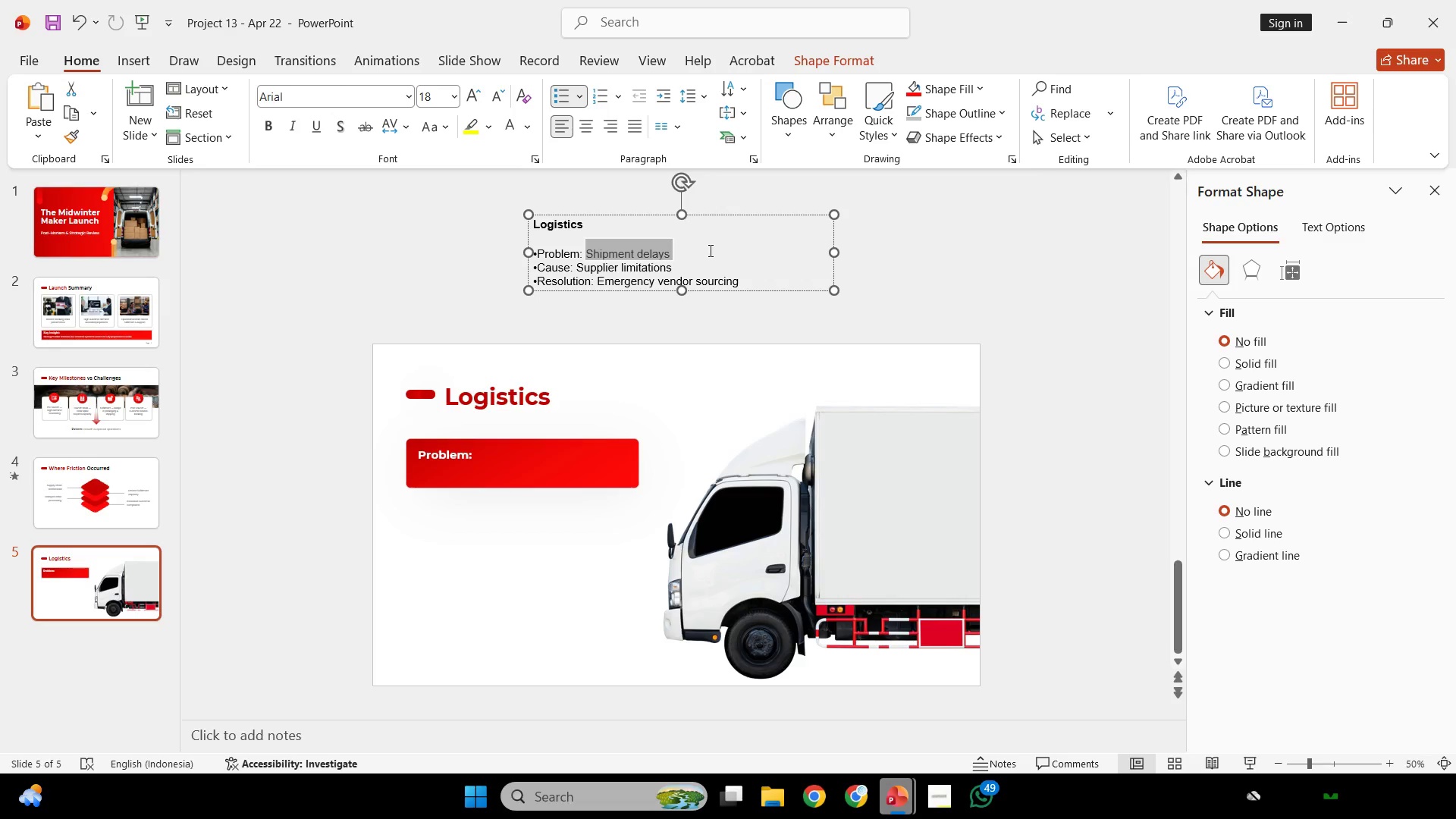 
key(Control+C)
 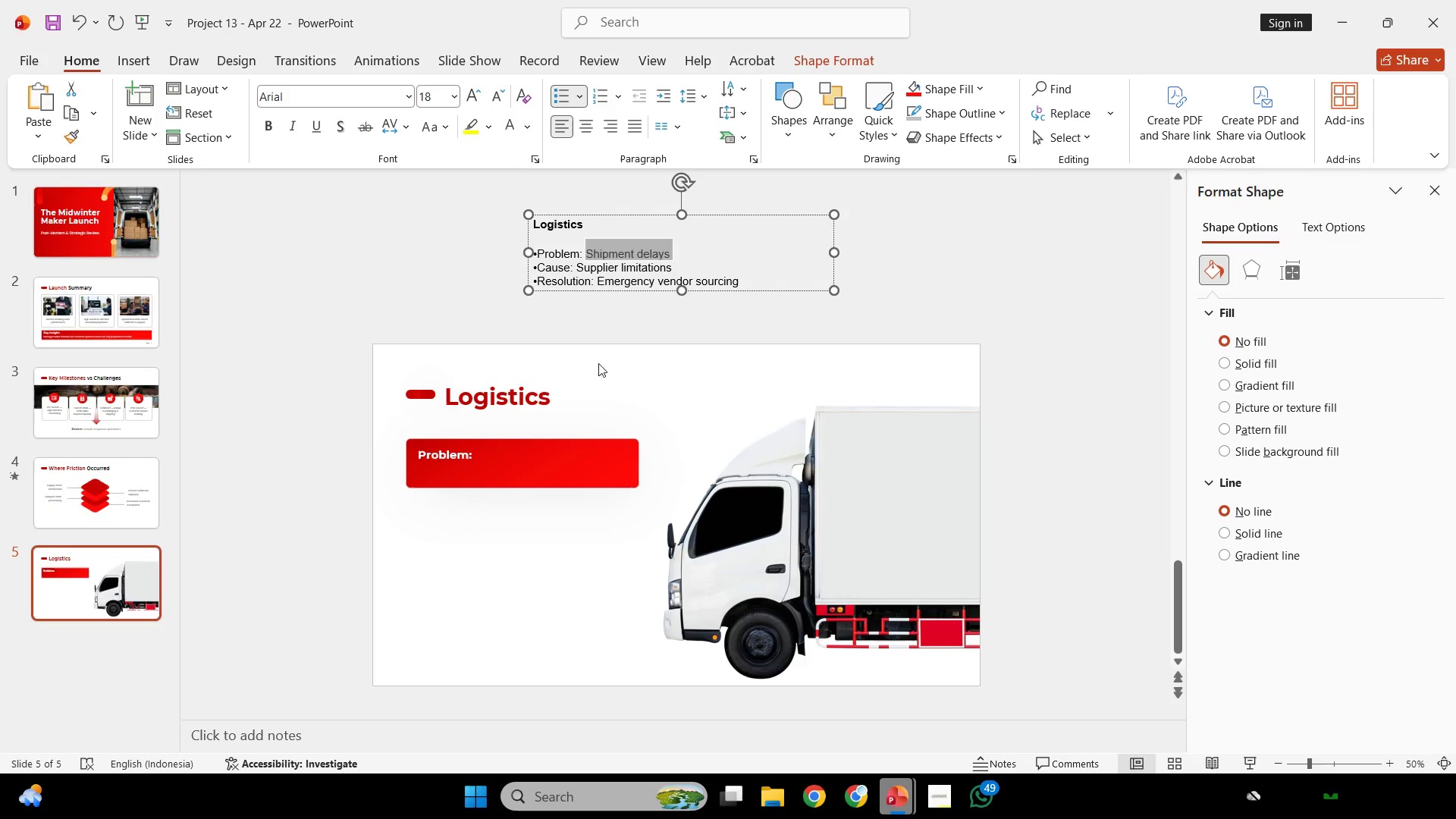 
key(Control+C)
 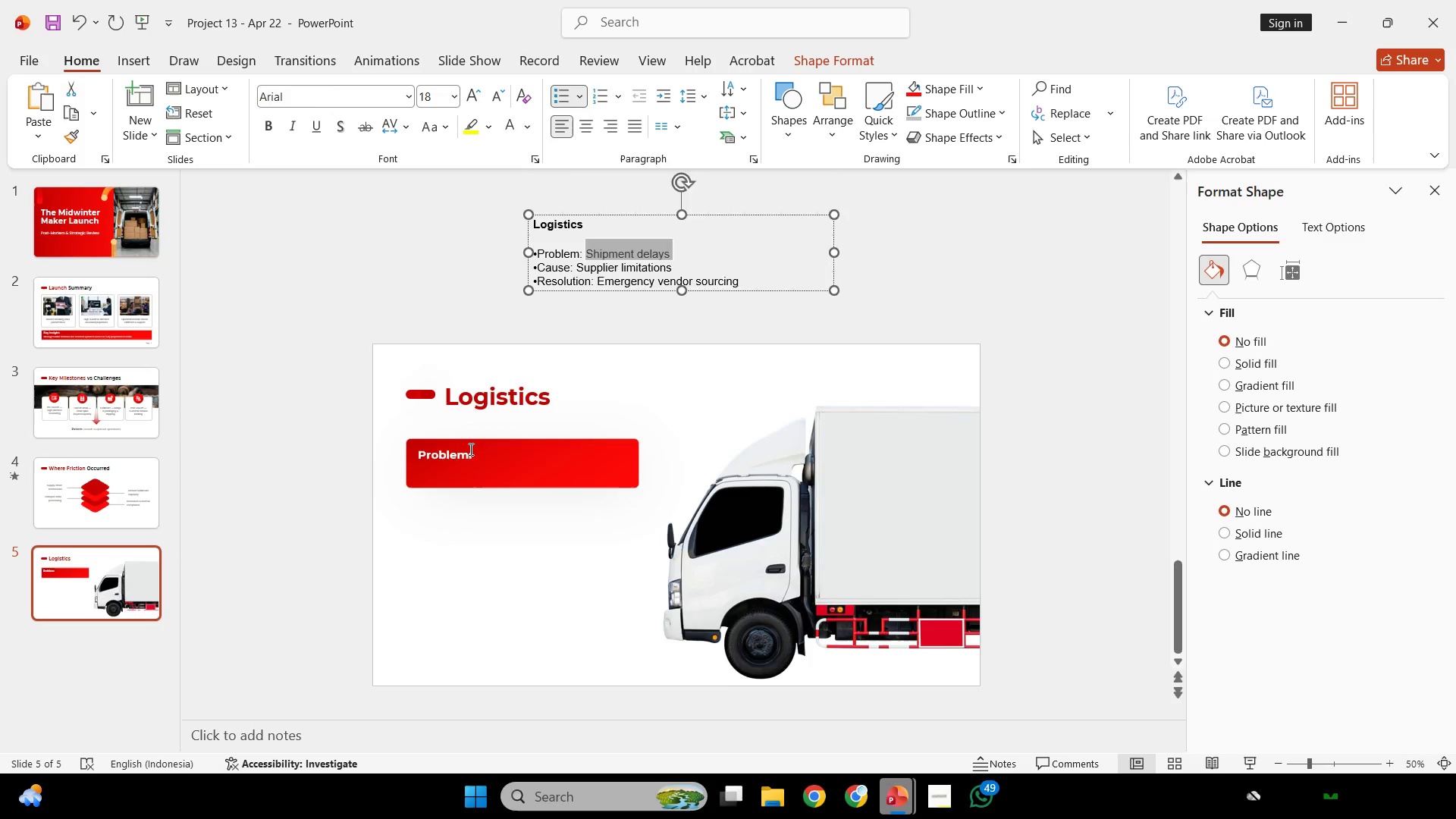 
left_click([469, 449])
 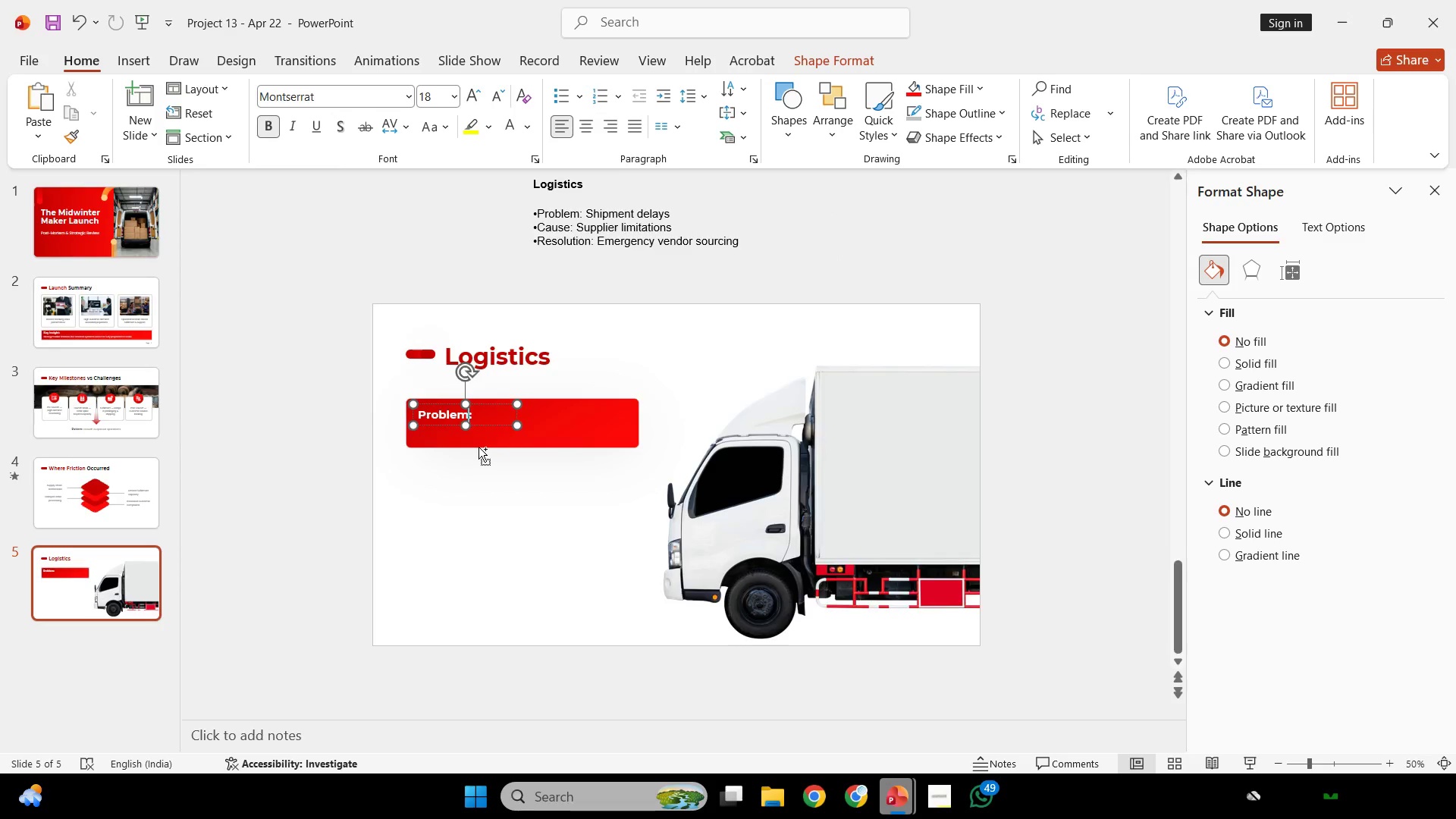 
hold_key(key=ControlLeft, duration=0.7)
 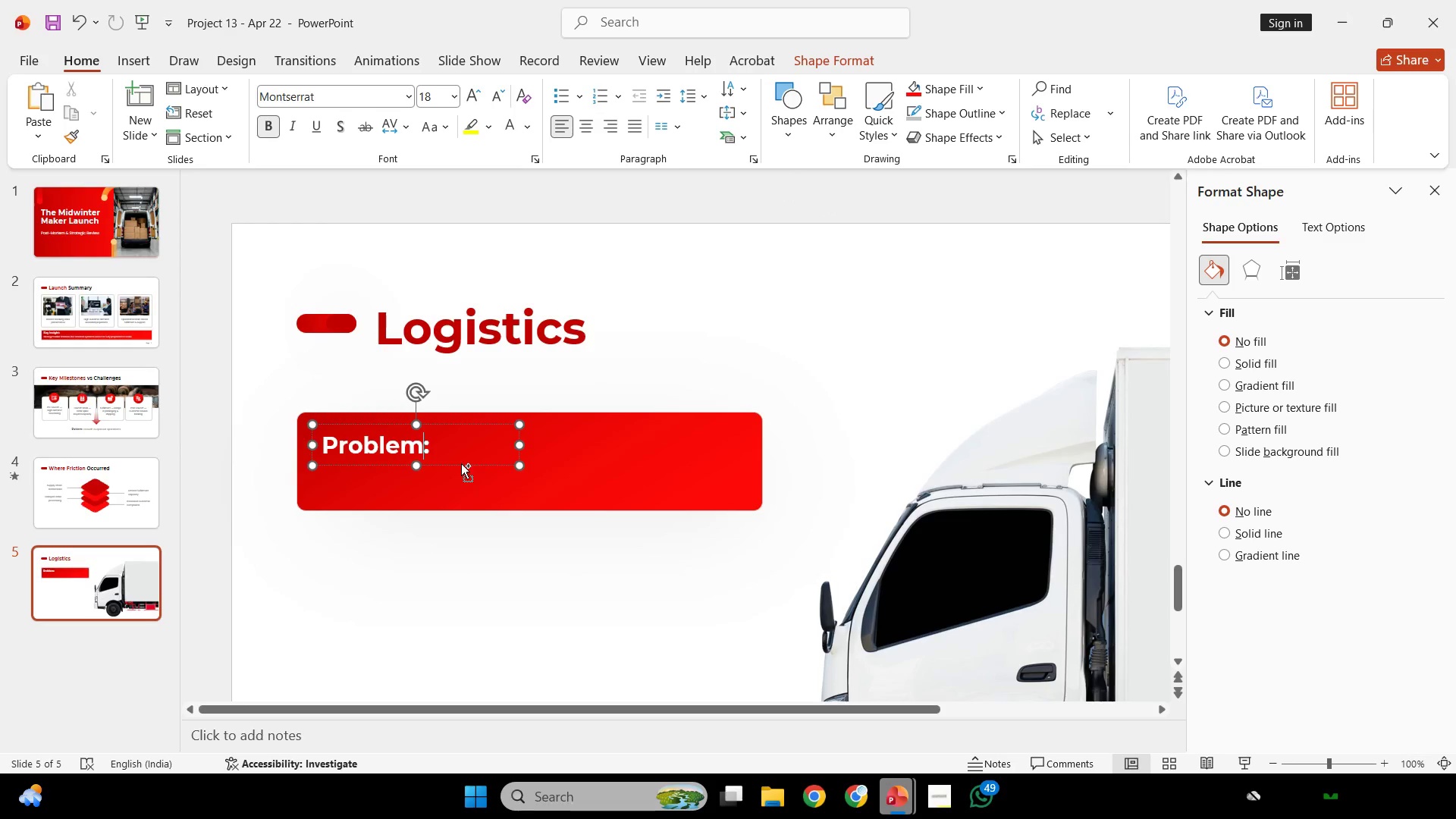 
hold_key(key=ControlLeft, duration=1.19)
 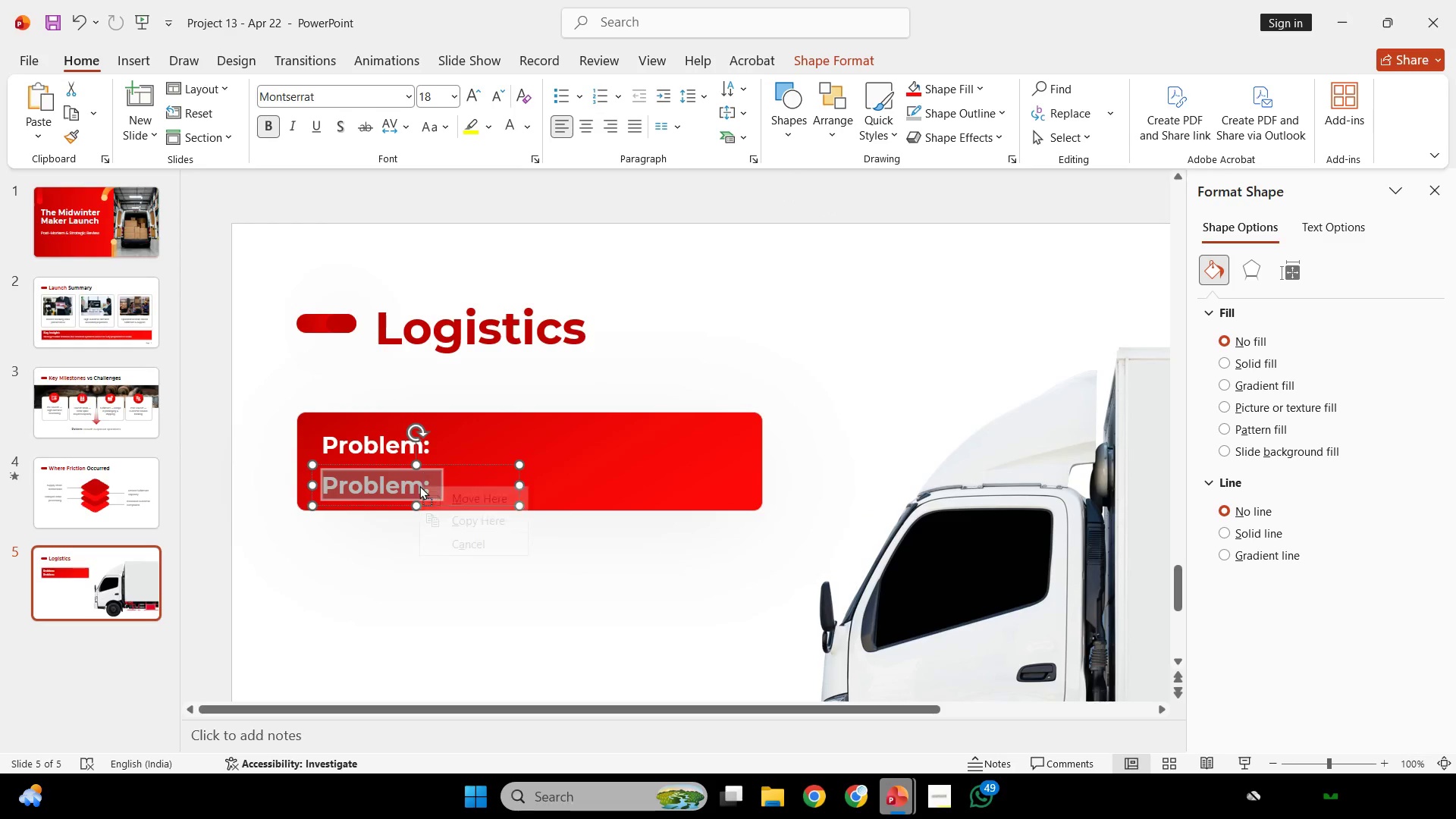 
hold_key(key=ShiftLeft, duration=1.09)
 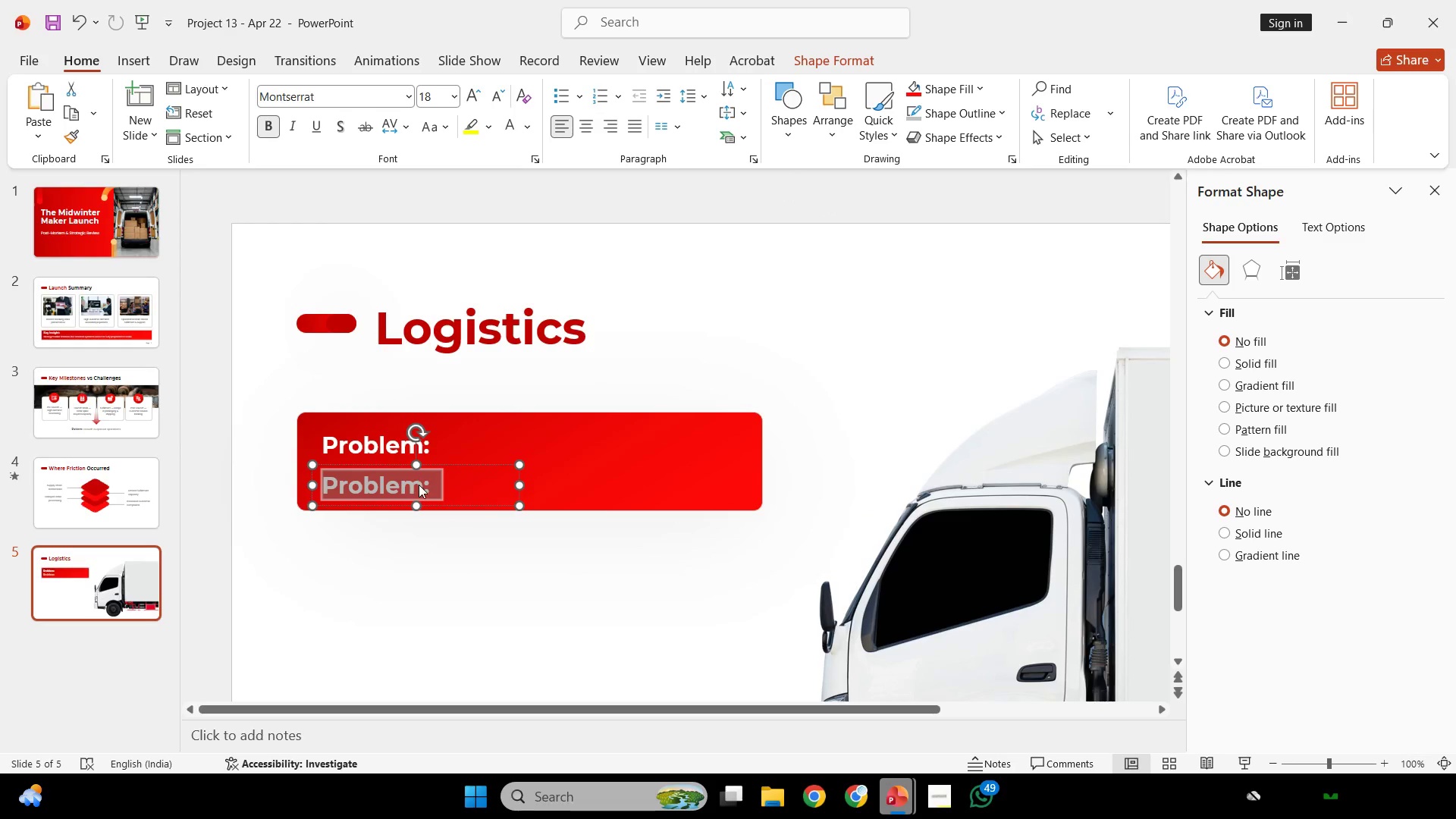 
scroll: coordinate [482, 440], scroll_direction: up, amount: 4.0
 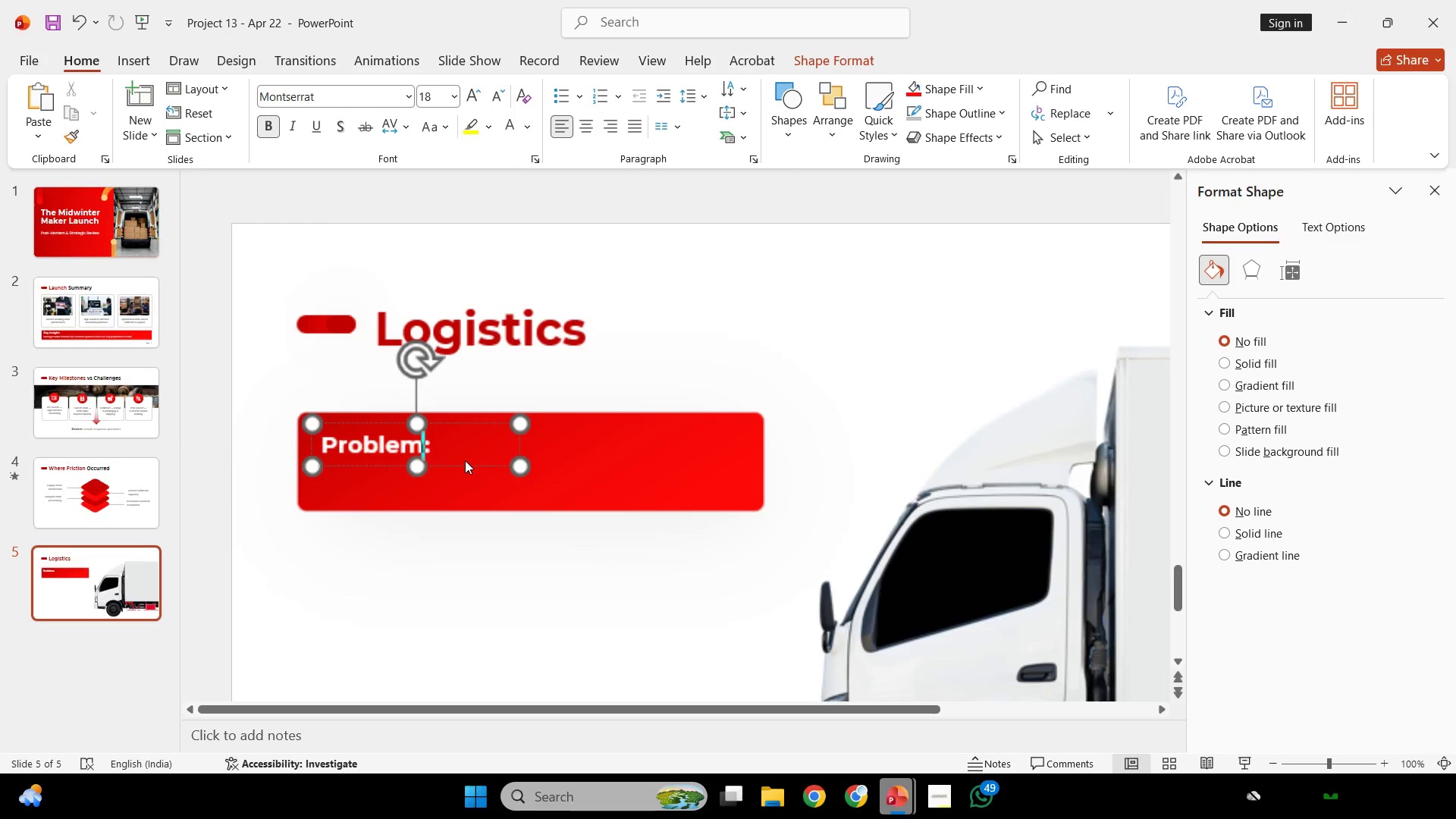 
left_click_drag(start_coordinate=[461, 463], to_coordinate=[461, 504])
 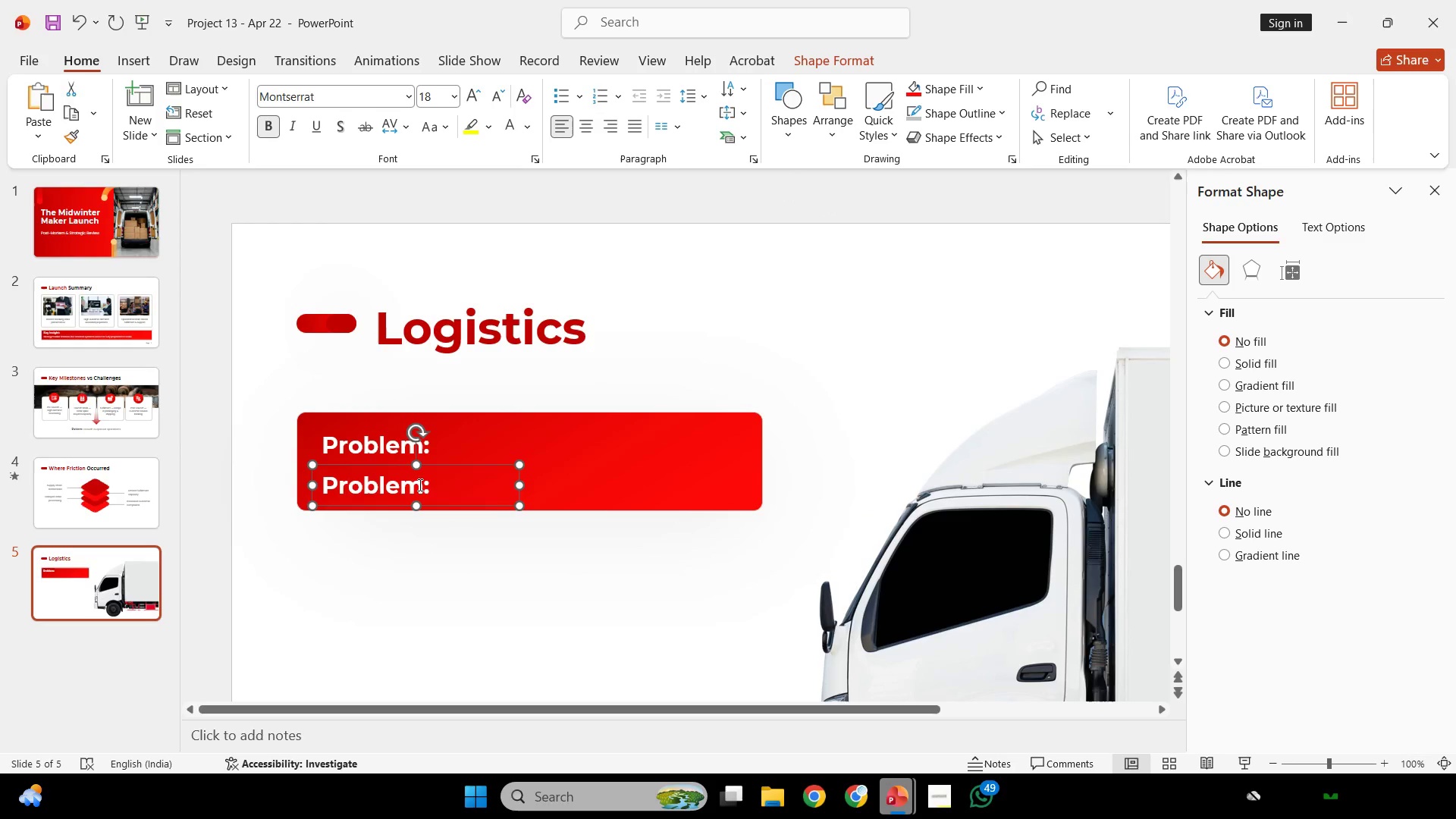 
left_click([419, 485])
 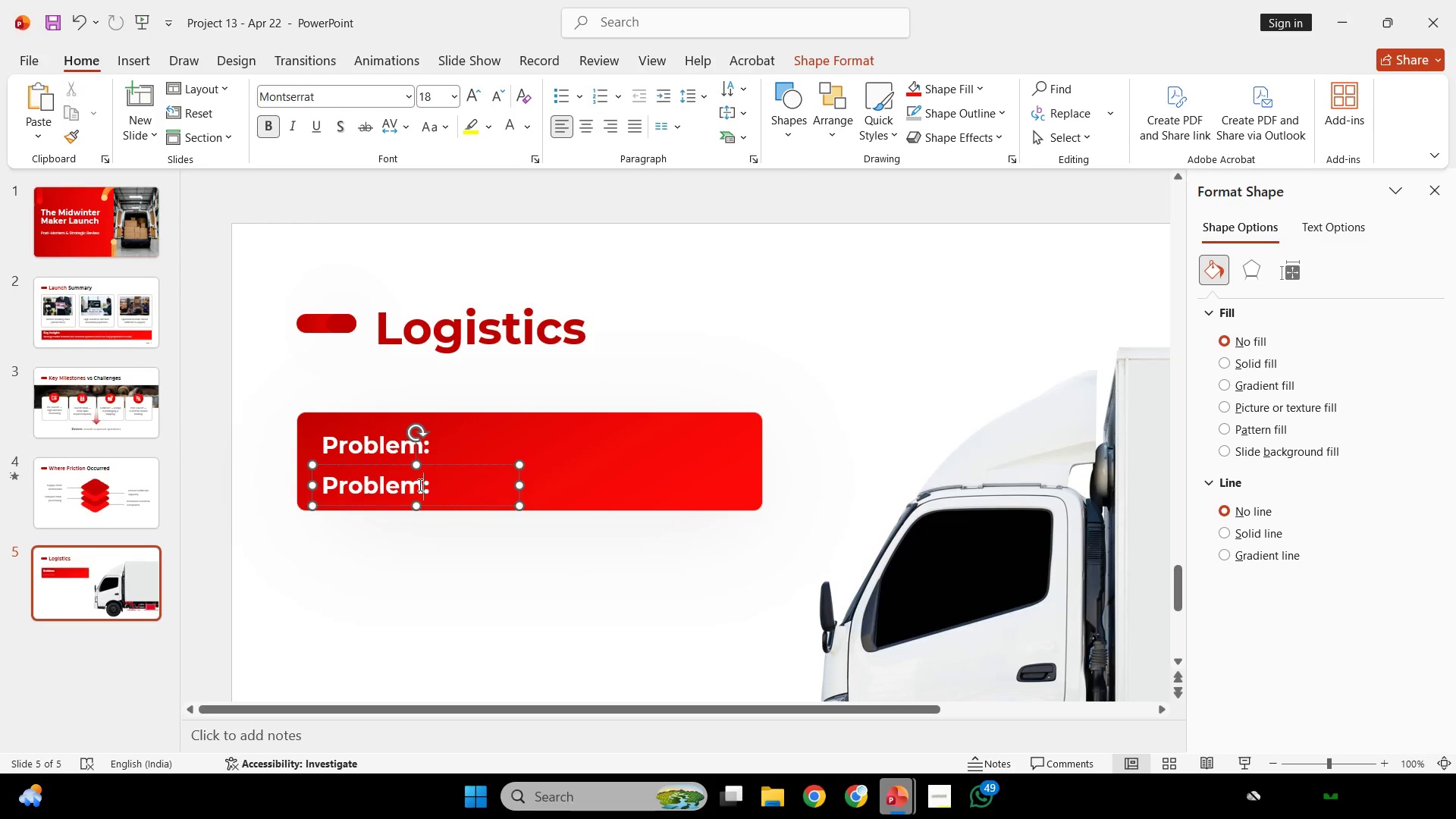 
key(Control+ControlLeft)
 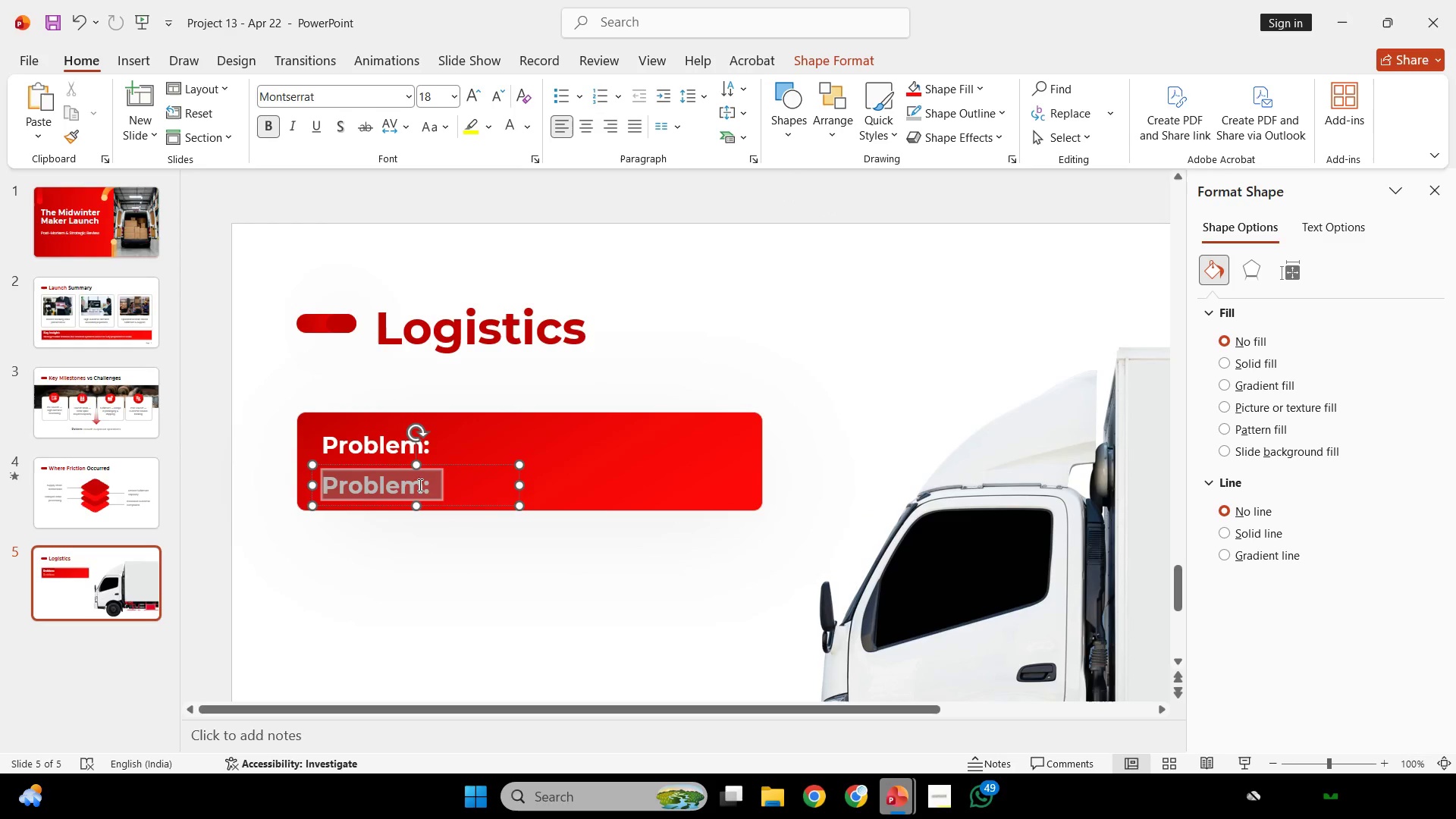 
key(Control+A)
 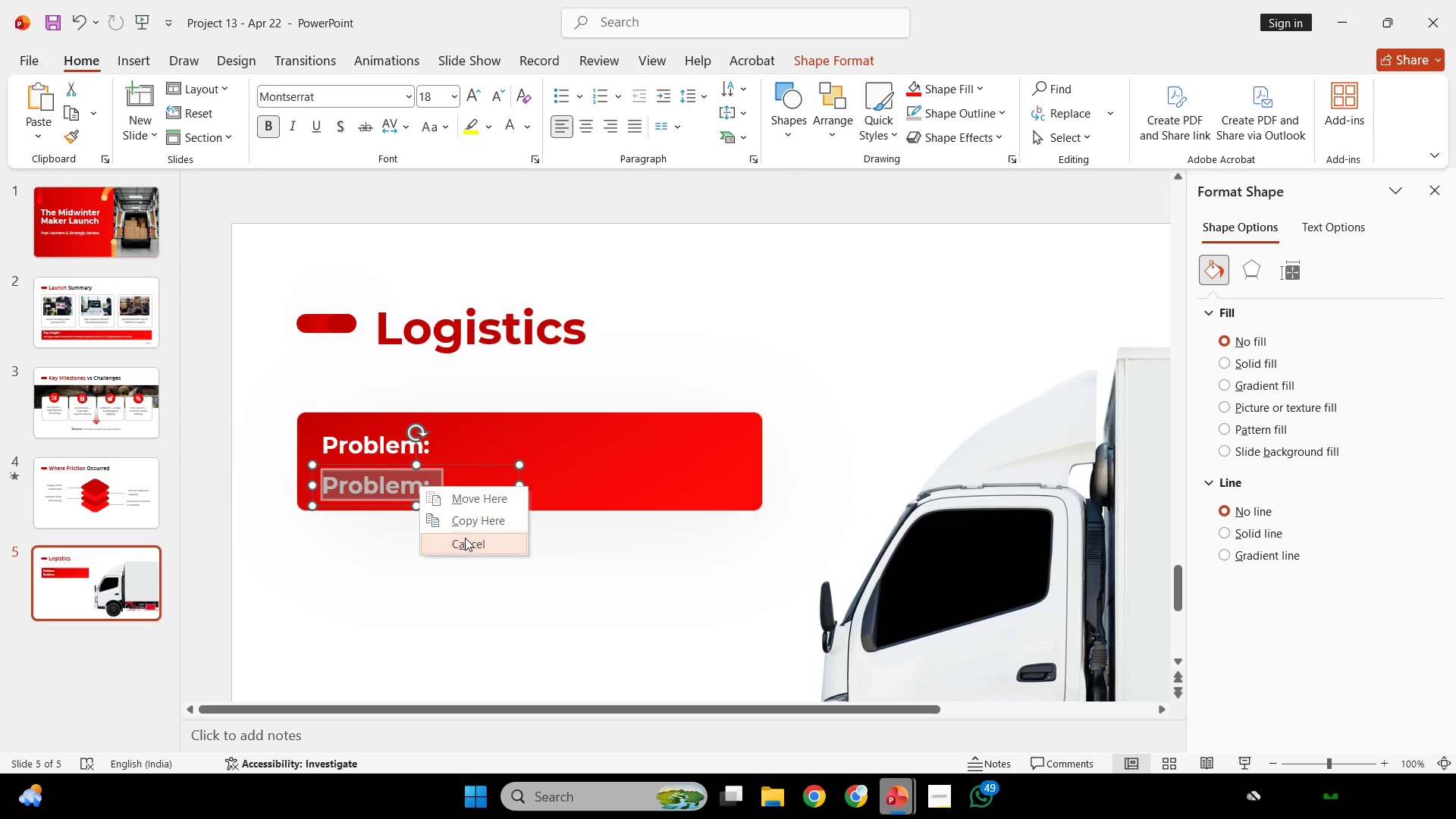 
left_click([466, 538])
 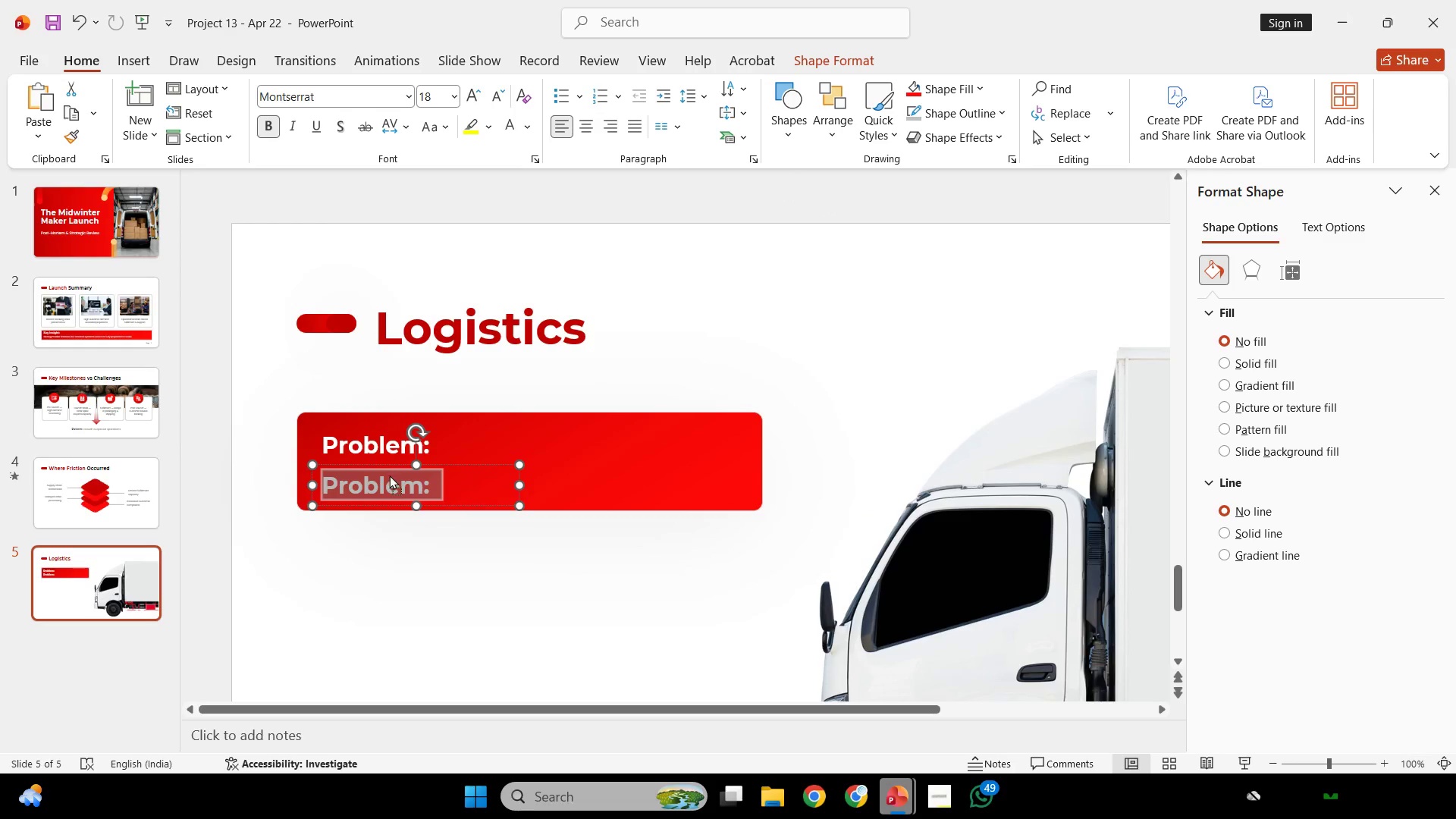 
right_click([389, 475])
 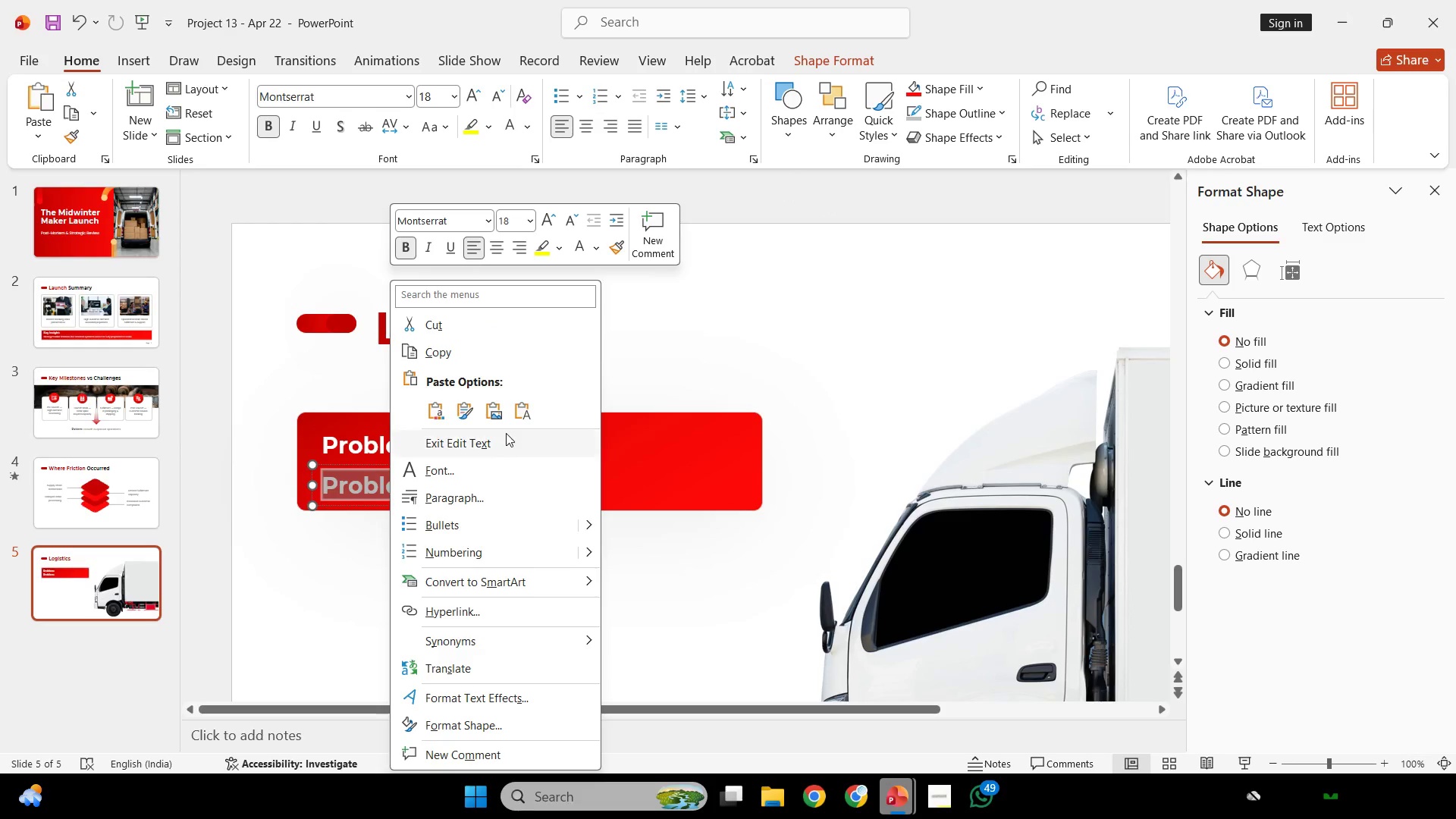 
left_click_drag(start_coordinate=[506, 433], to_coordinate=[510, 428])
 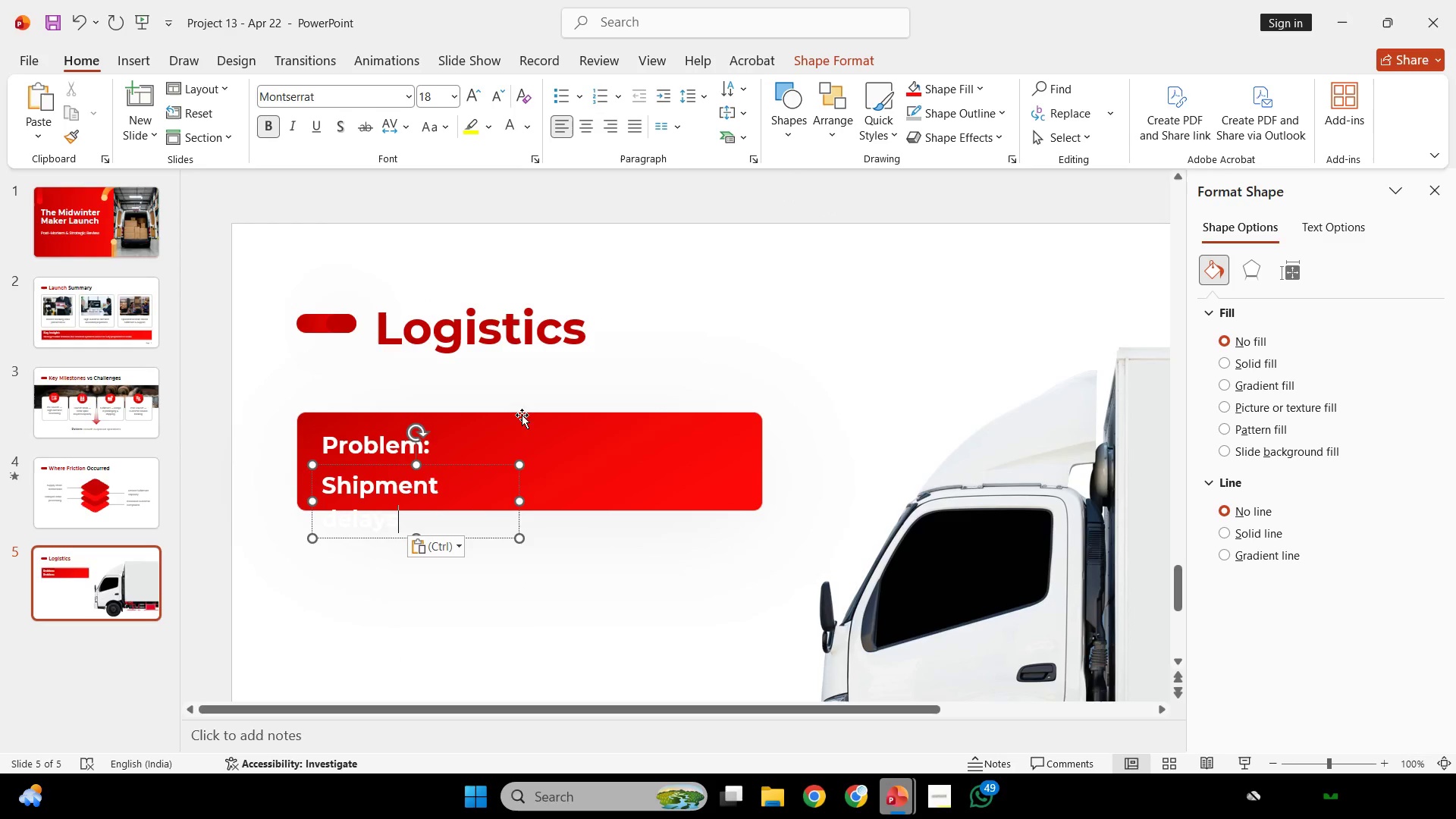 
key(Control+ControlLeft)
 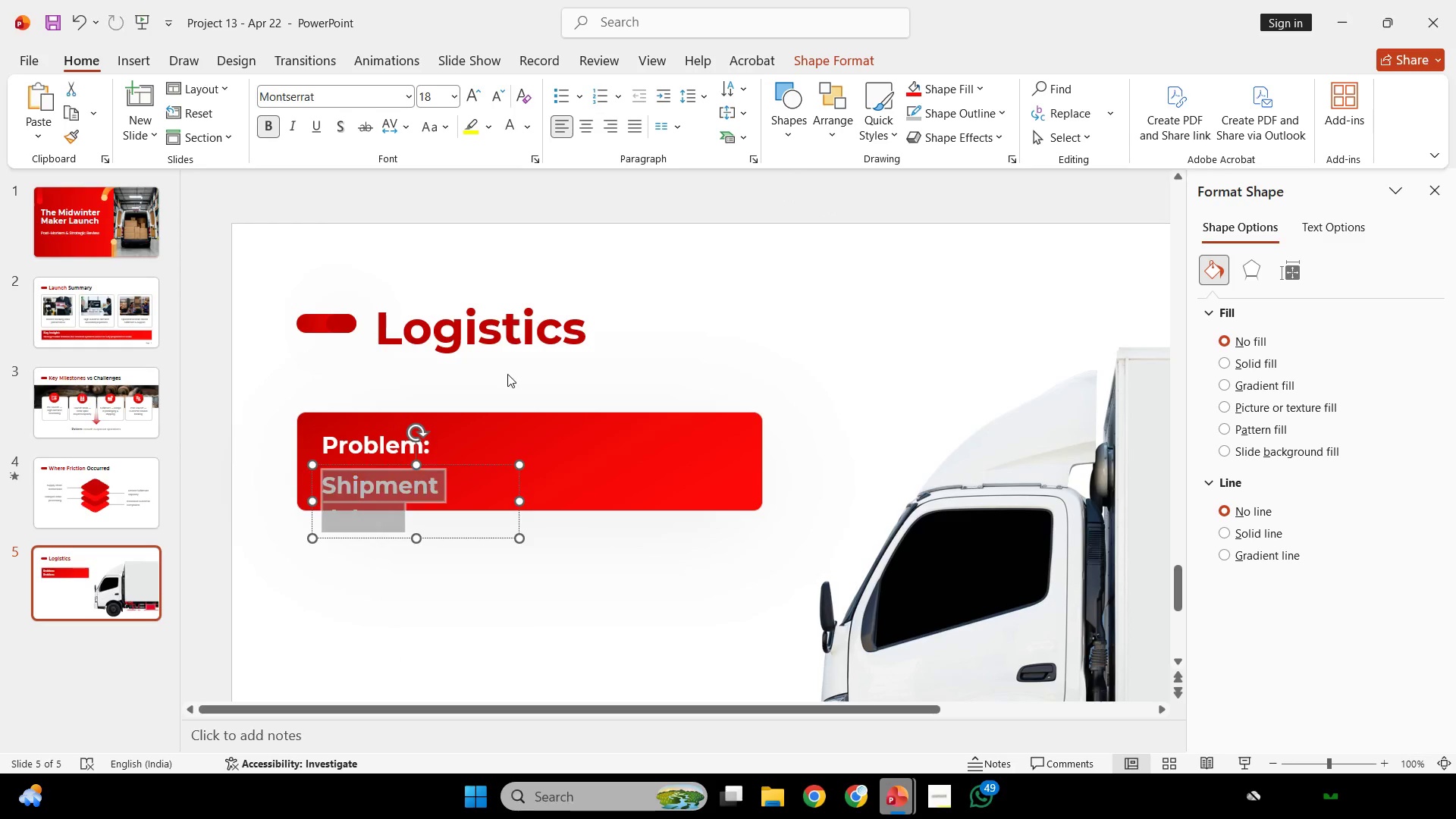 
key(Control+A)
 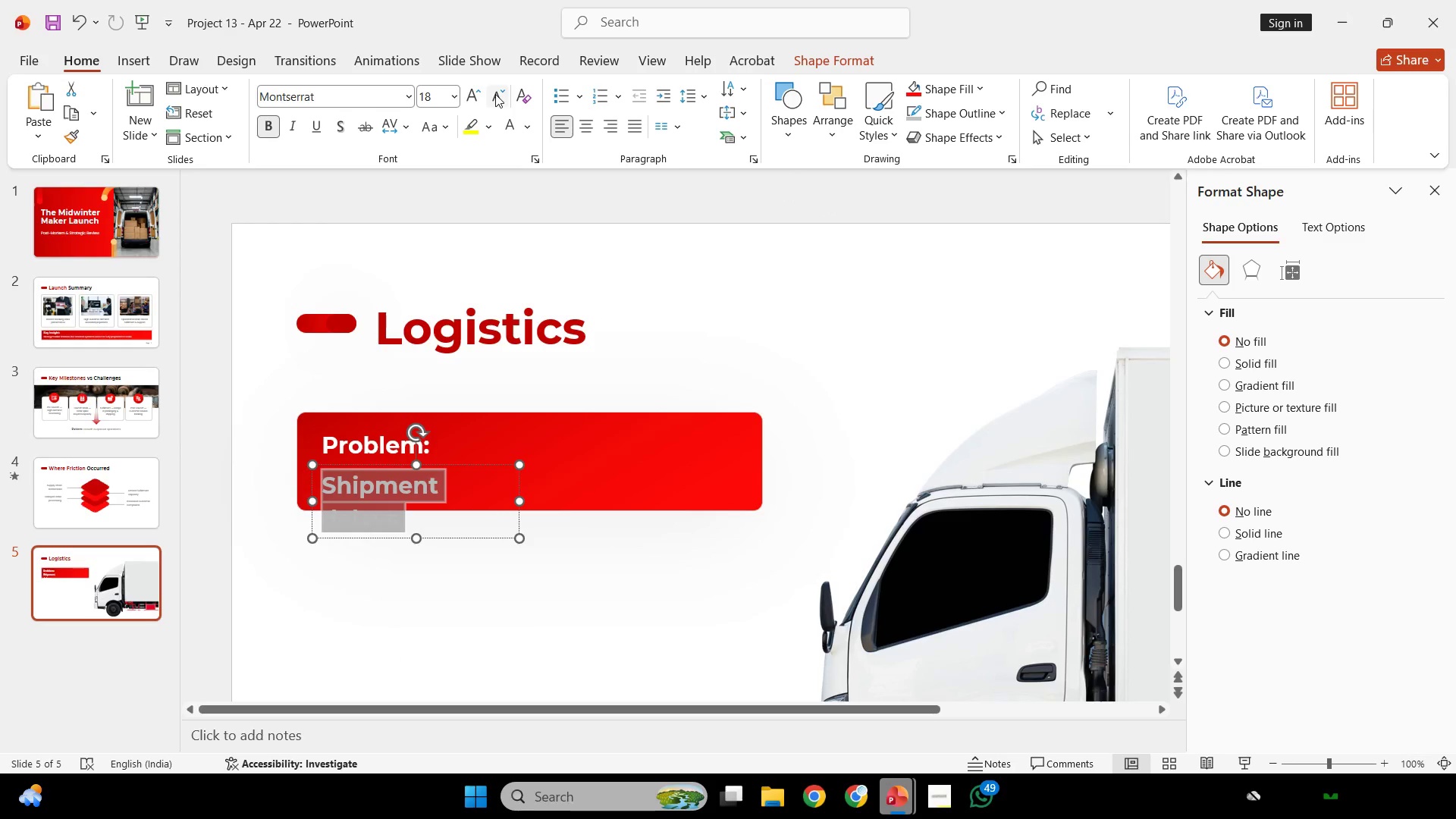 
double_click([348, 93])
 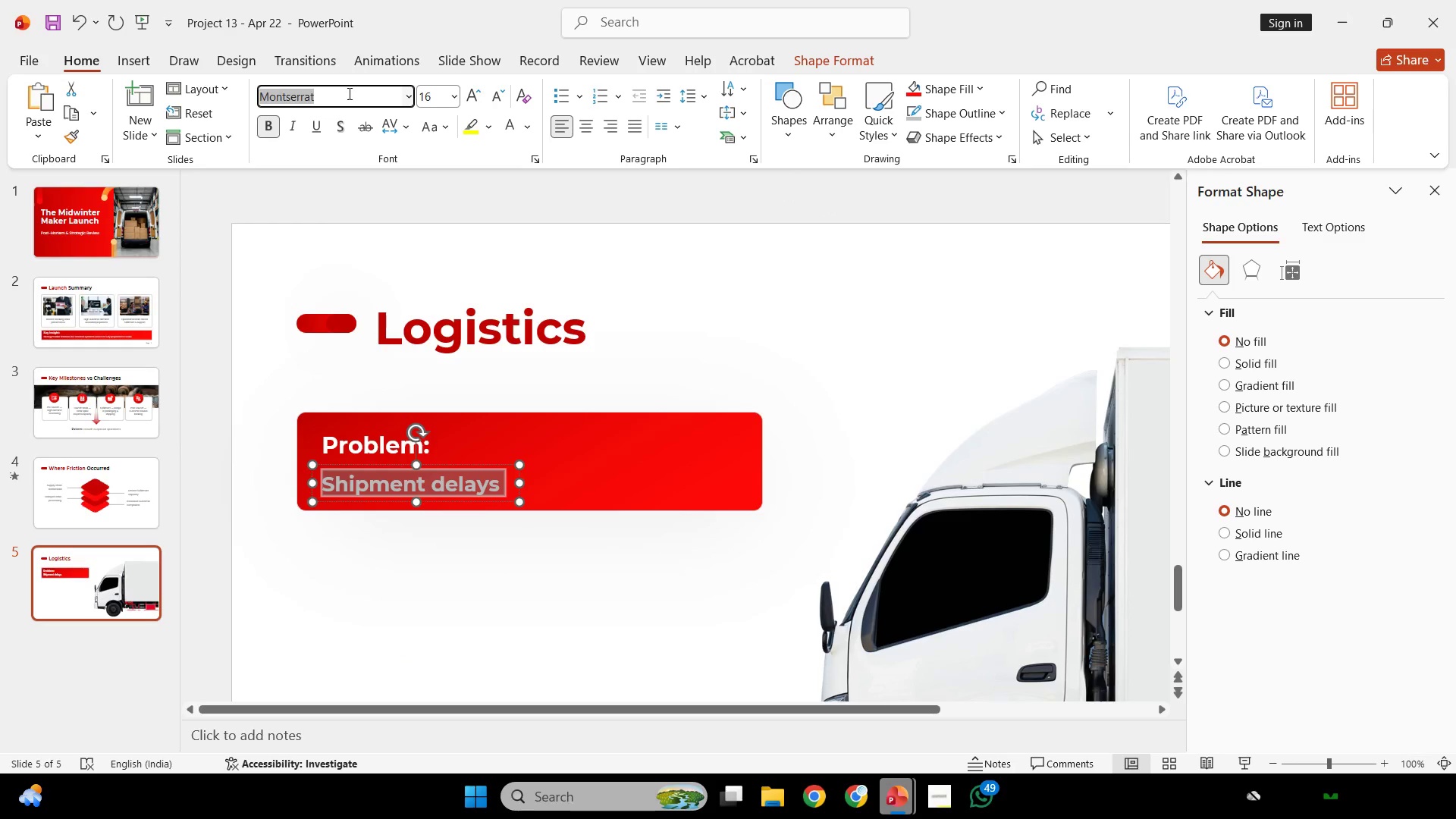 
type(popp)
 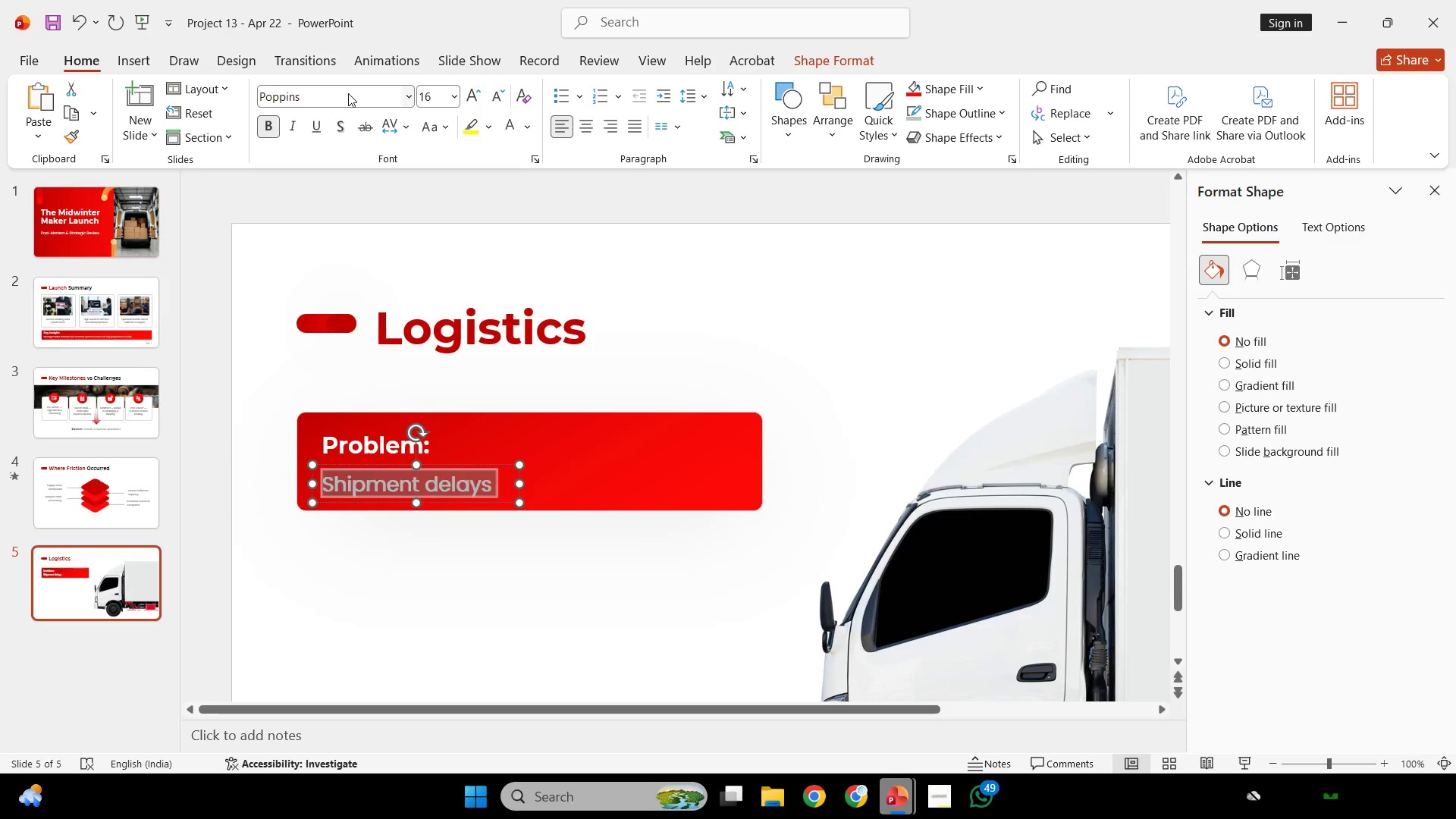 
key(Enter)
 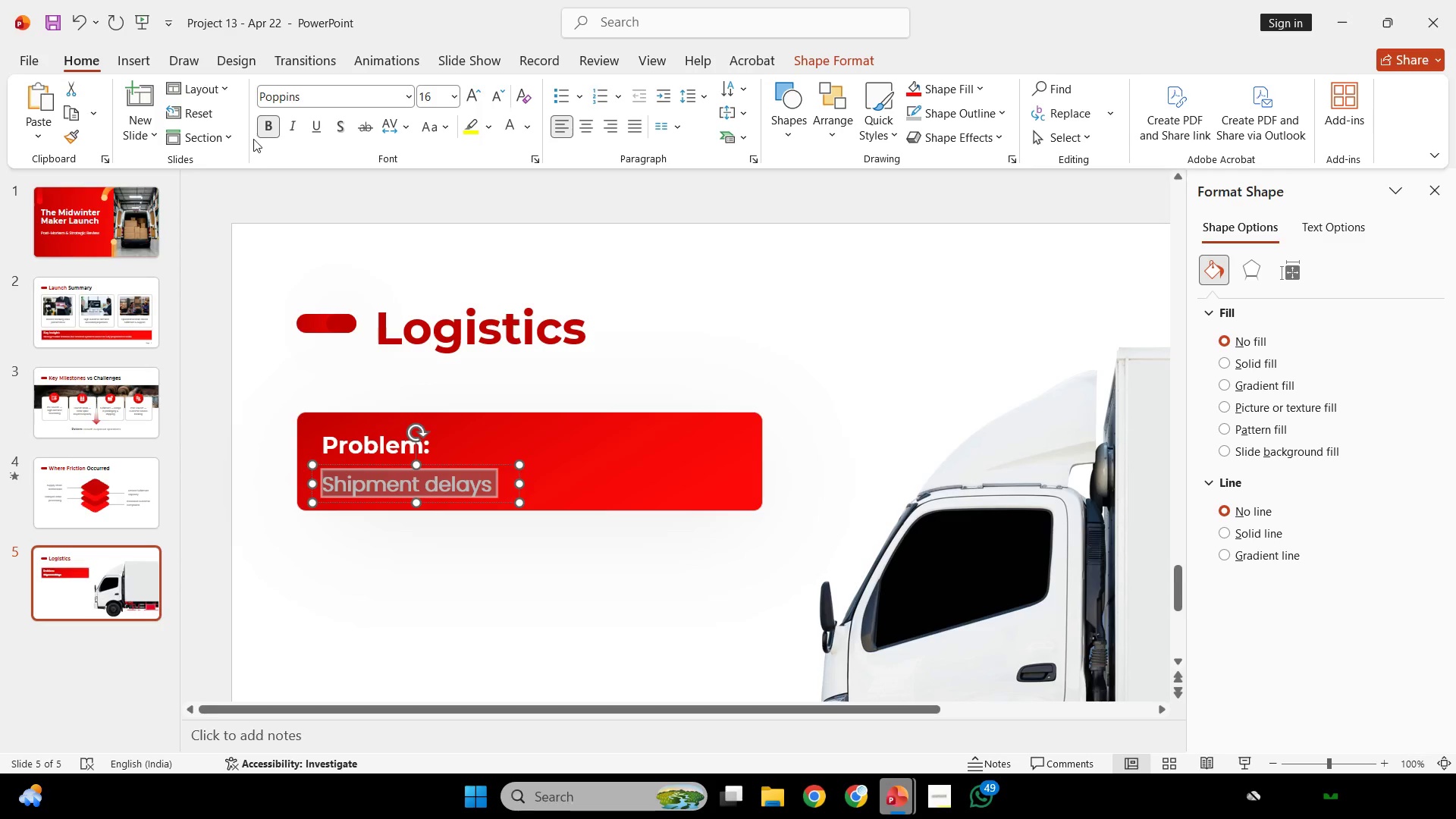 
left_click([268, 120])
 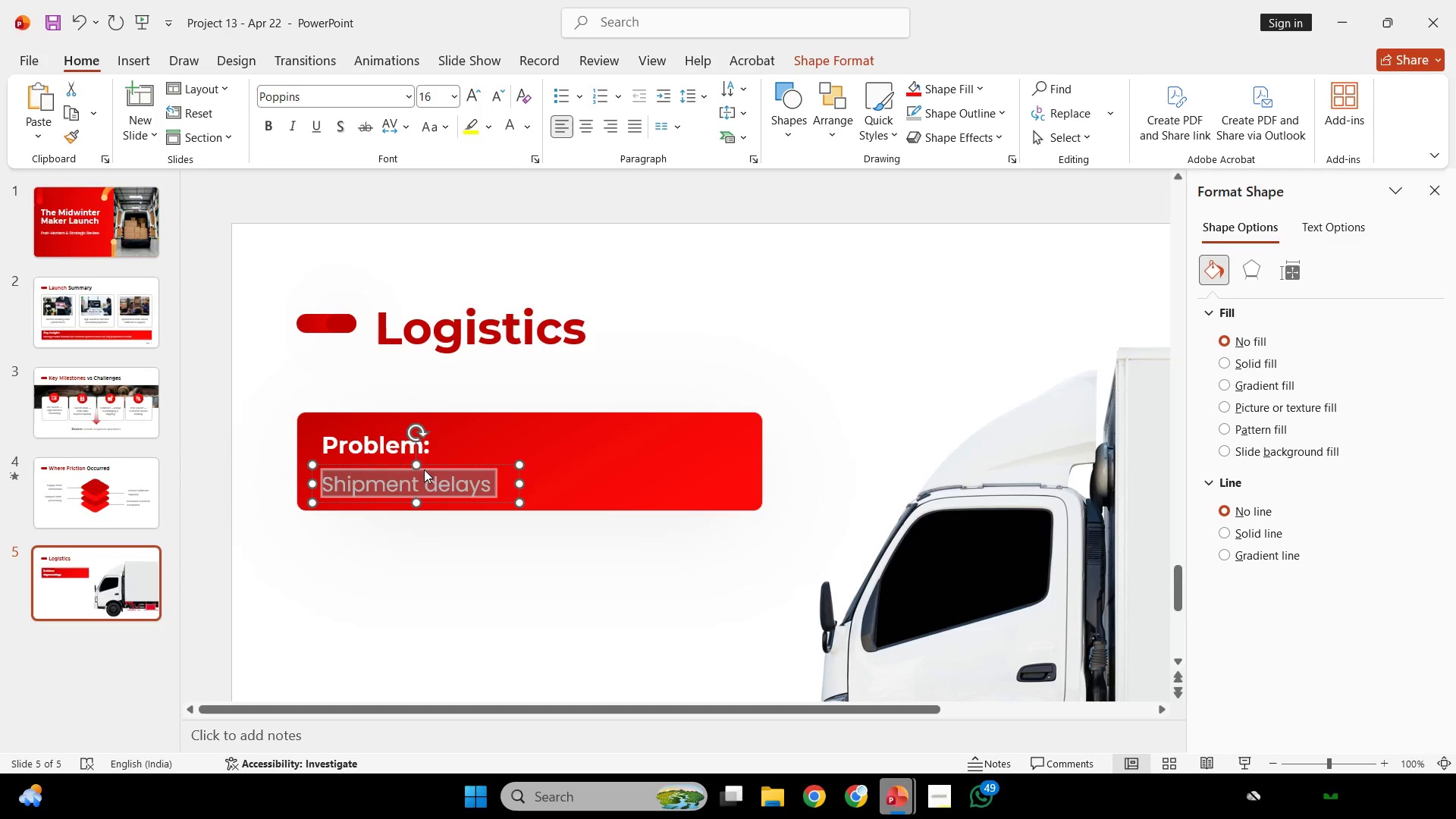 
hold_key(key=ShiftLeft, duration=1.78)
left_click([395, 441])
 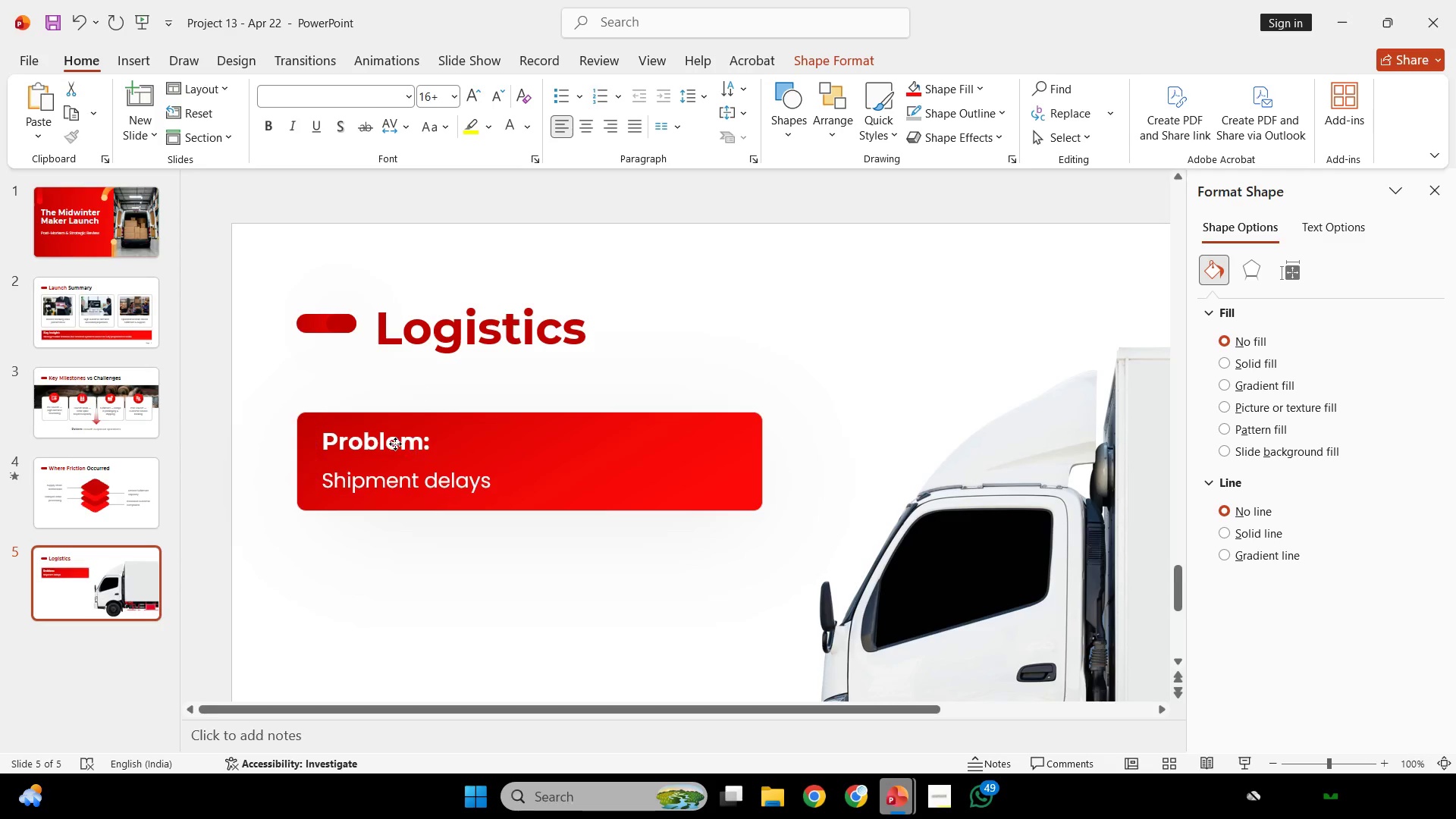 
left_click_drag(start_coordinate=[395, 450], to_coordinate=[395, 445])
 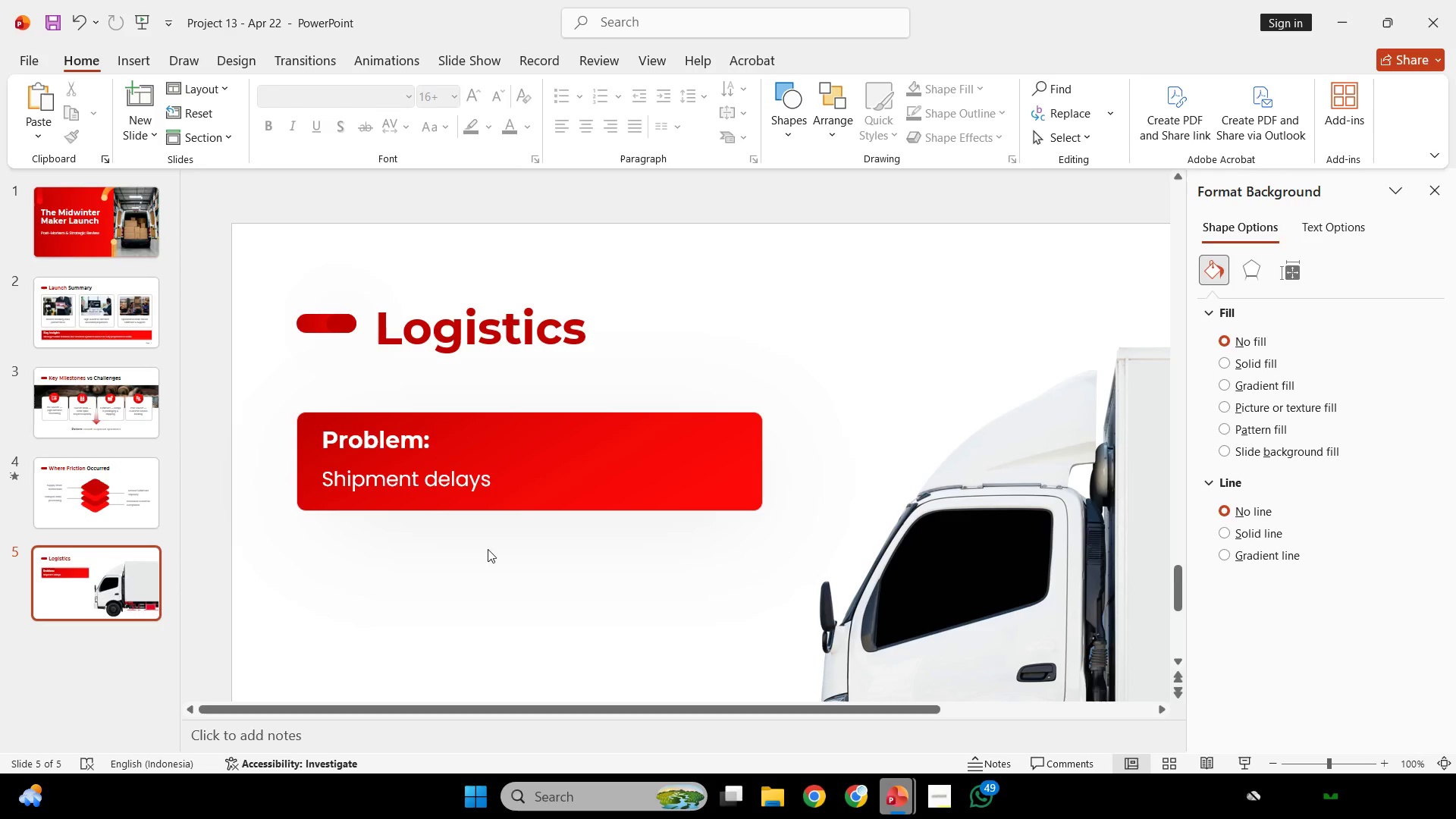 
hold_key(key=ControlLeft, duration=0.66)
scroll: coordinate [511, 516], scroll_direction: down, amount: 1.0
 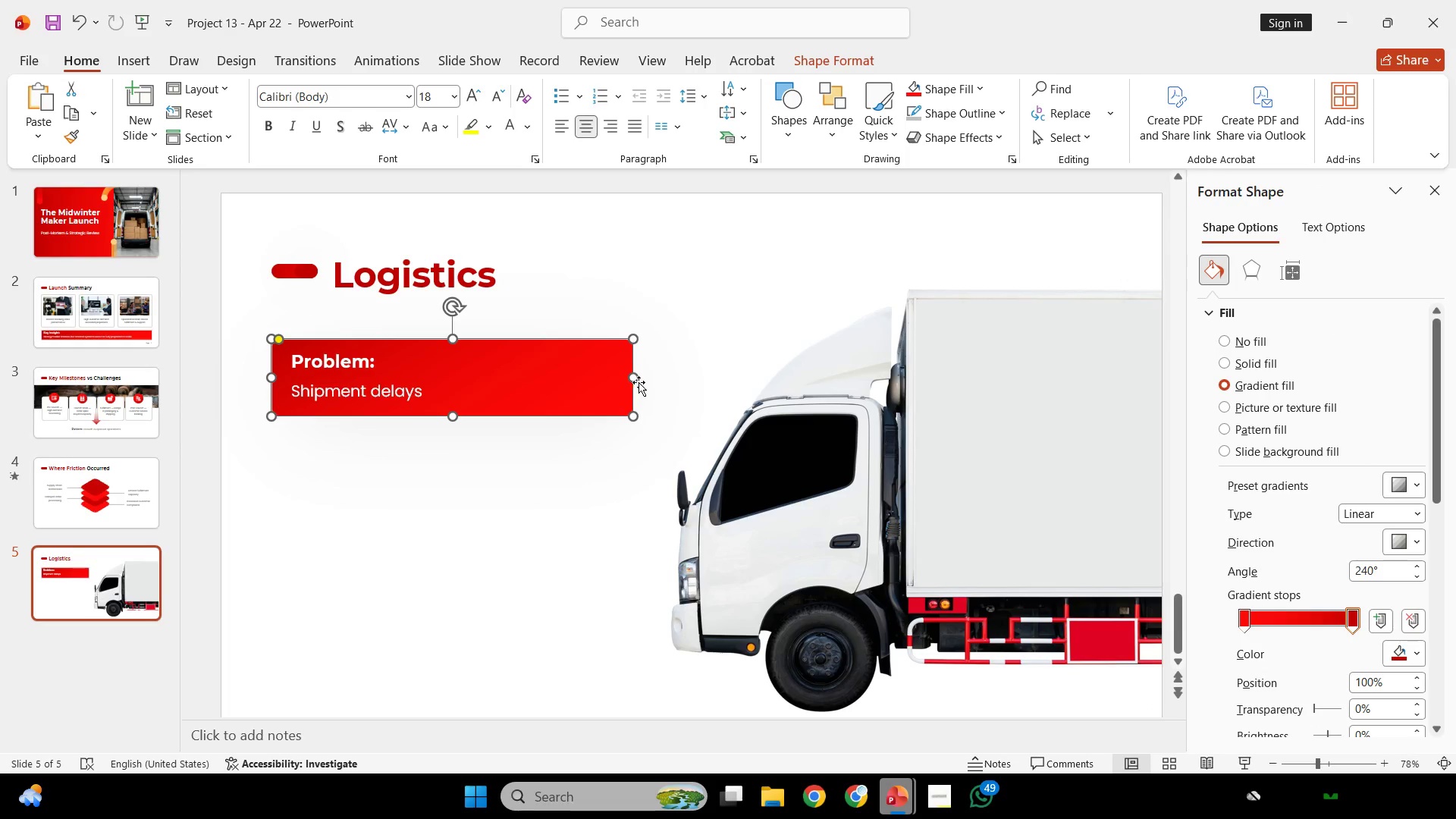 
left_click_drag(start_coordinate=[632, 377], to_coordinate=[559, 381])
 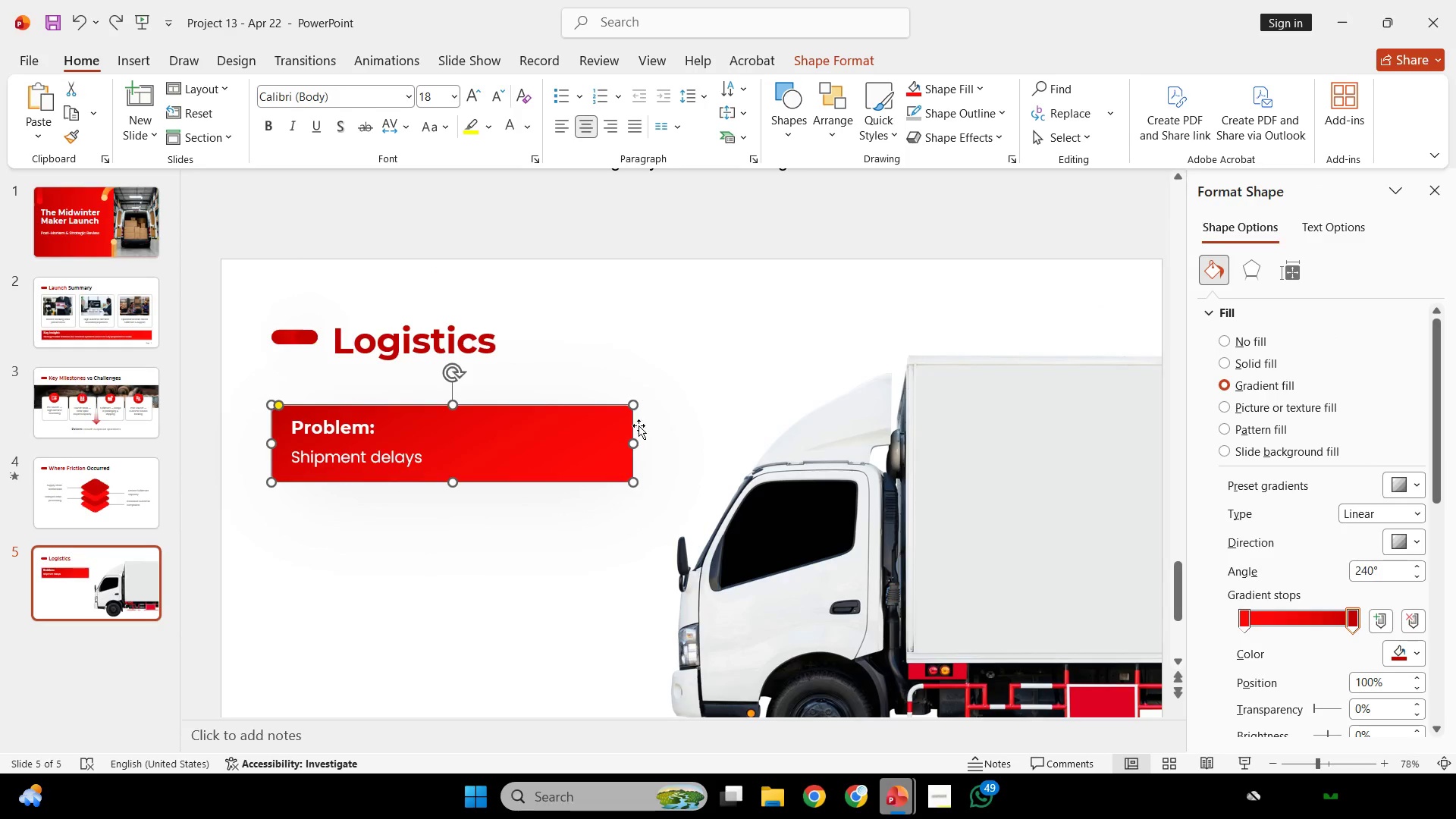 
key(Control+Z)
 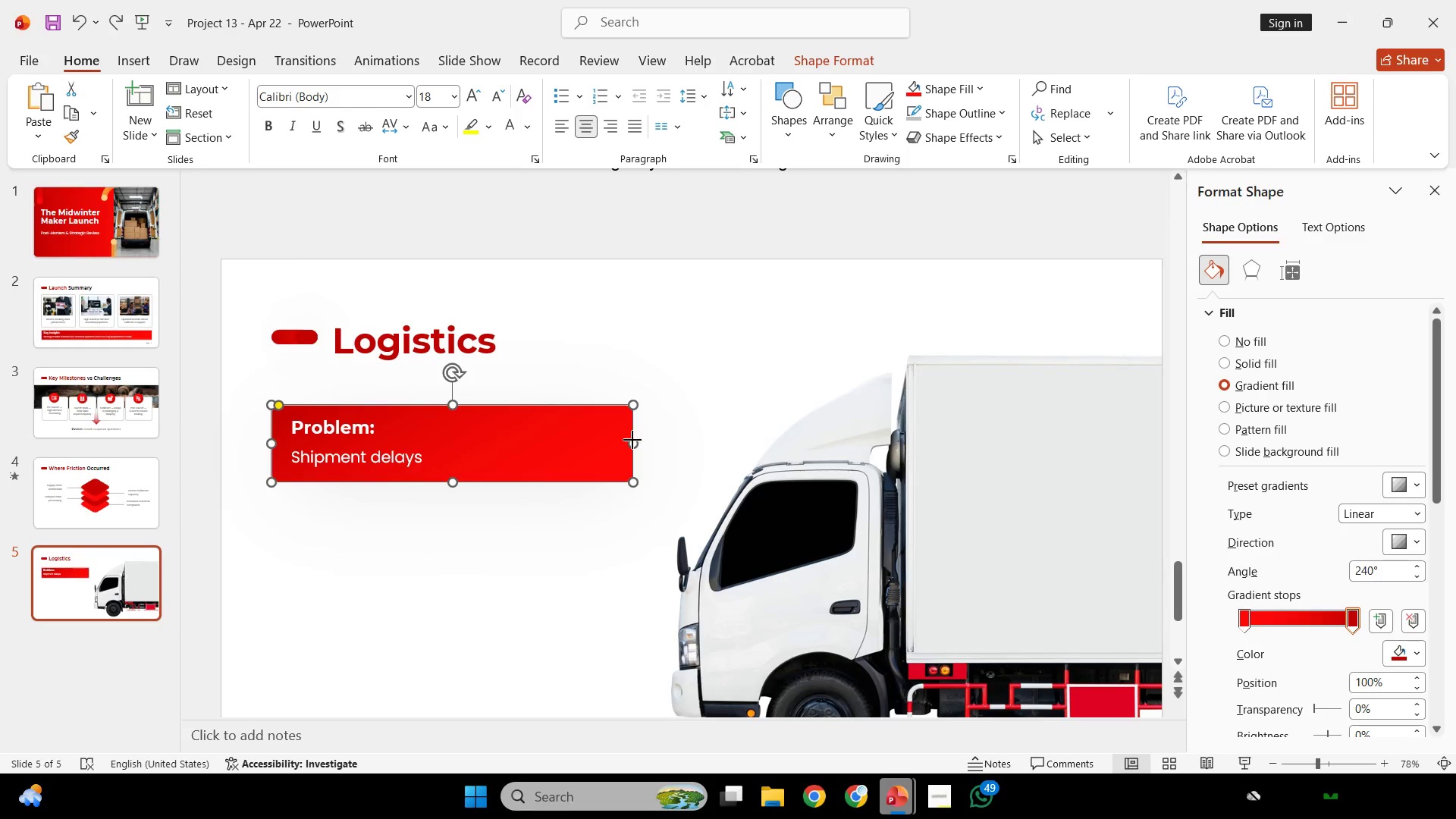 
left_click_drag(start_coordinate=[632, 440], to_coordinate=[507, 432])
 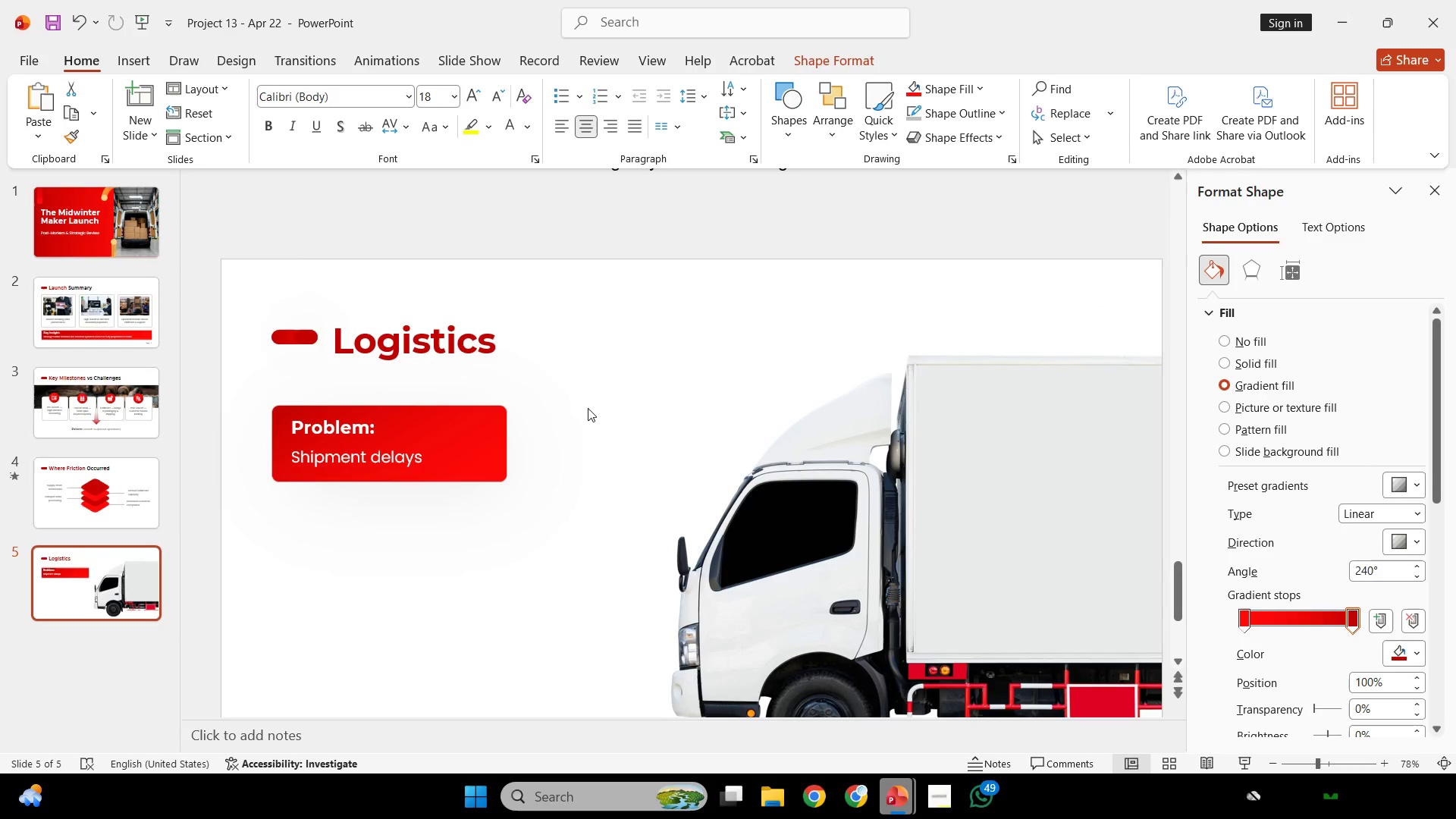 
left_click([588, 408])
 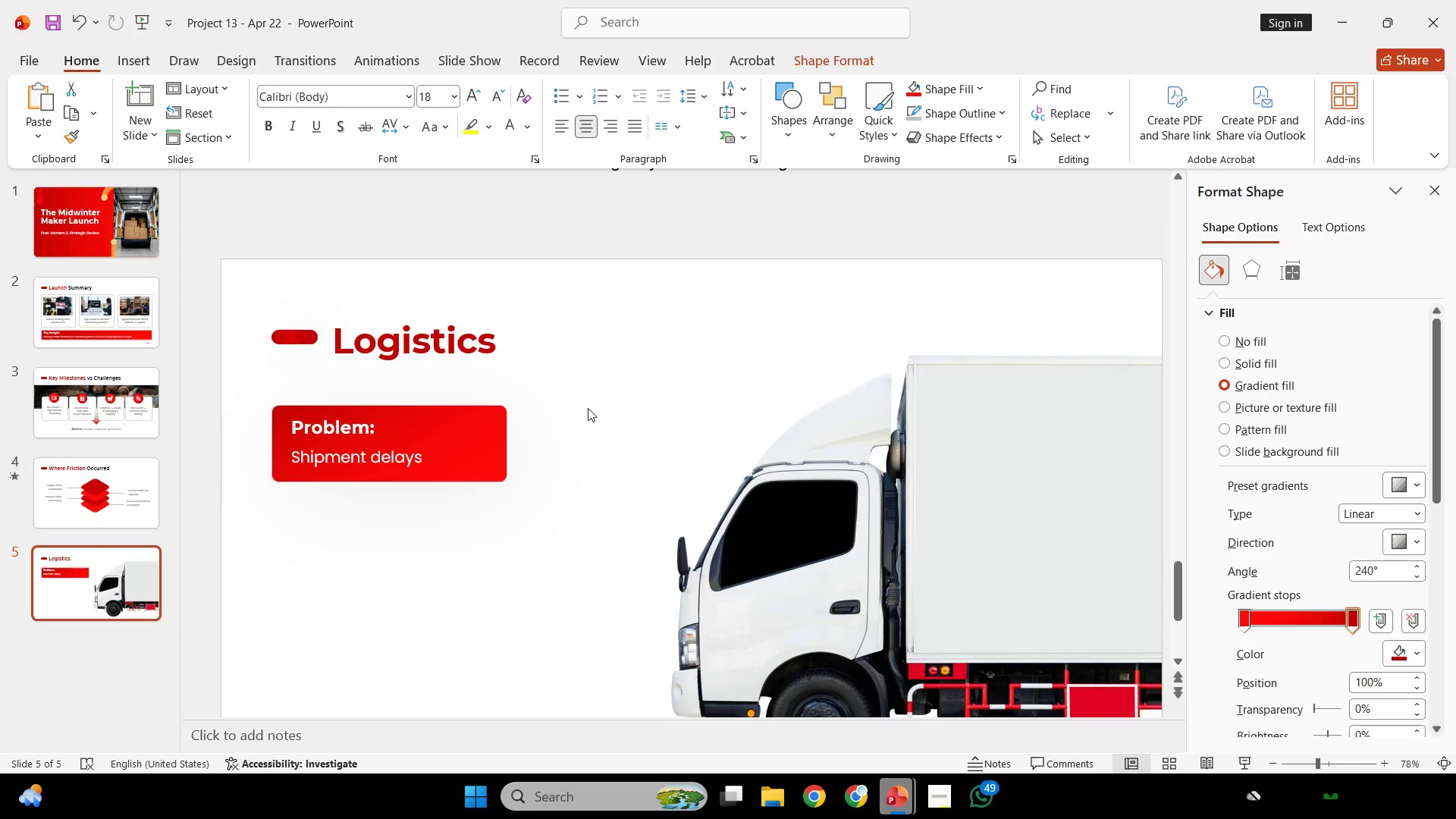 
hold_key(key=ControlLeft, duration=0.31)
scroll: coordinate [588, 408], scroll_direction: down, amount: 2.0
 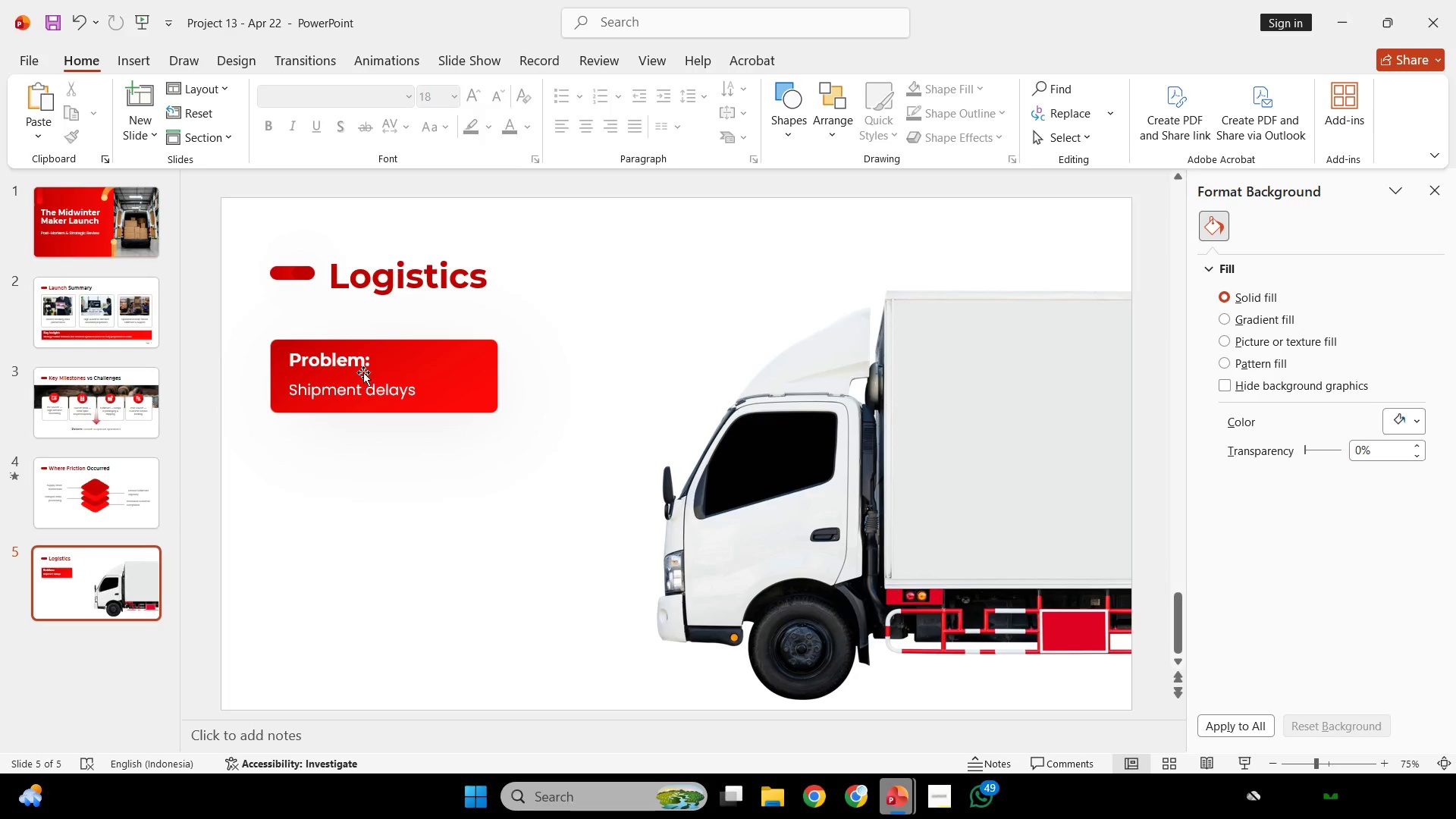 
left_click([363, 372])
 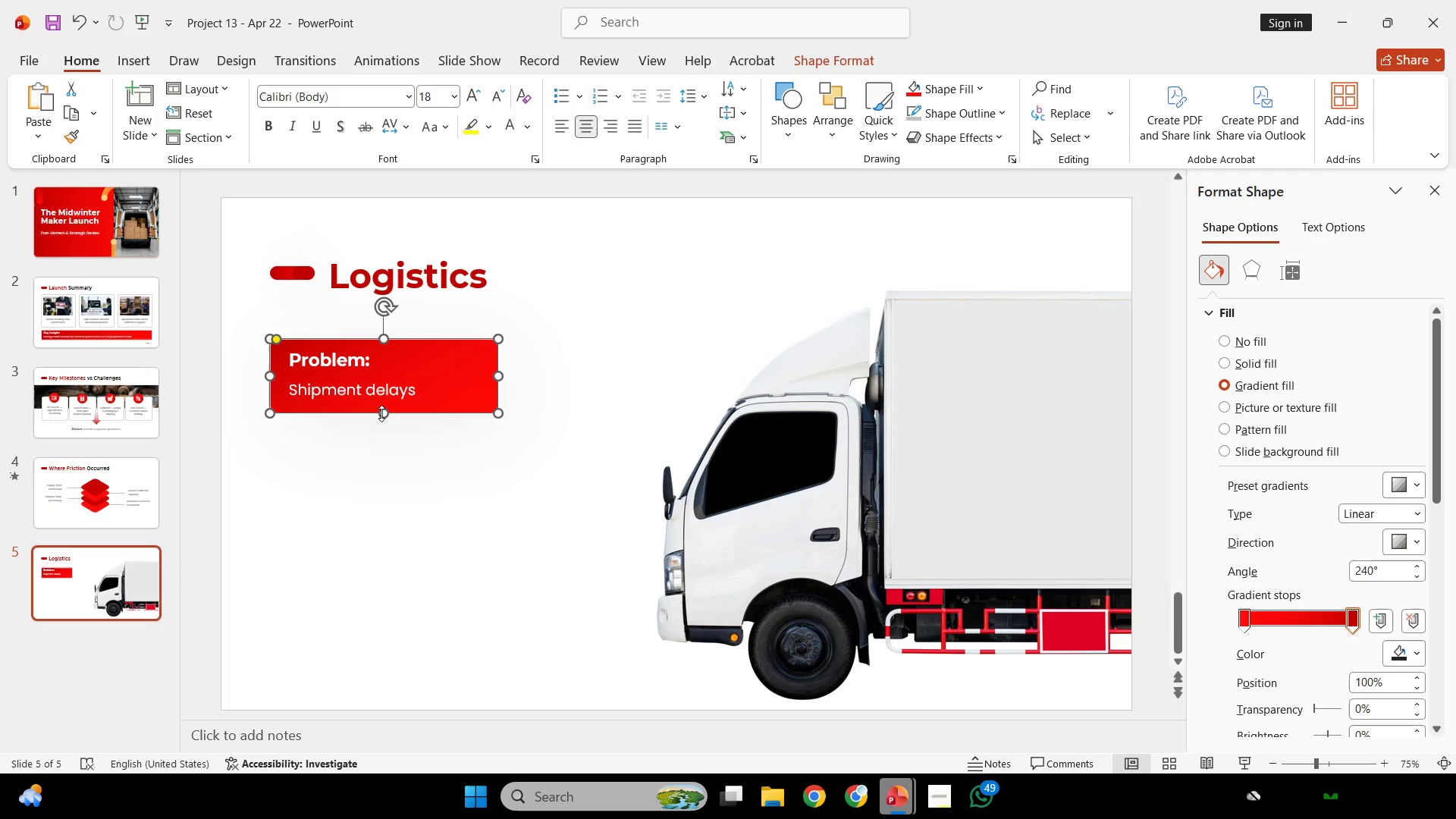 
left_click_drag(start_coordinate=[381, 413], to_coordinate=[385, 421])
 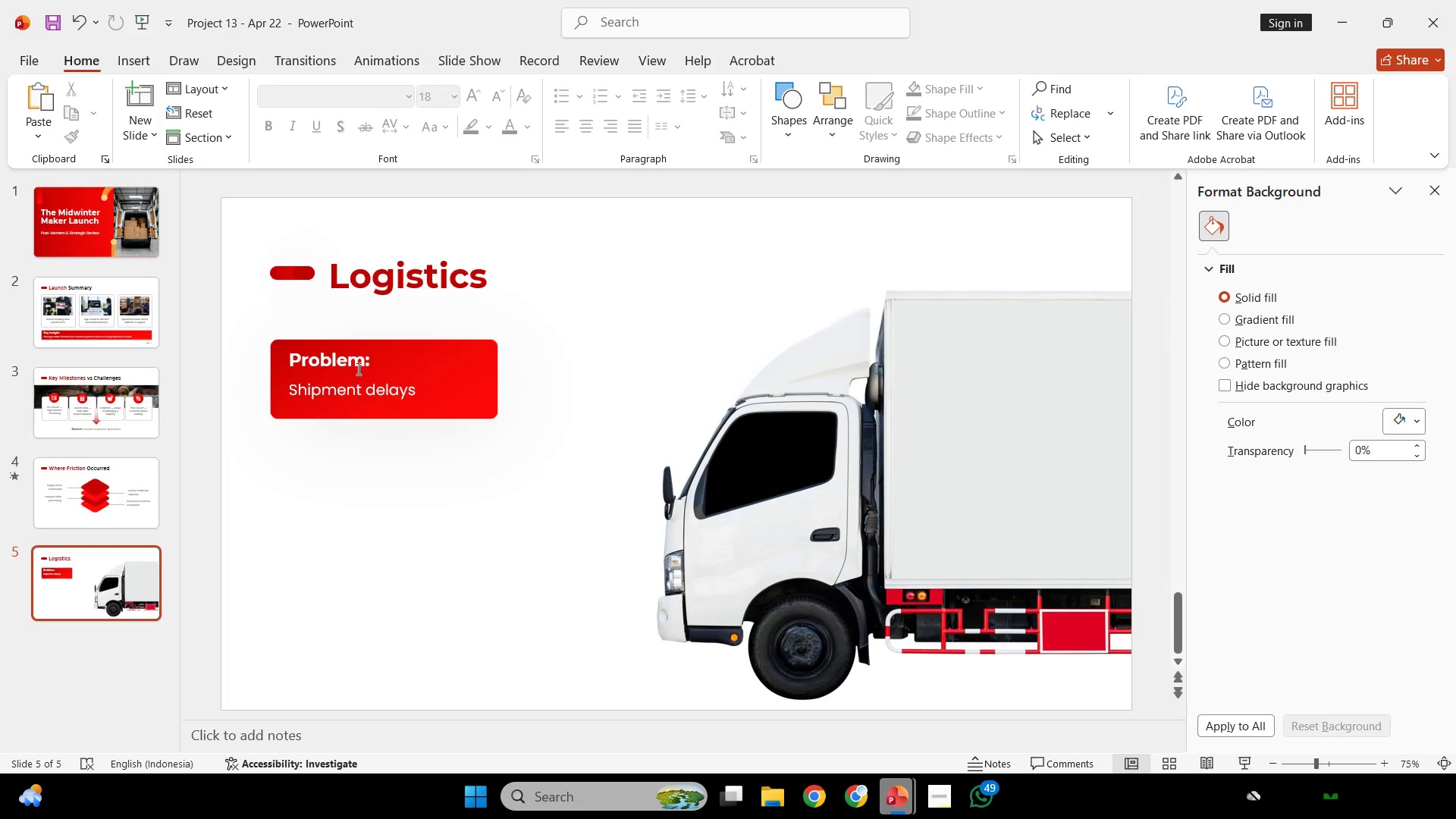 
hold_key(key=ShiftLeft, duration=0.34)
double_click([367, 395])
 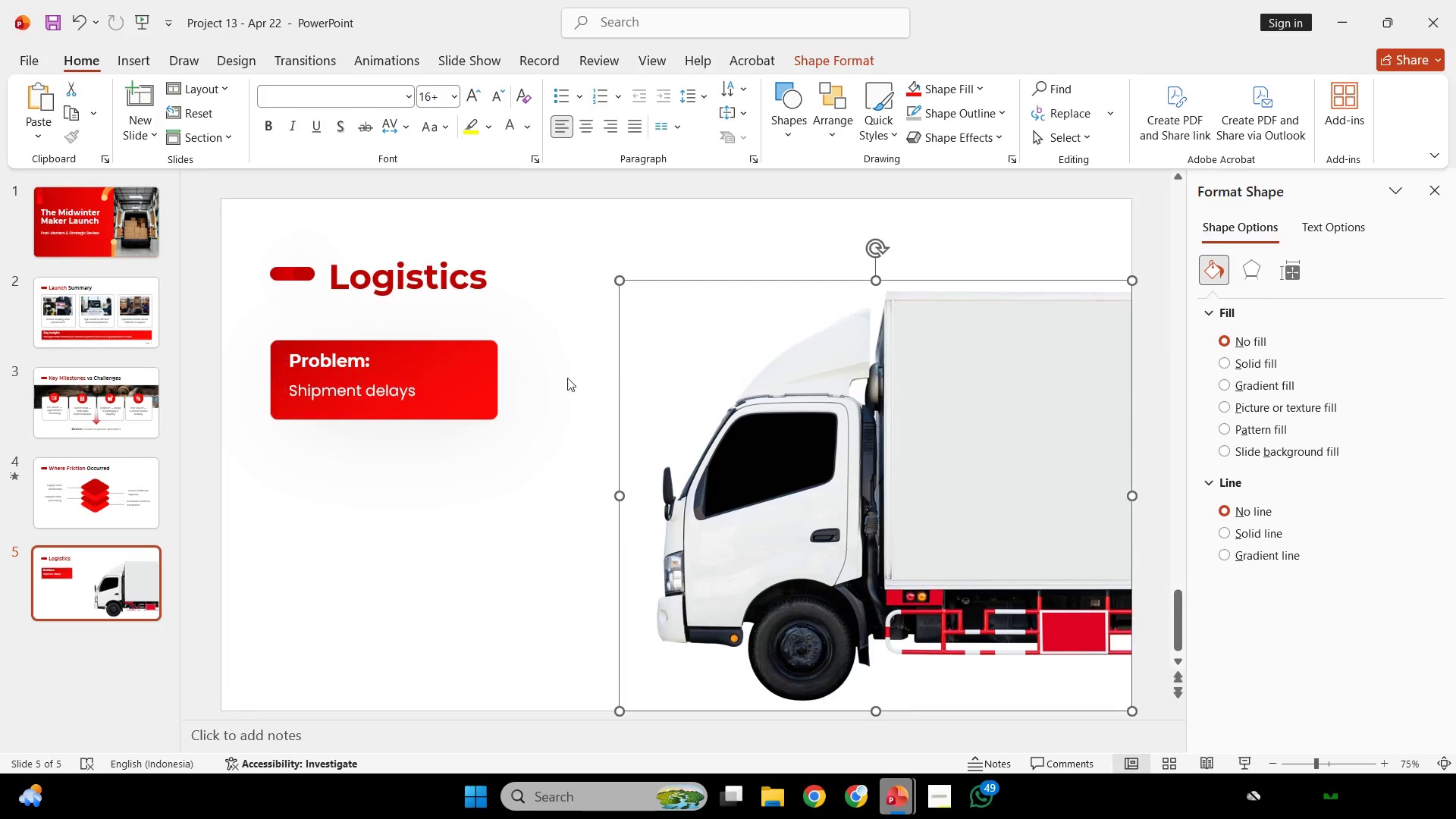 
hold_key(key=ControlLeft, duration=0.33)
scroll: coordinate [473, 379], scroll_direction: up, amount: 2.0
 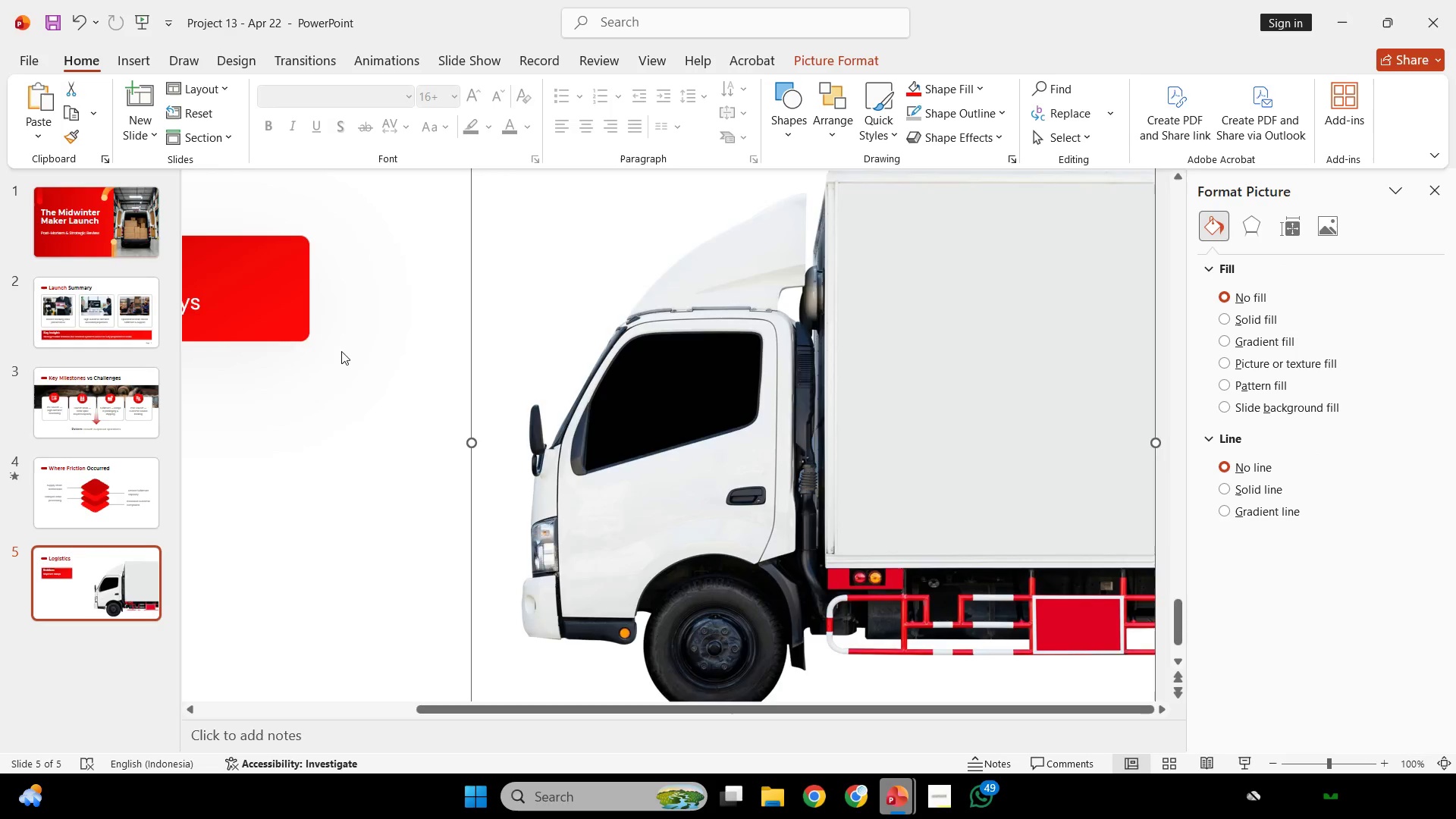 
left_click([384, 306])
 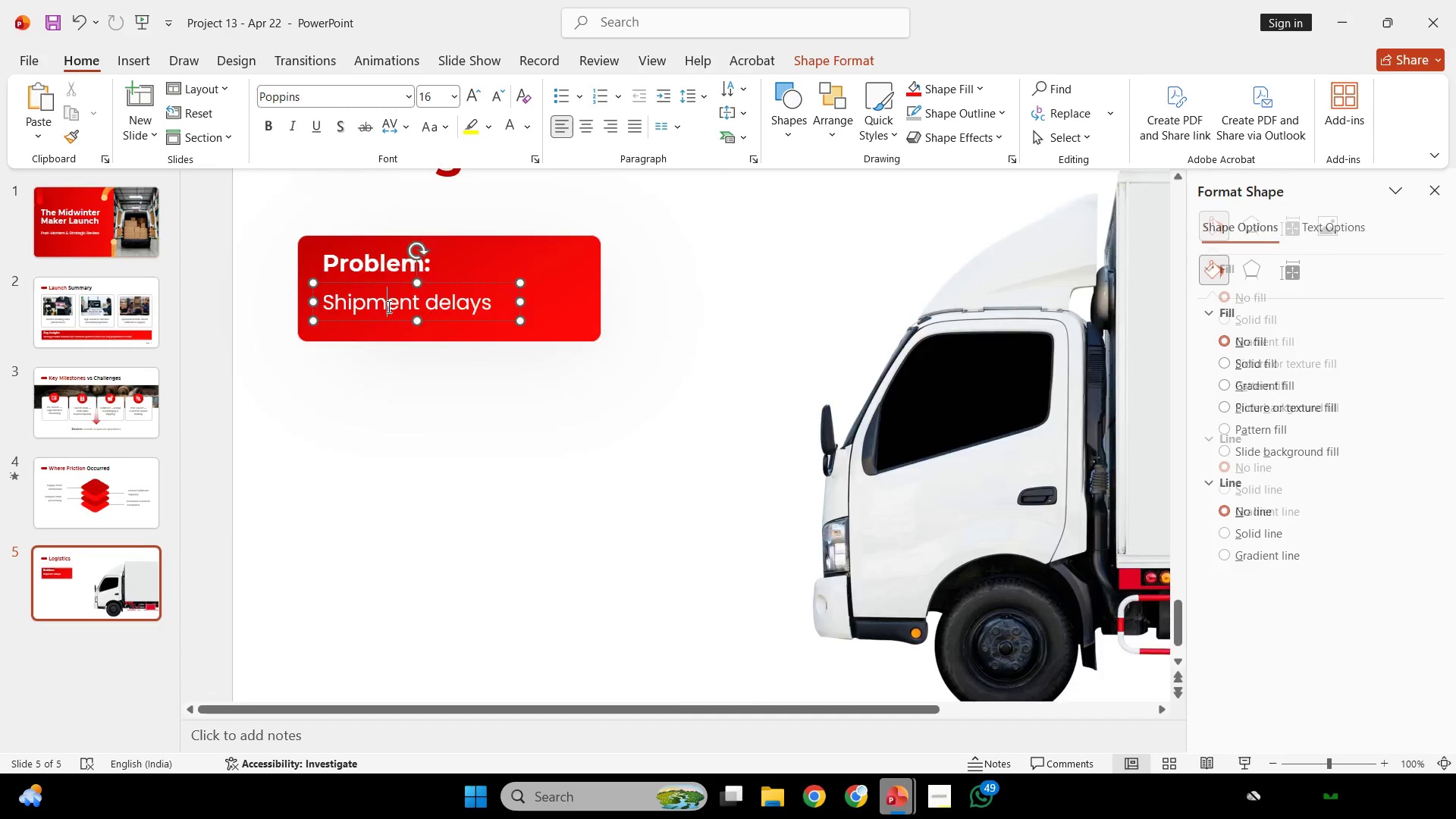 
key(Control+ControlLeft)
 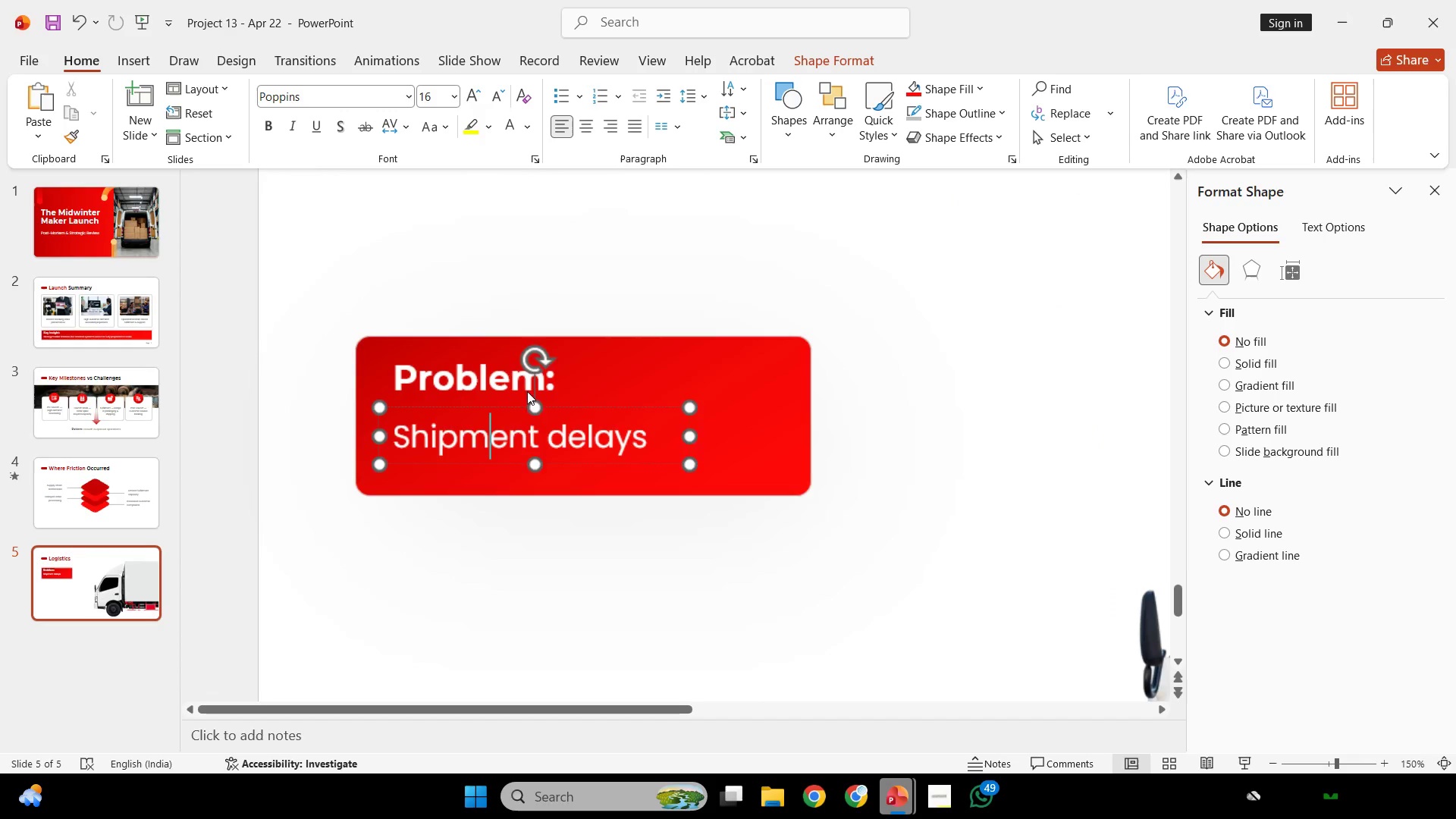 
hold_key(key=ShiftLeft, duration=1.51)
 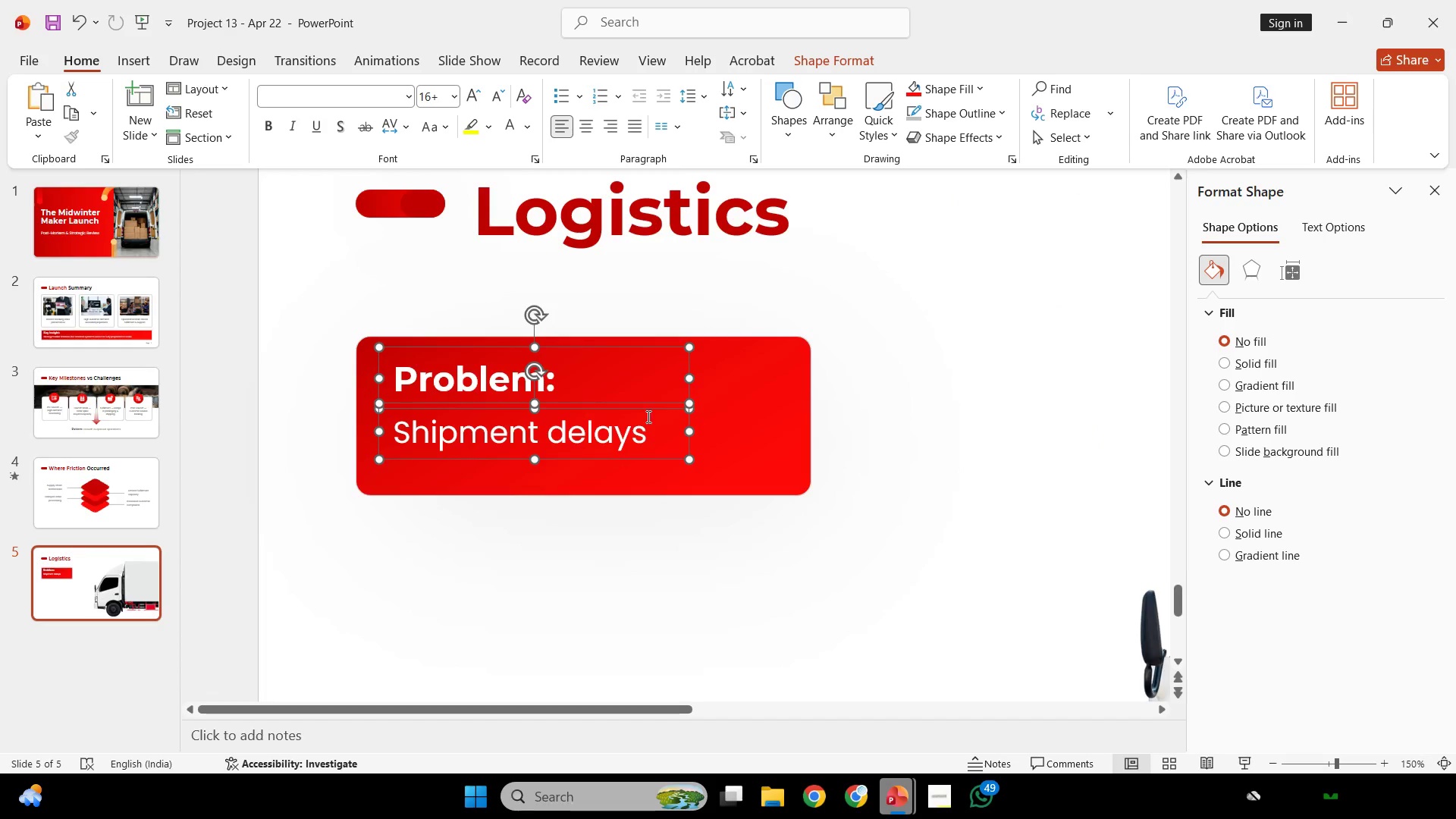 
scroll: coordinate [388, 306], scroll_direction: up, amount: 91.0
 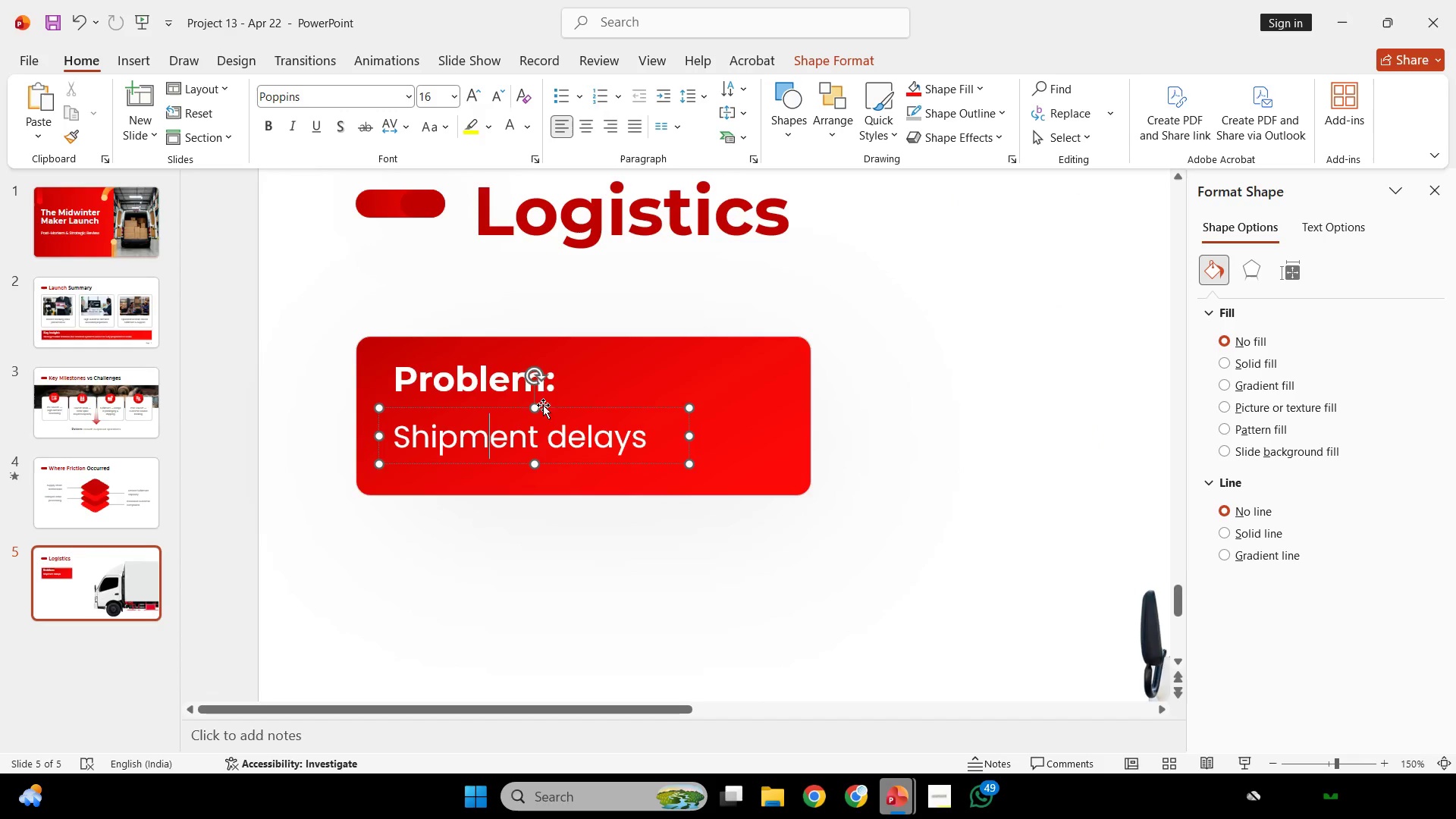 
left_click_drag(start_coordinate=[551, 407], to_coordinate=[551, 403])
 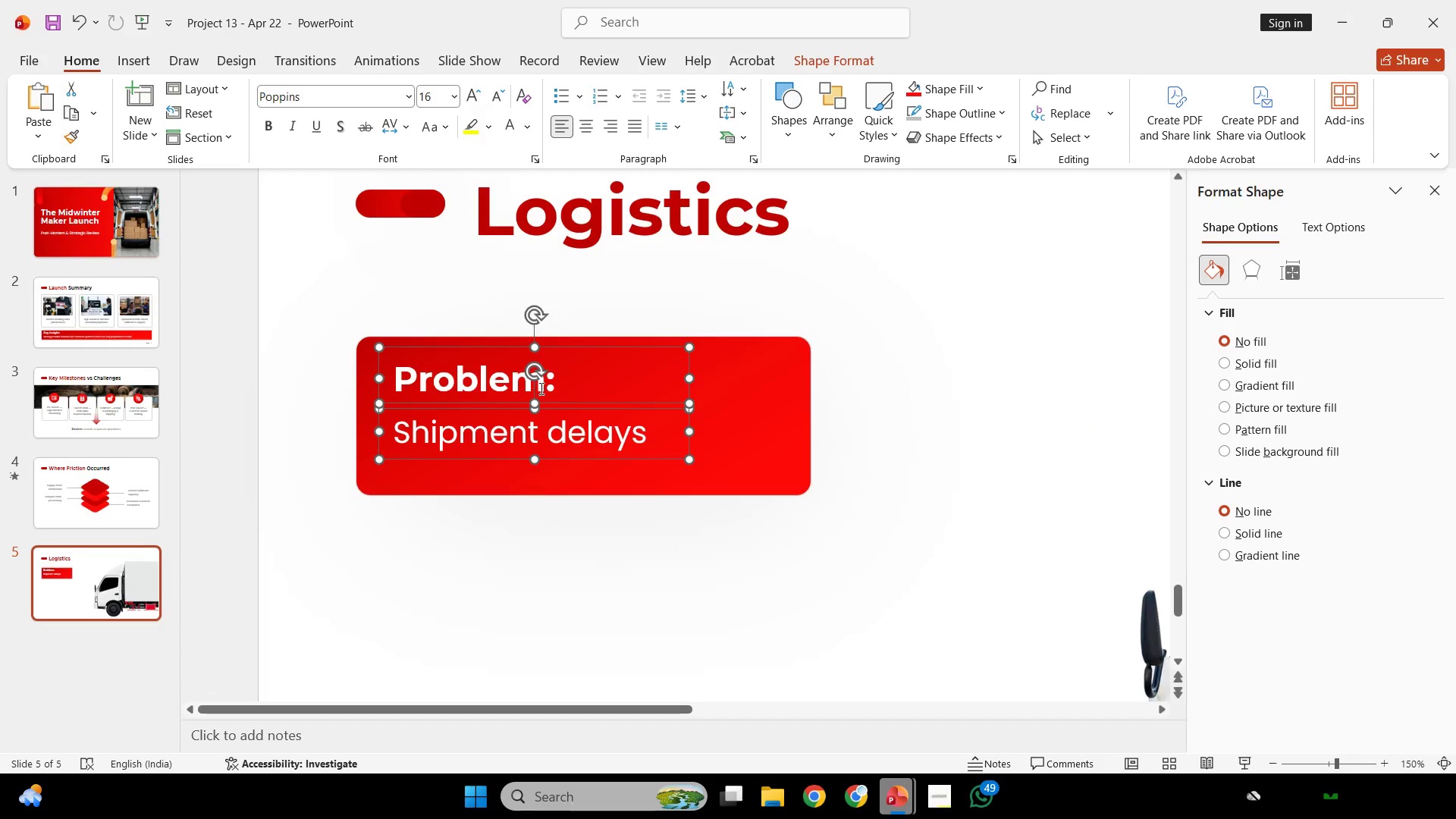 
left_click([540, 388])
 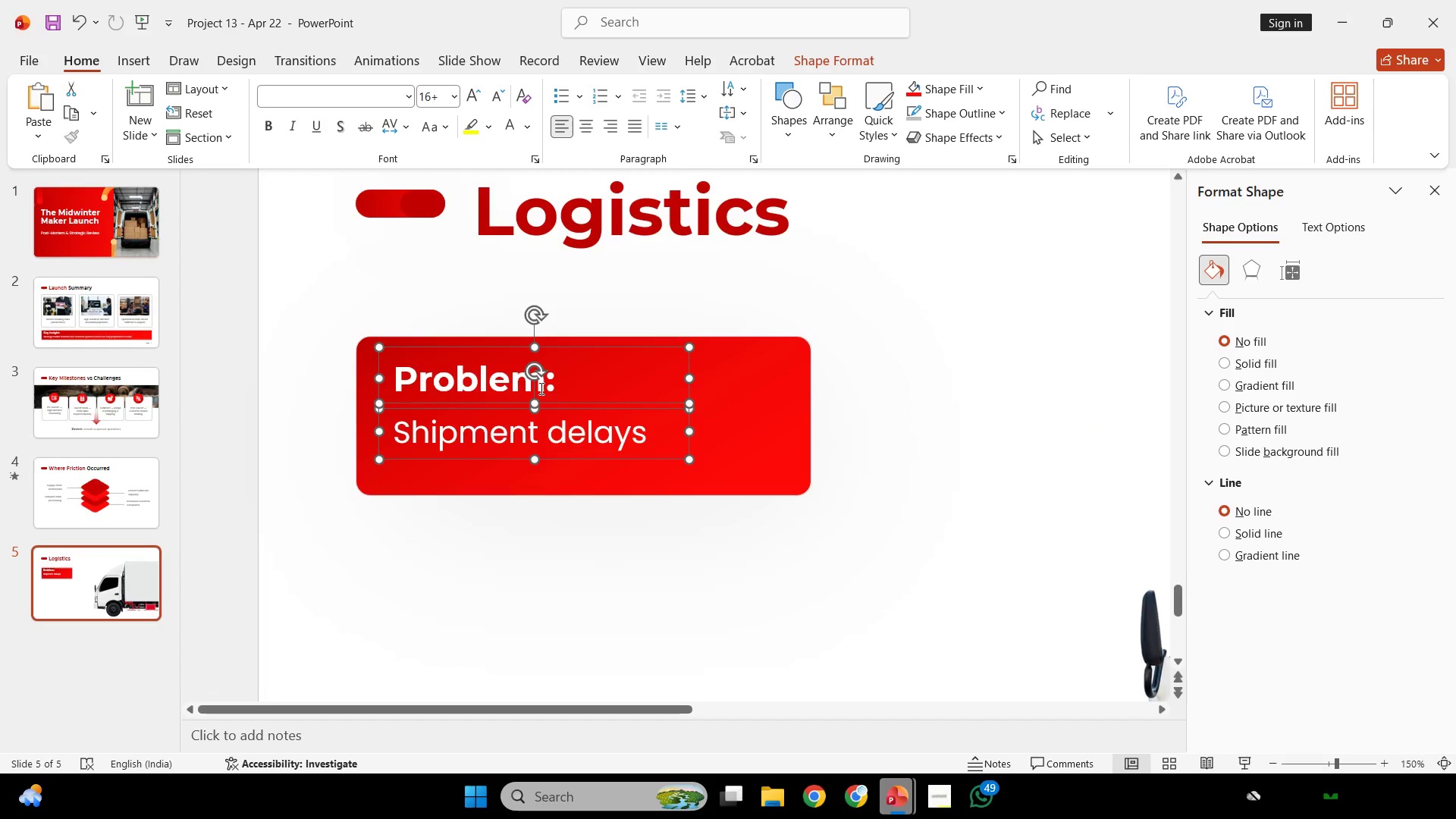 
key(Control+G)
 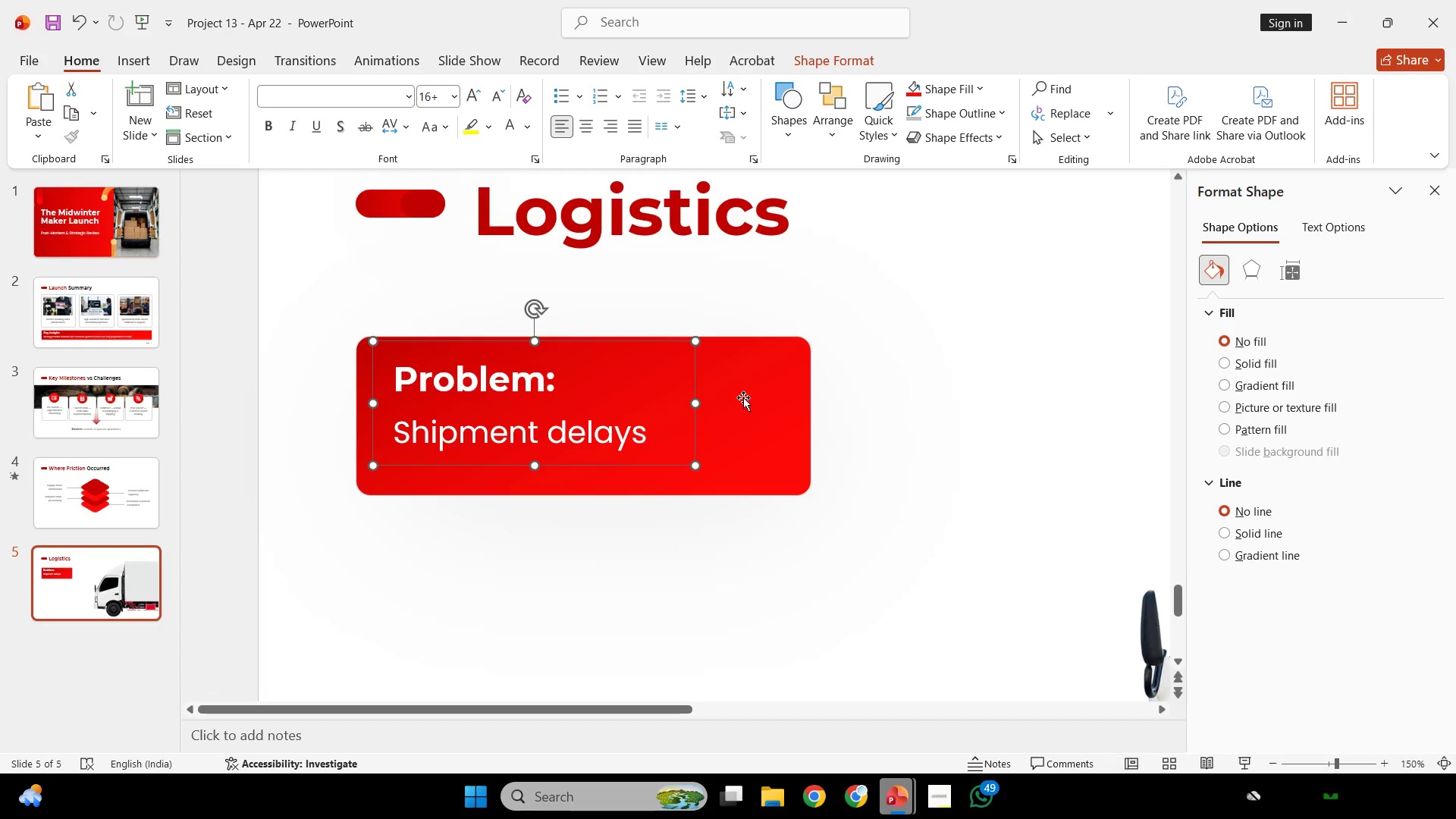 
hold_key(key=ShiftLeft, duration=0.62)
 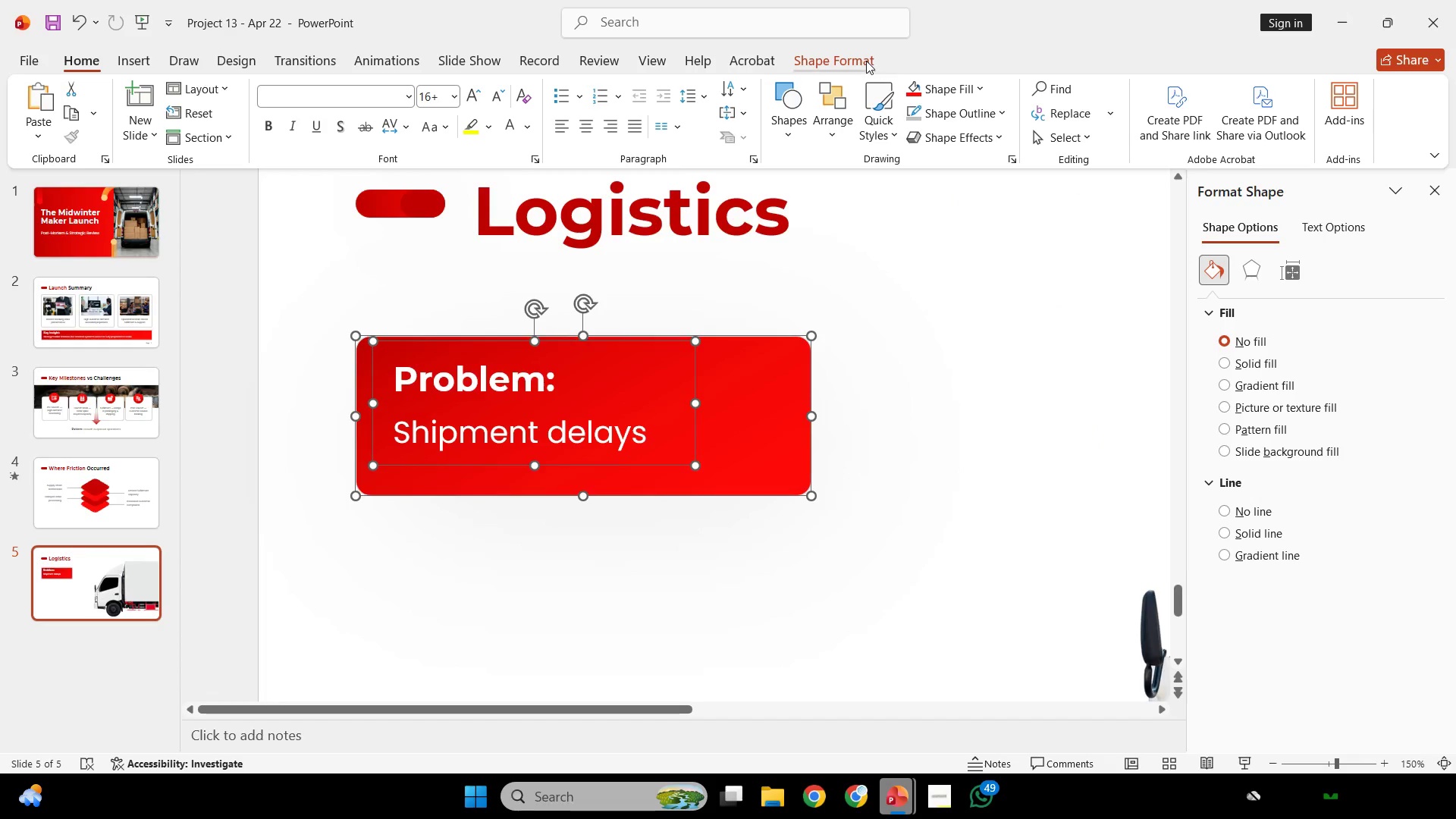 
left_click([866, 61])
 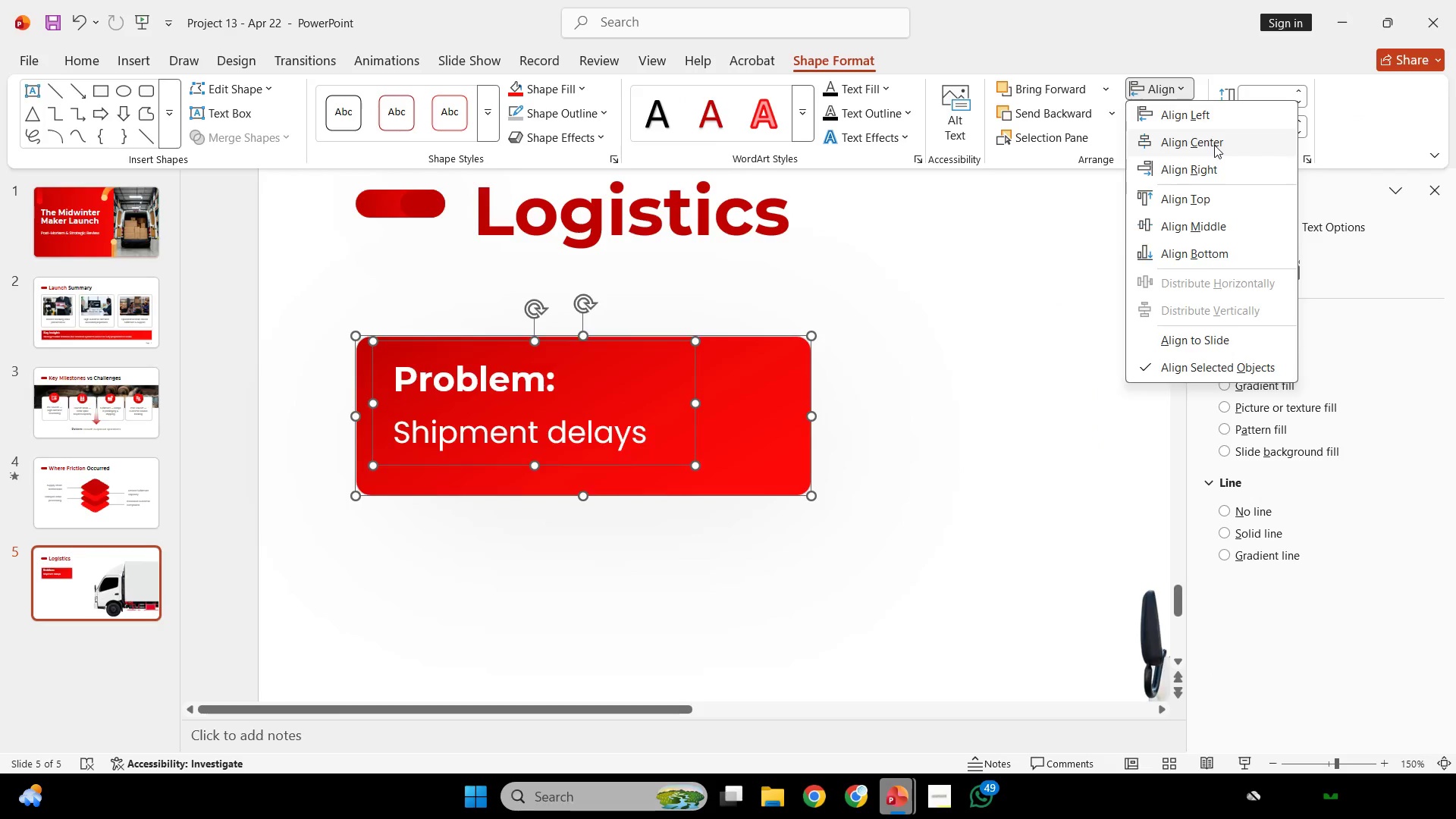 
triple_click([1177, 94])
 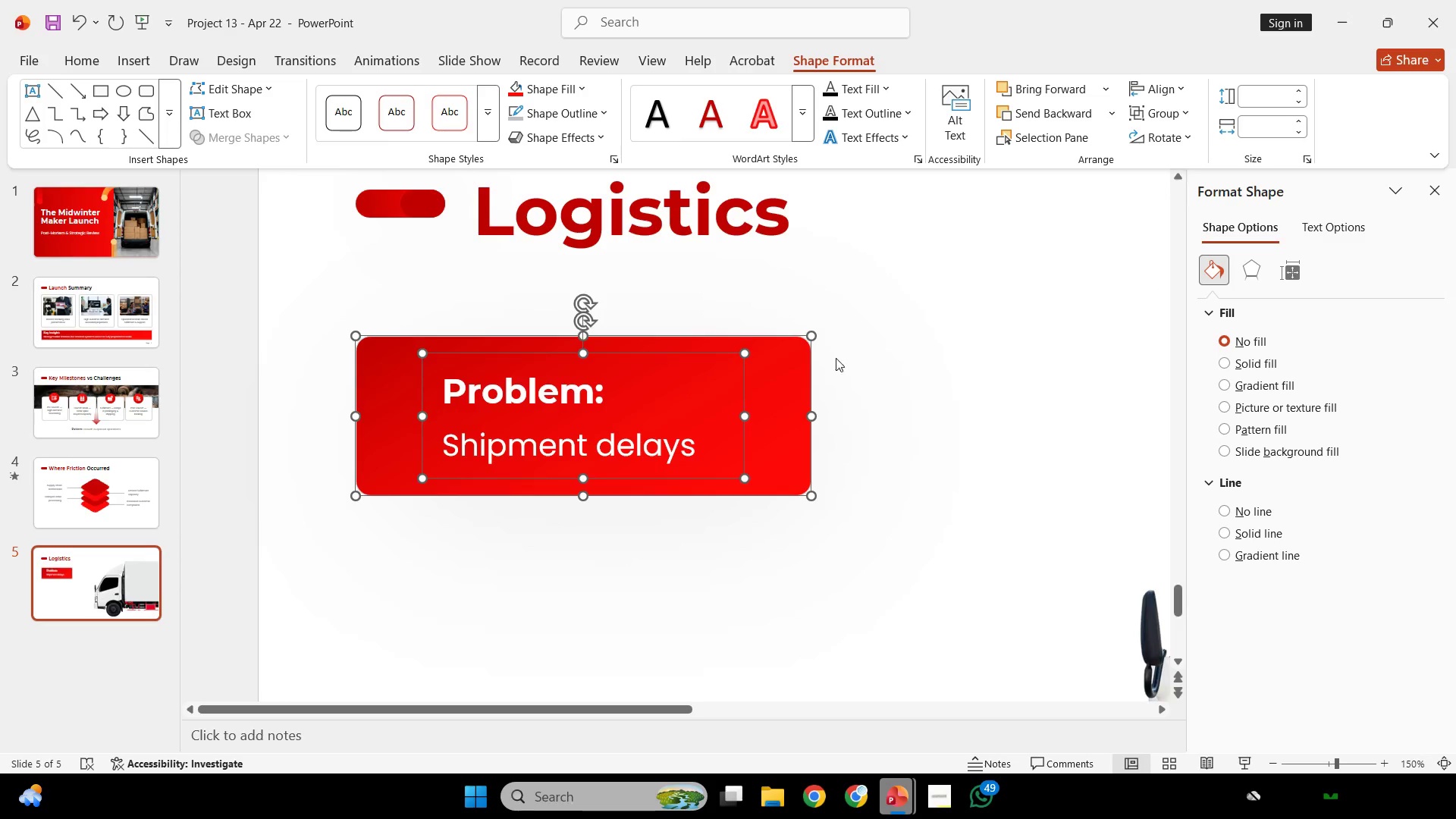 
triple_click([897, 370])
 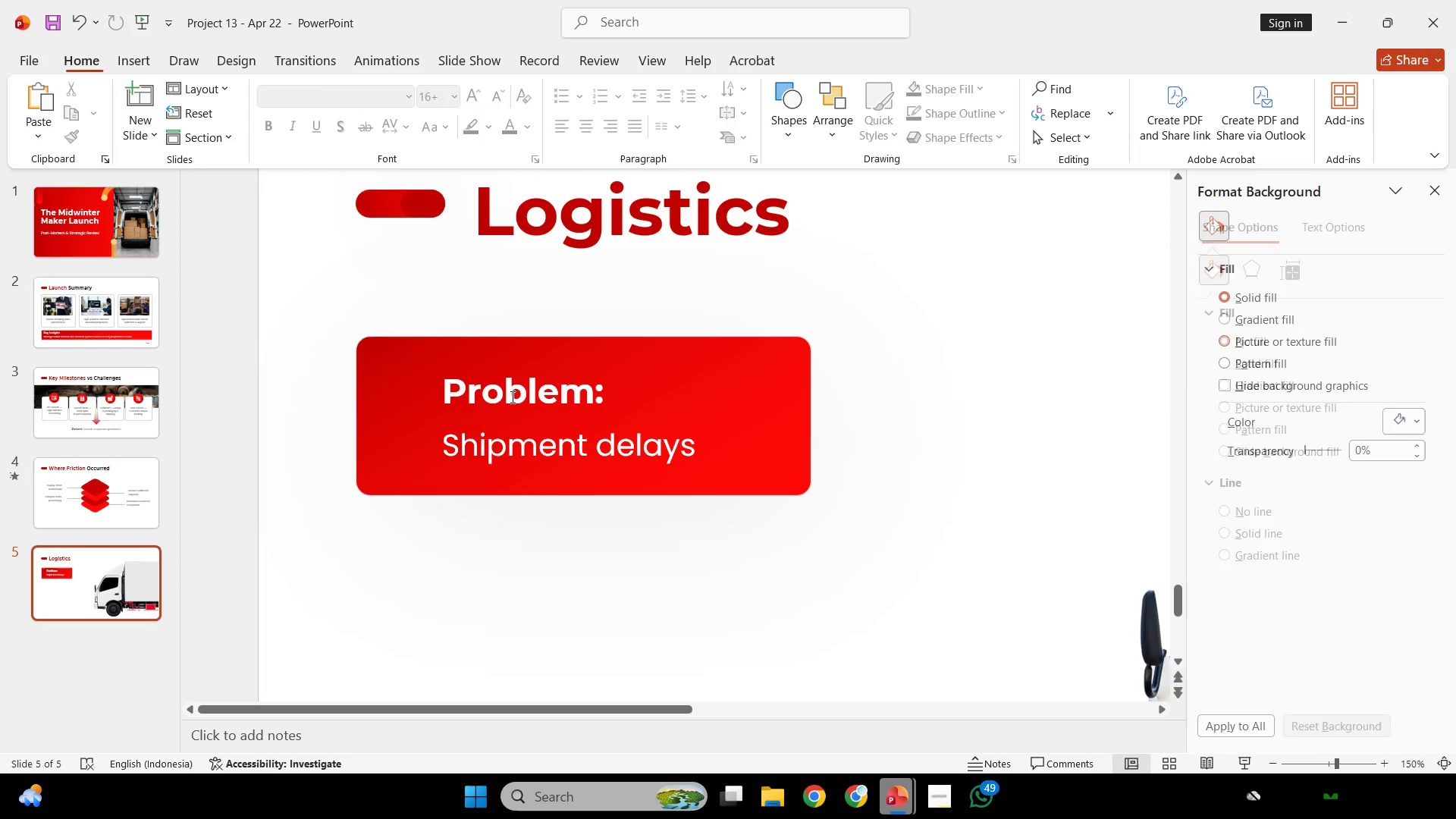 
triple_click([511, 397])
 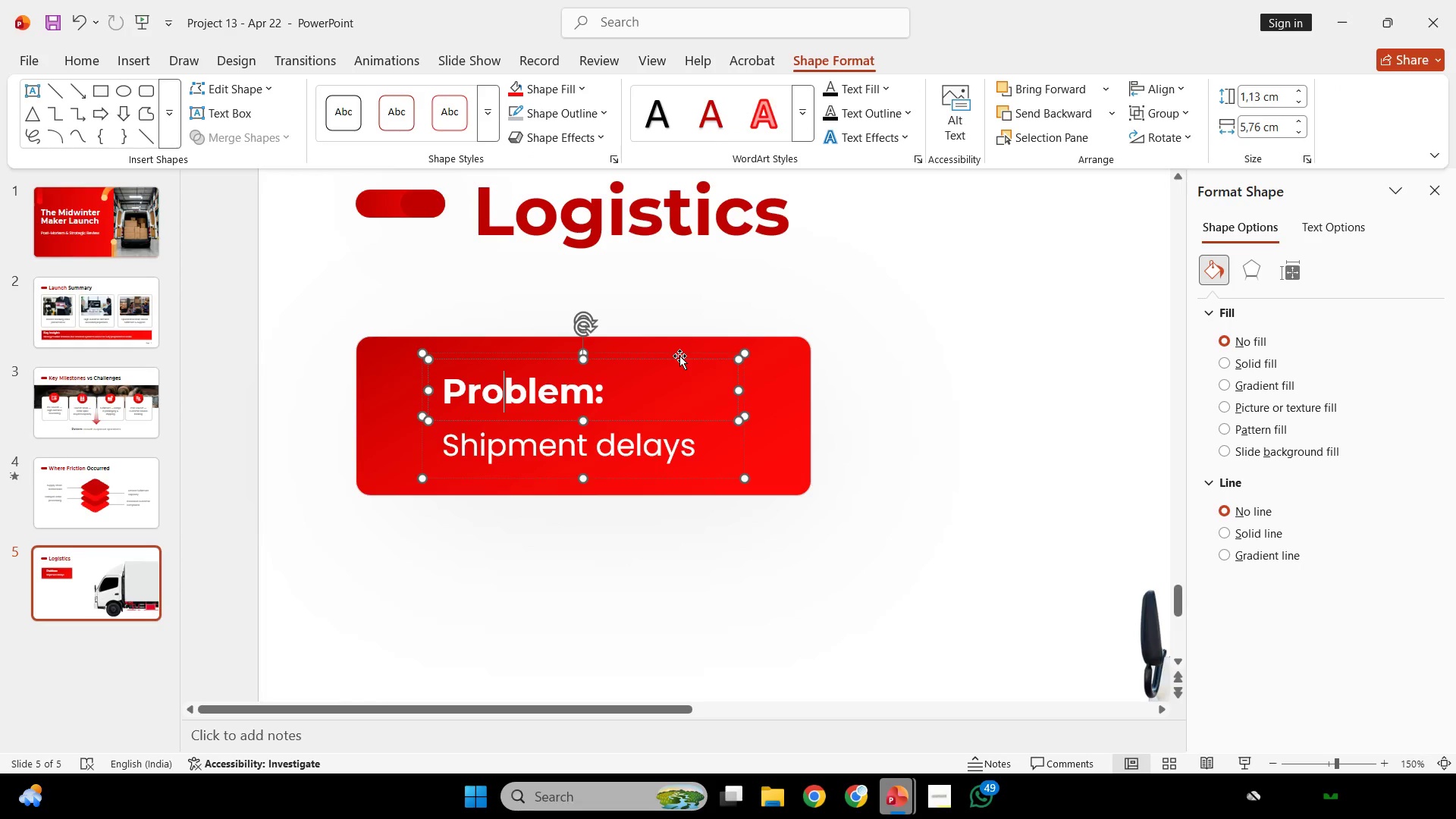 
hold_key(key=ShiftLeft, duration=0.48)
left_click_drag(start_coordinate=[679, 356], to_coordinate=[687, 356])
 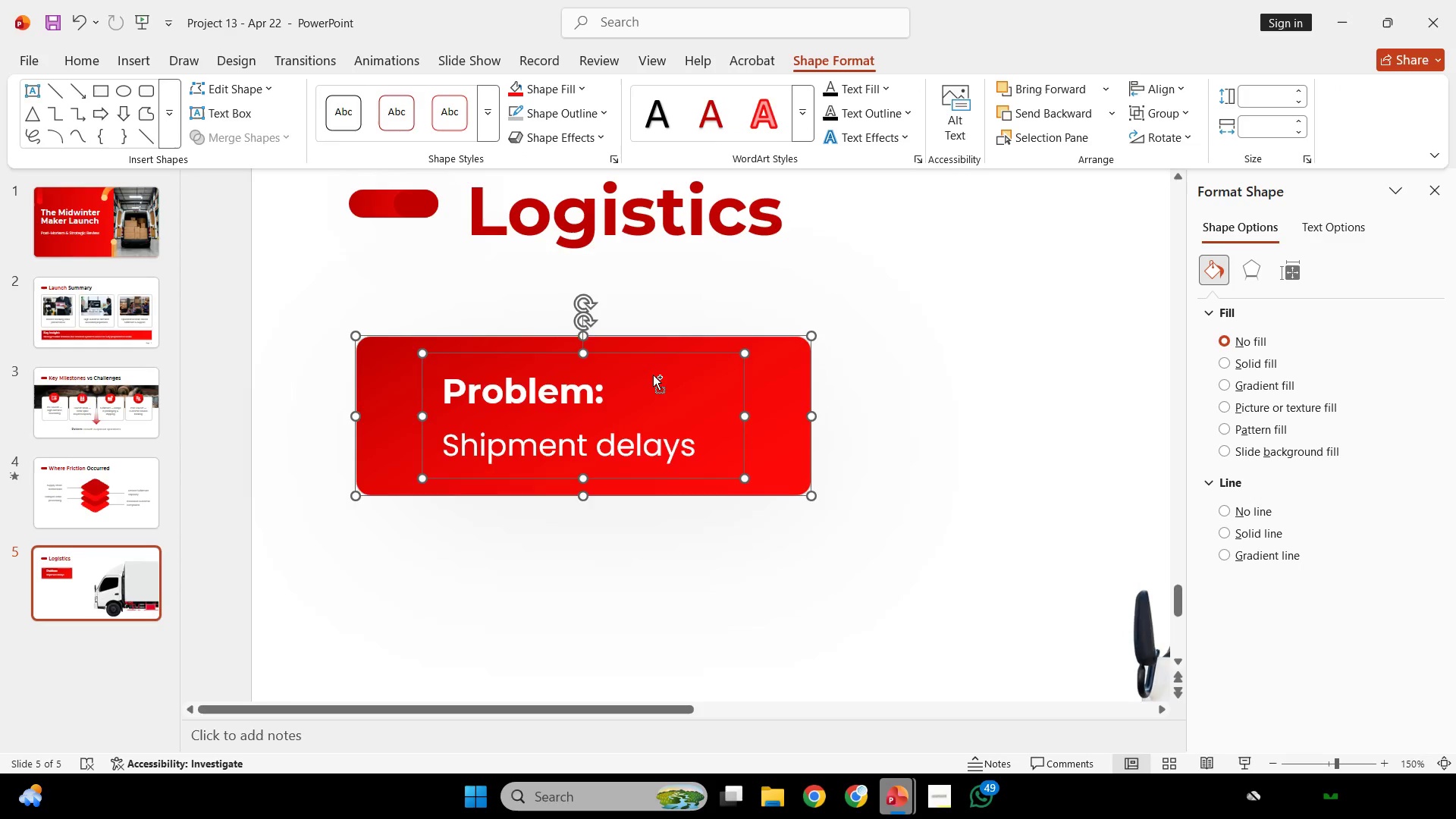 
key(Control+Z)
 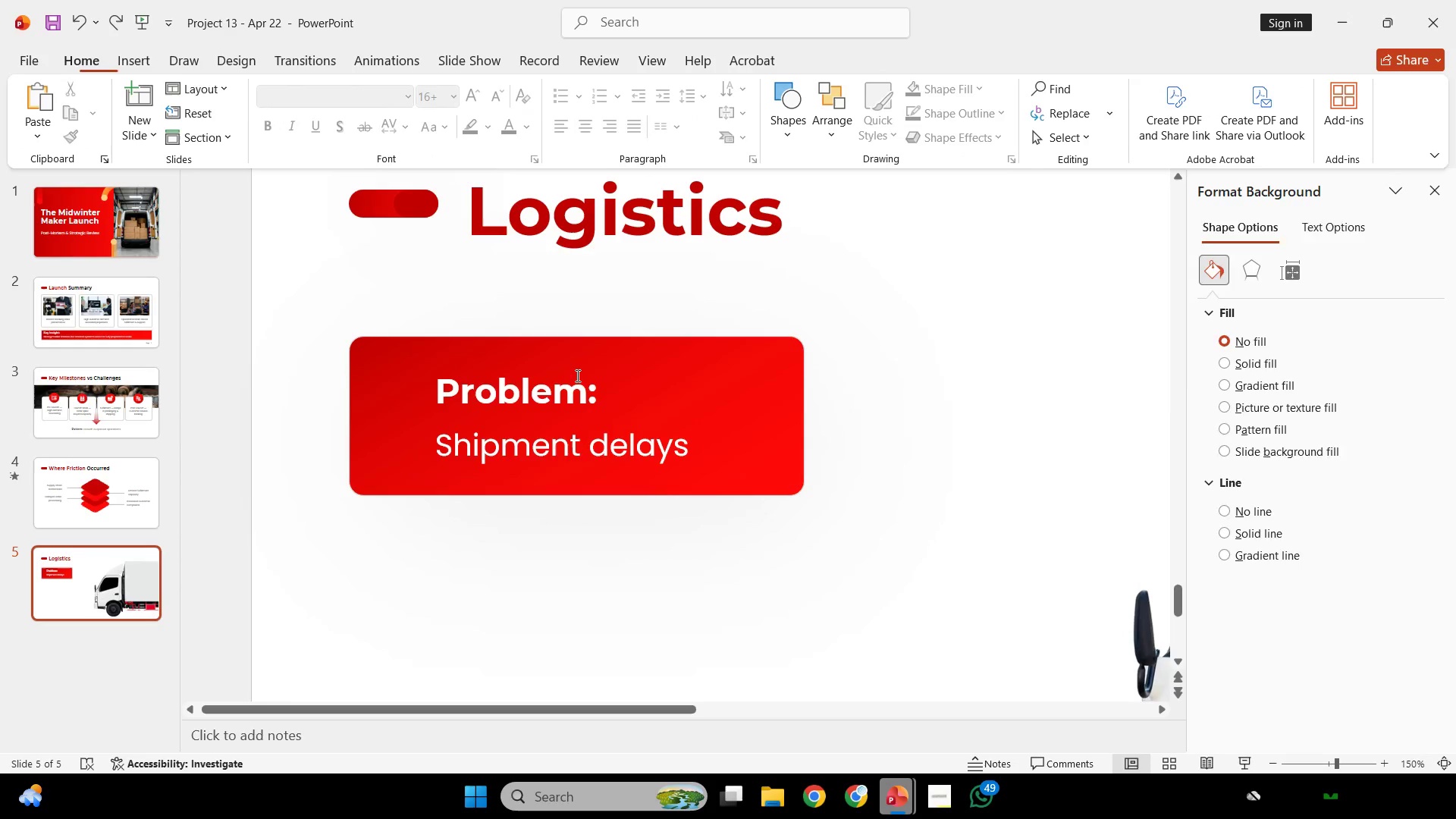 
double_click([576, 375])
 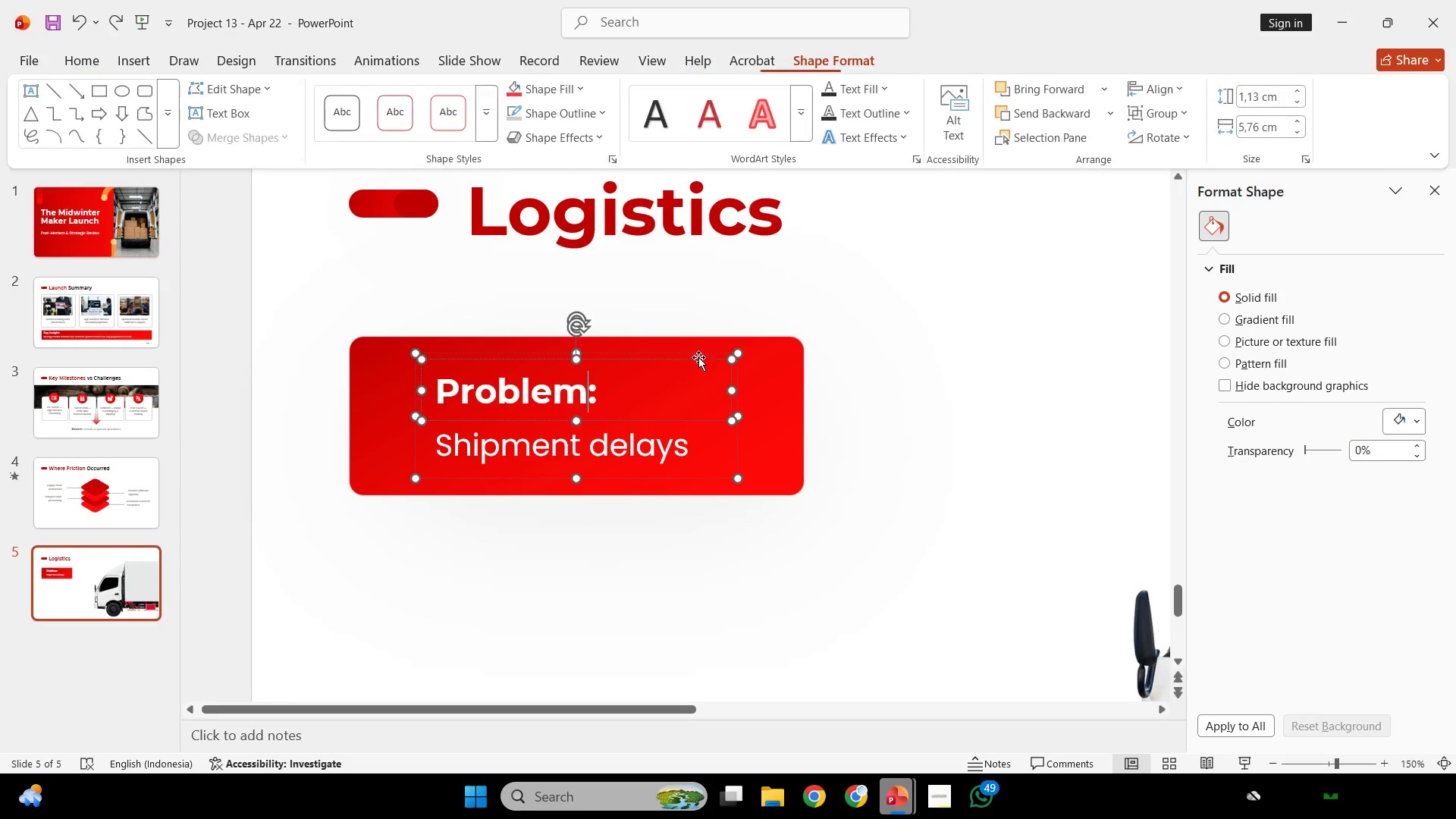 
hold_key(key=ShiftLeft, duration=0.69)
left_click_drag(start_coordinate=[698, 356], to_coordinate=[675, 359])
 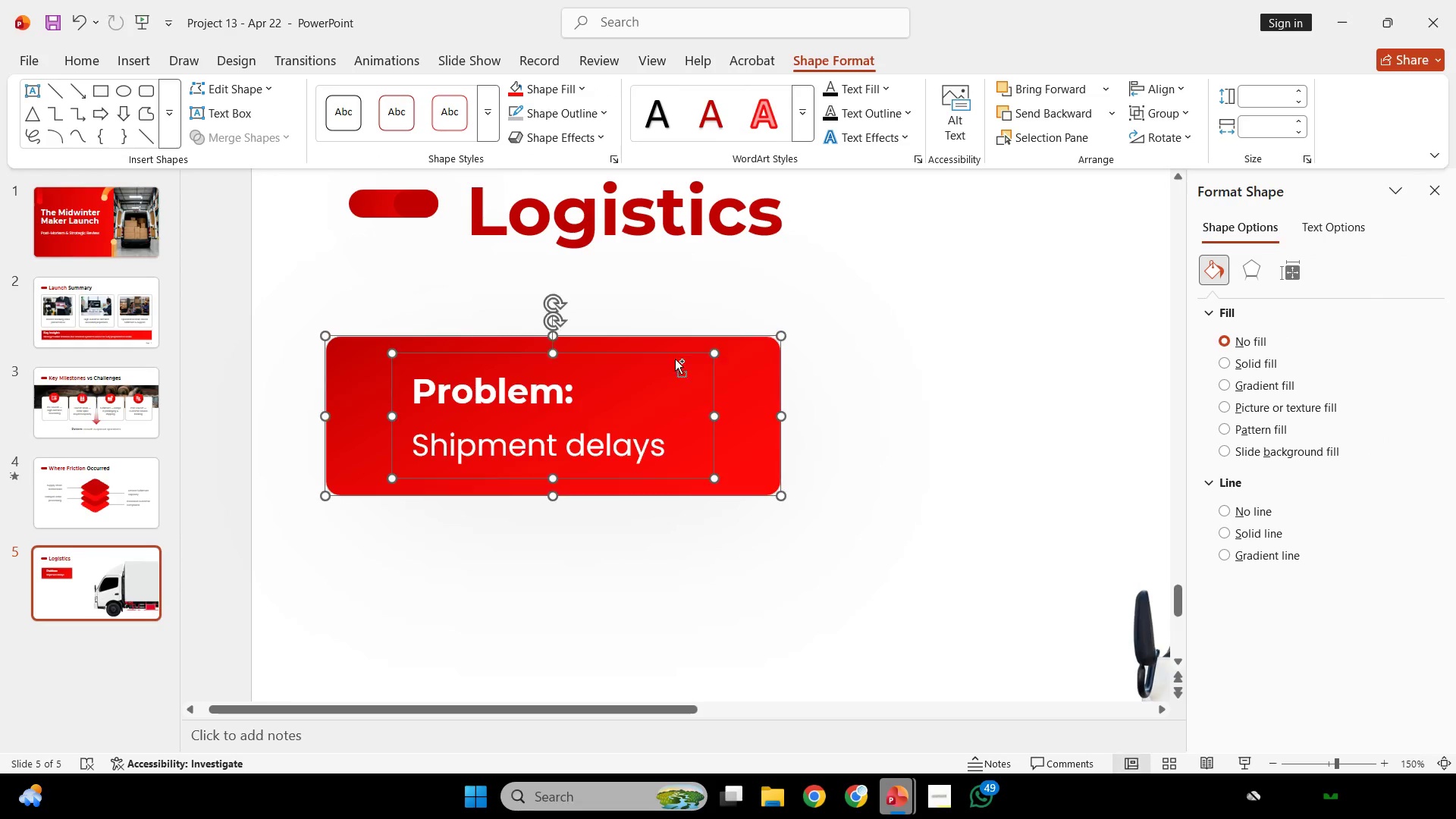 
key(Control+ControlLeft)
 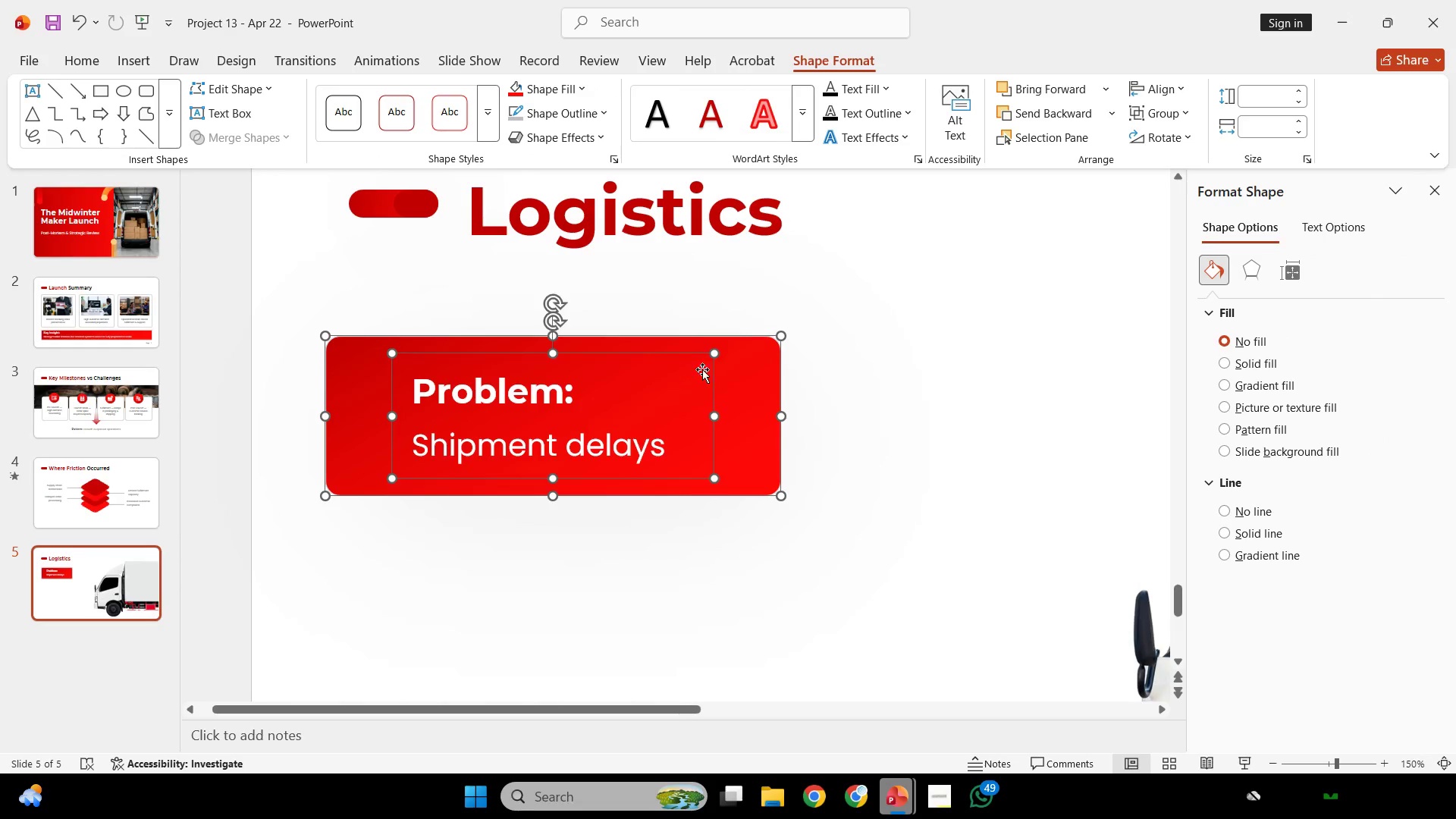 
key(Control+Shift+ShiftLeft)
 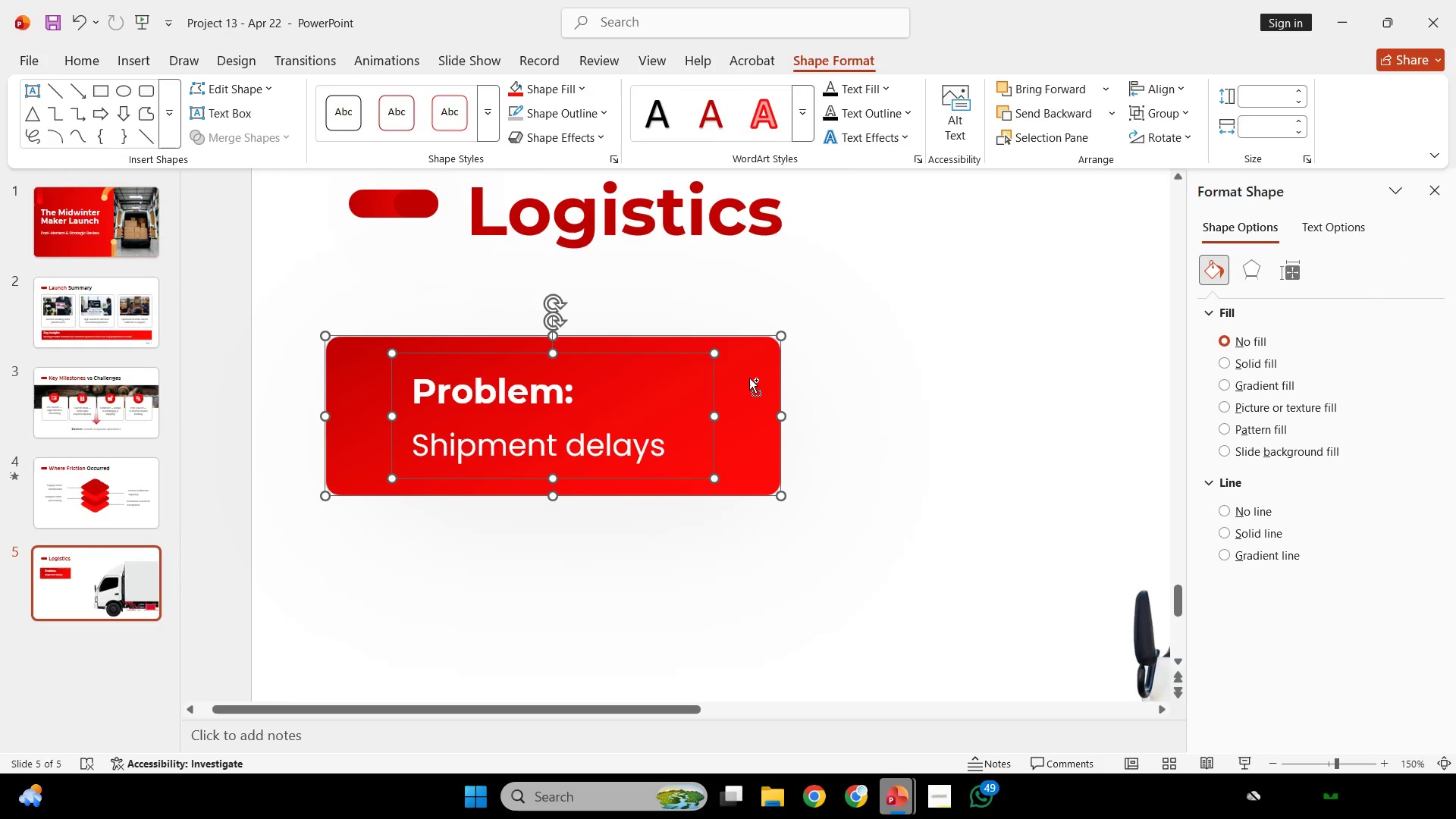 
key(Control+ControlLeft)
 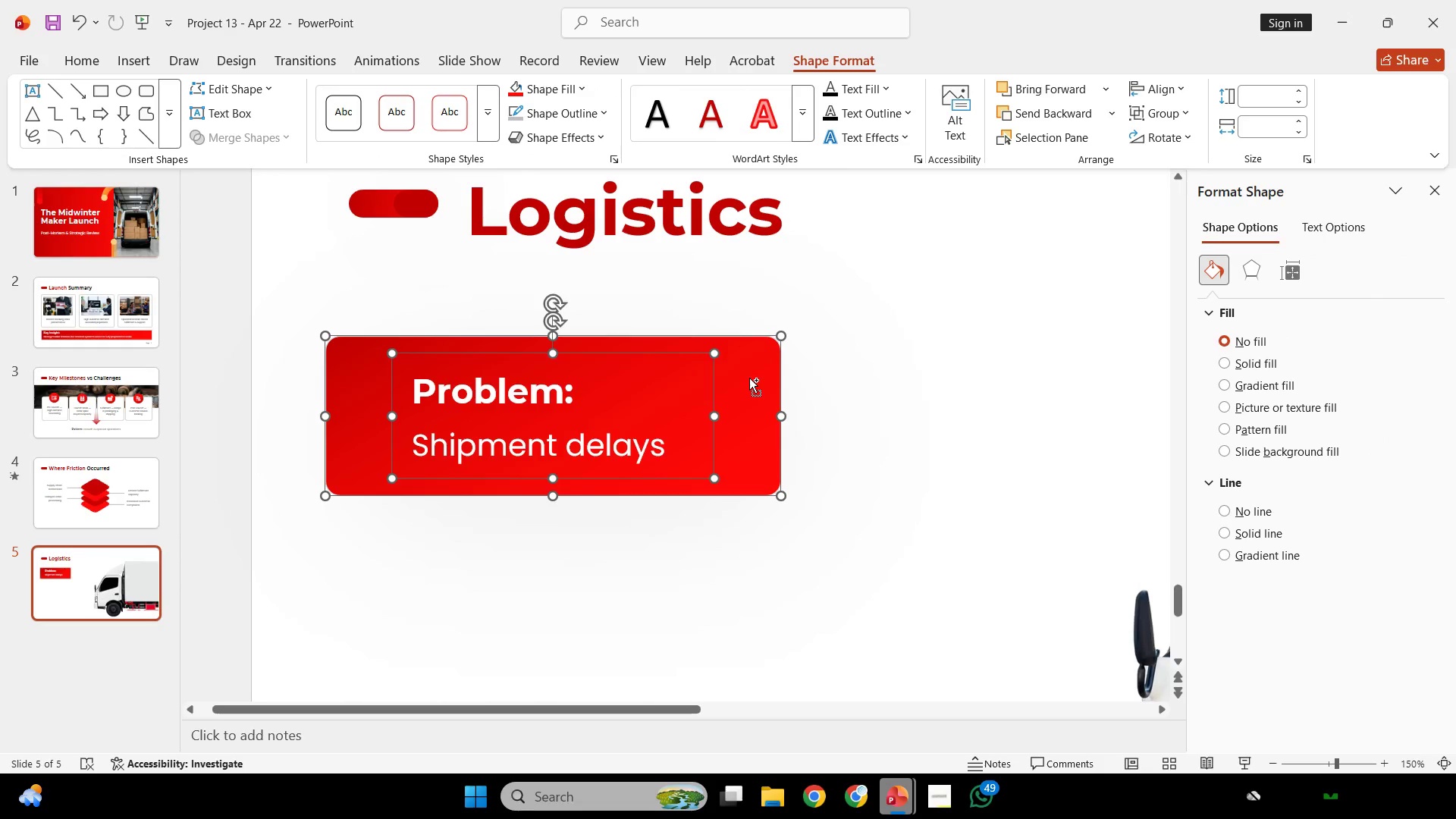 
key(Control+Z)
 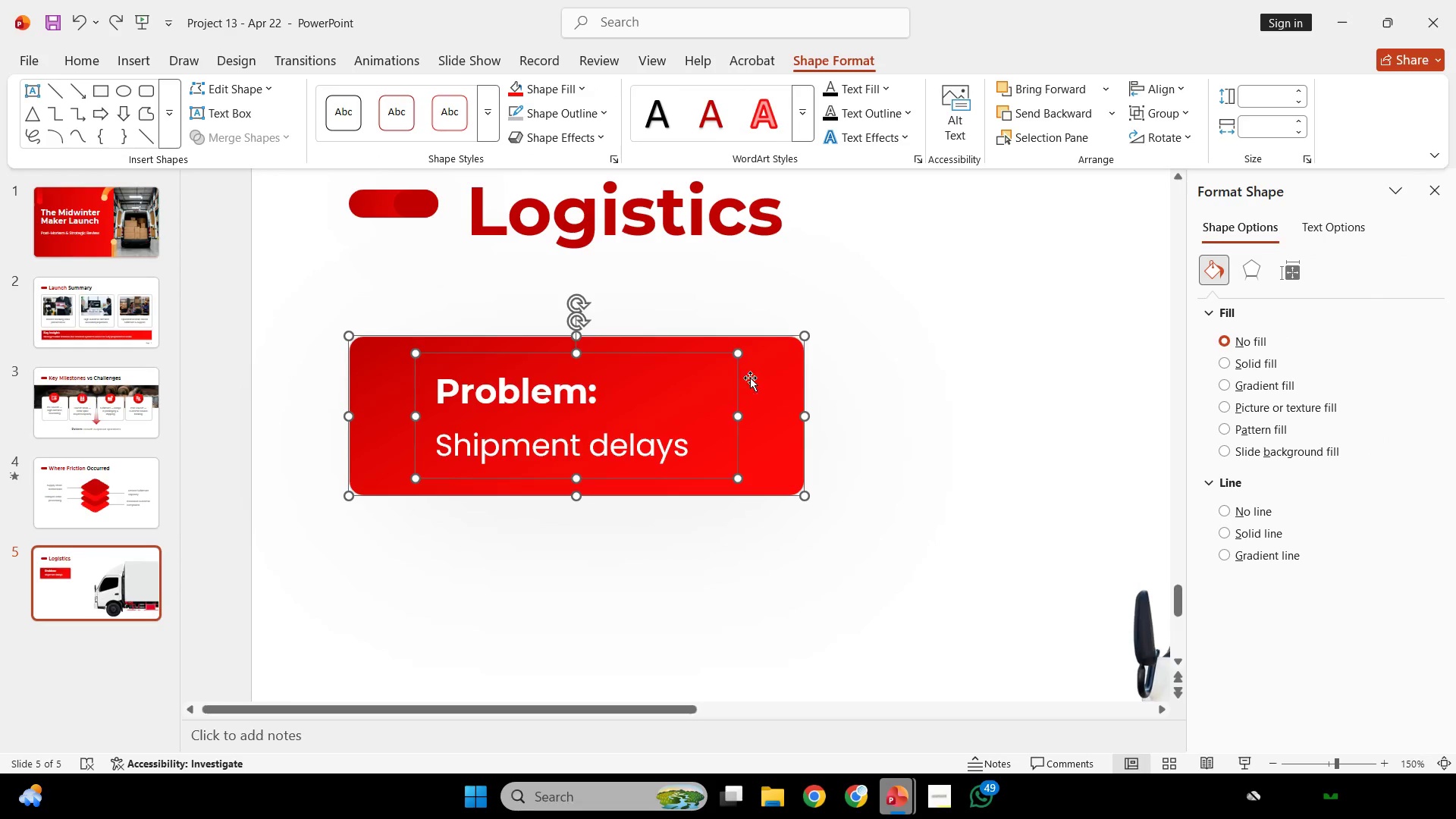 
hold_key(key=ShiftLeft, duration=2.73)
left_click([758, 378])
 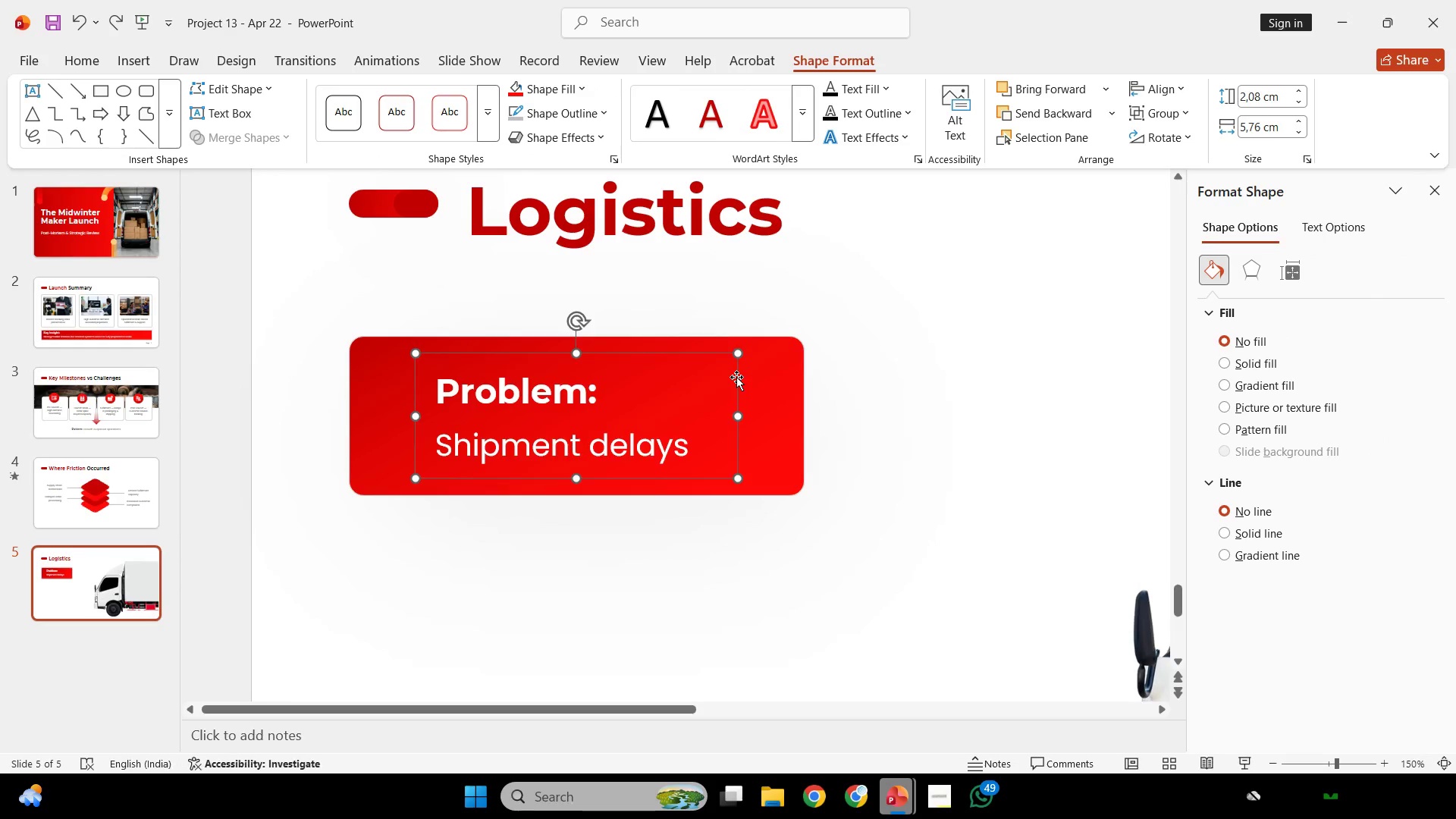 
left_click_drag(start_coordinate=[736, 377], to_coordinate=[692, 378])
 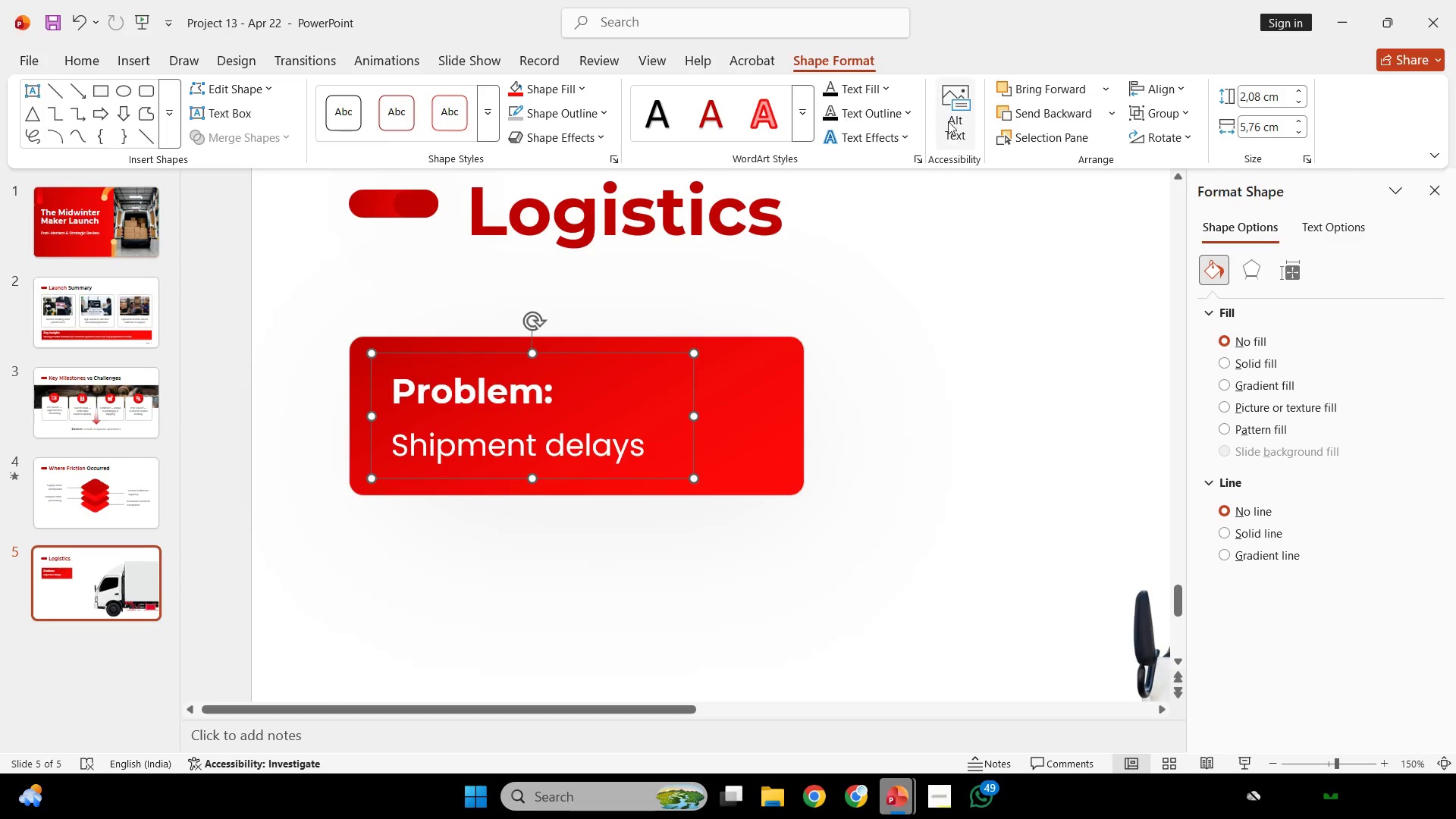 
left_click([980, 316])
 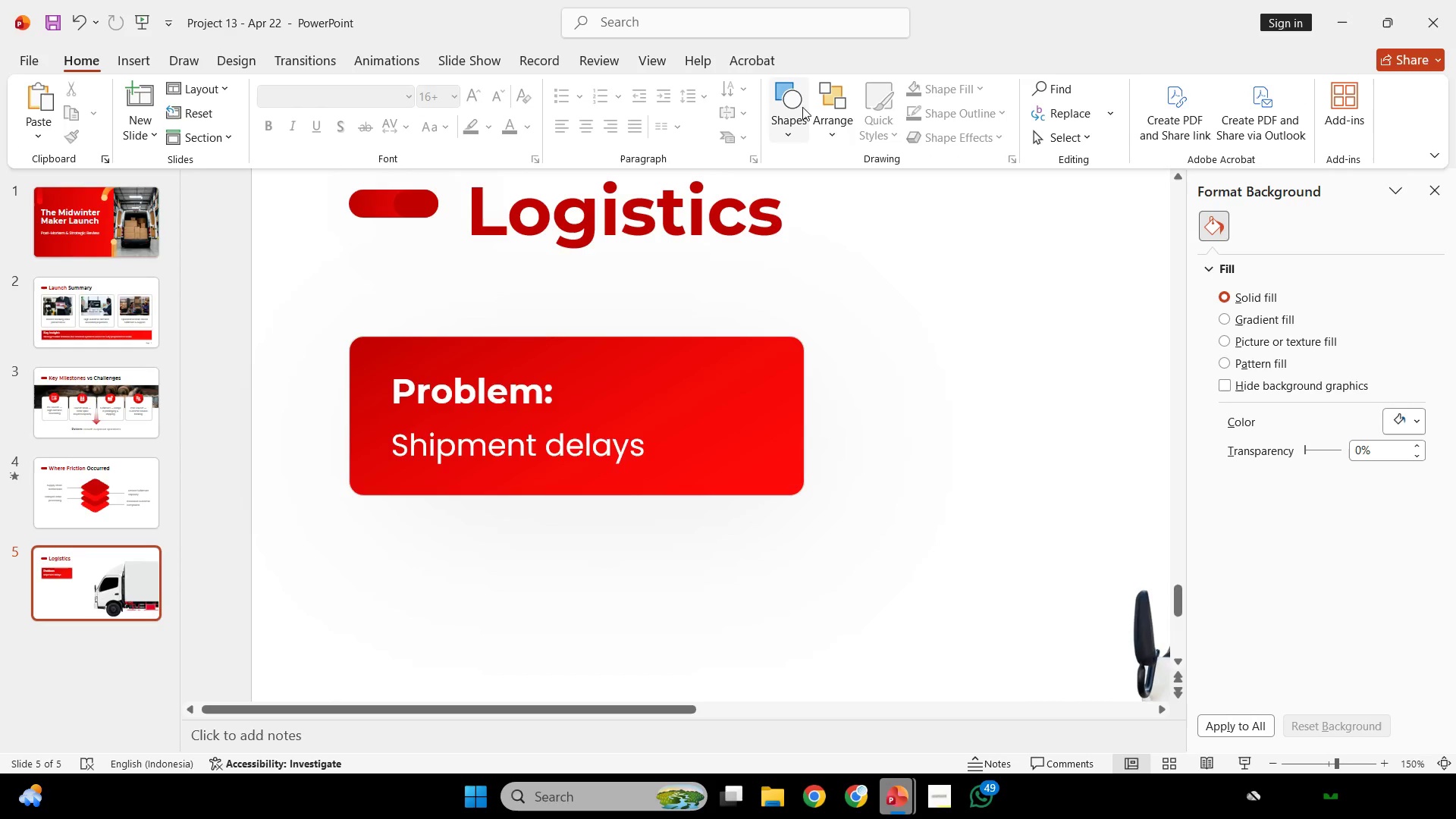 
left_click([781, 101])
 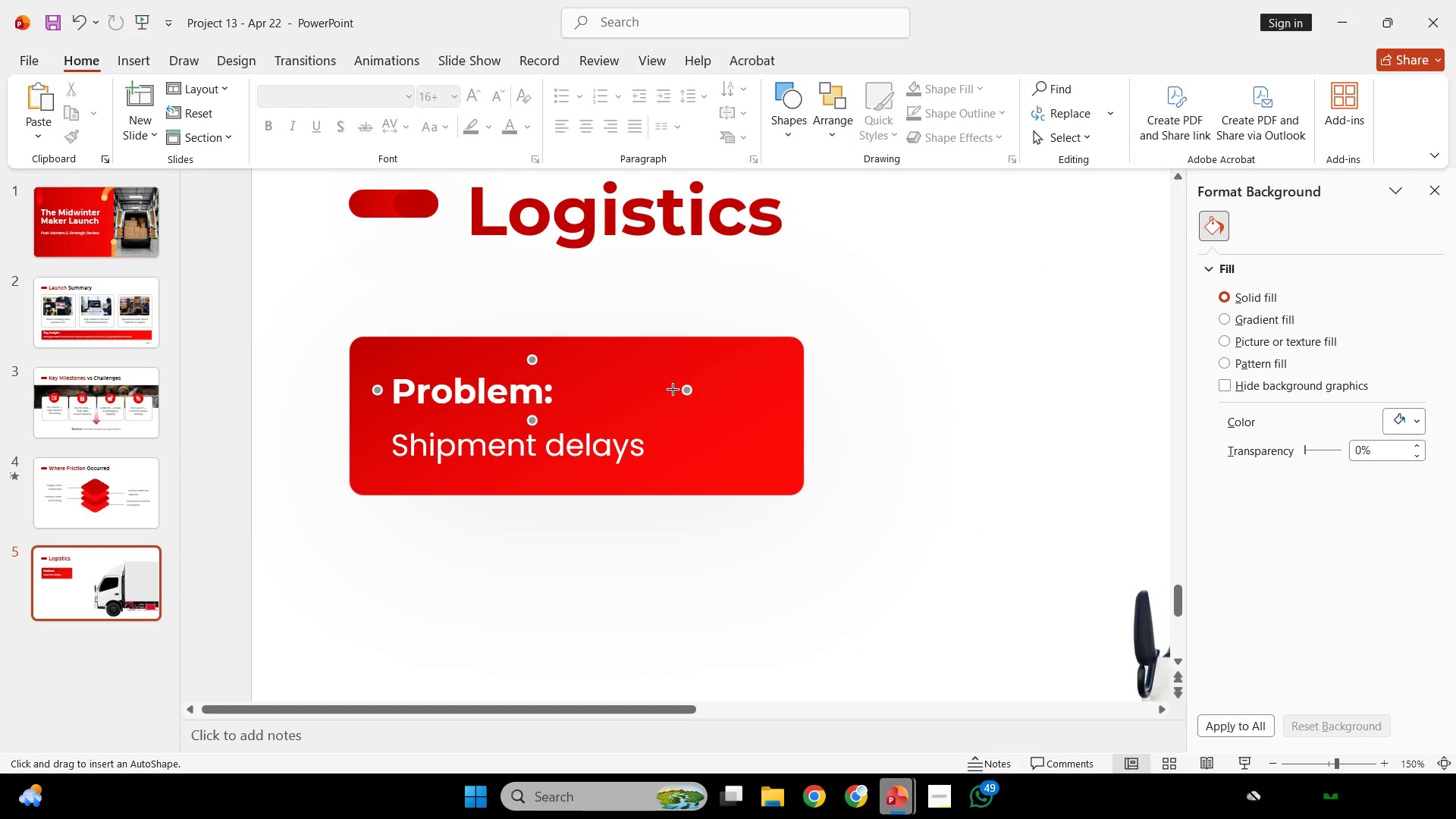 
hold_key(key=ShiftLeft, duration=1.45)
left_click_drag(start_coordinate=[673, 389], to_coordinate=[807, 396])
 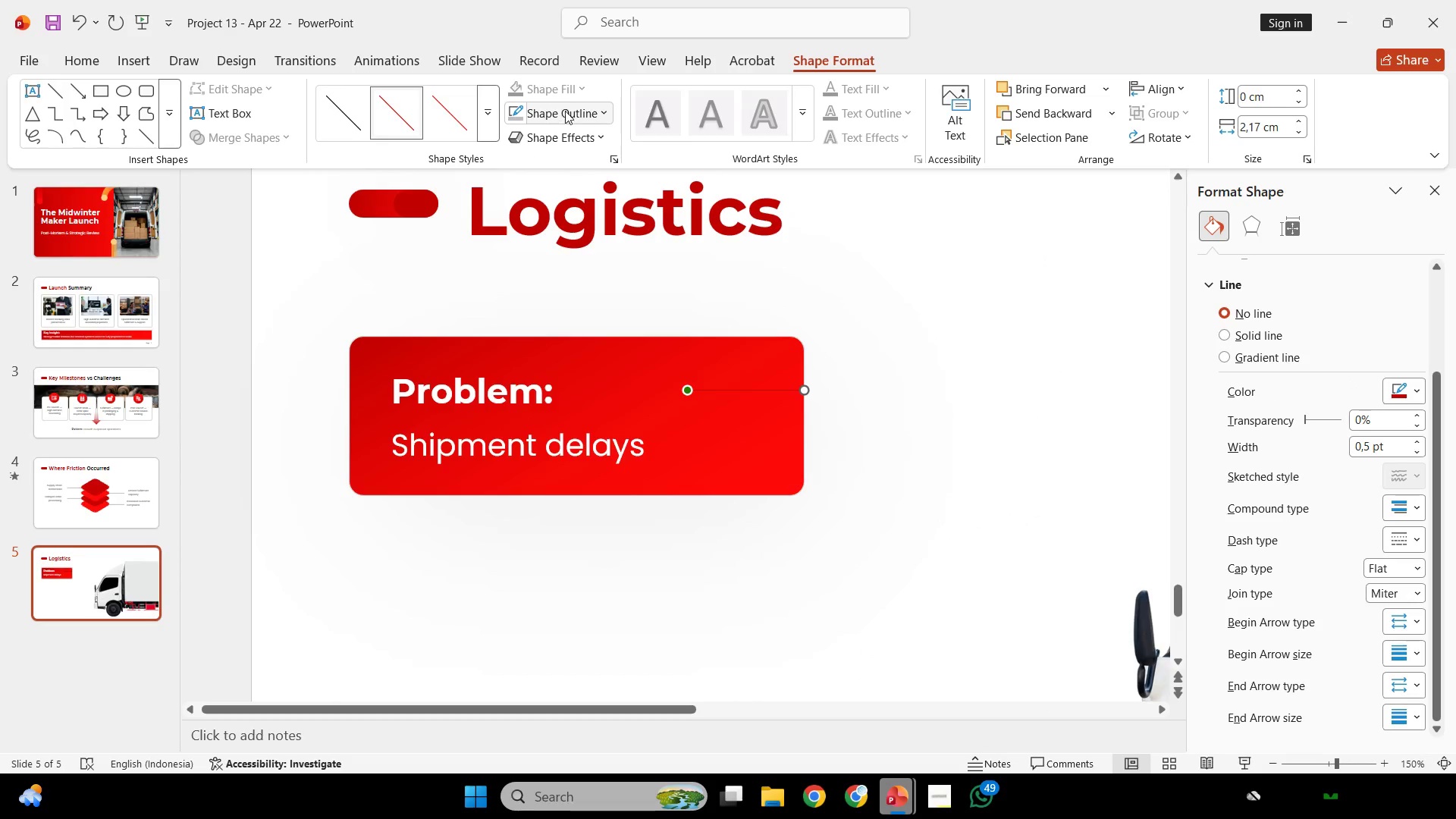 
double_click([576, 122])
 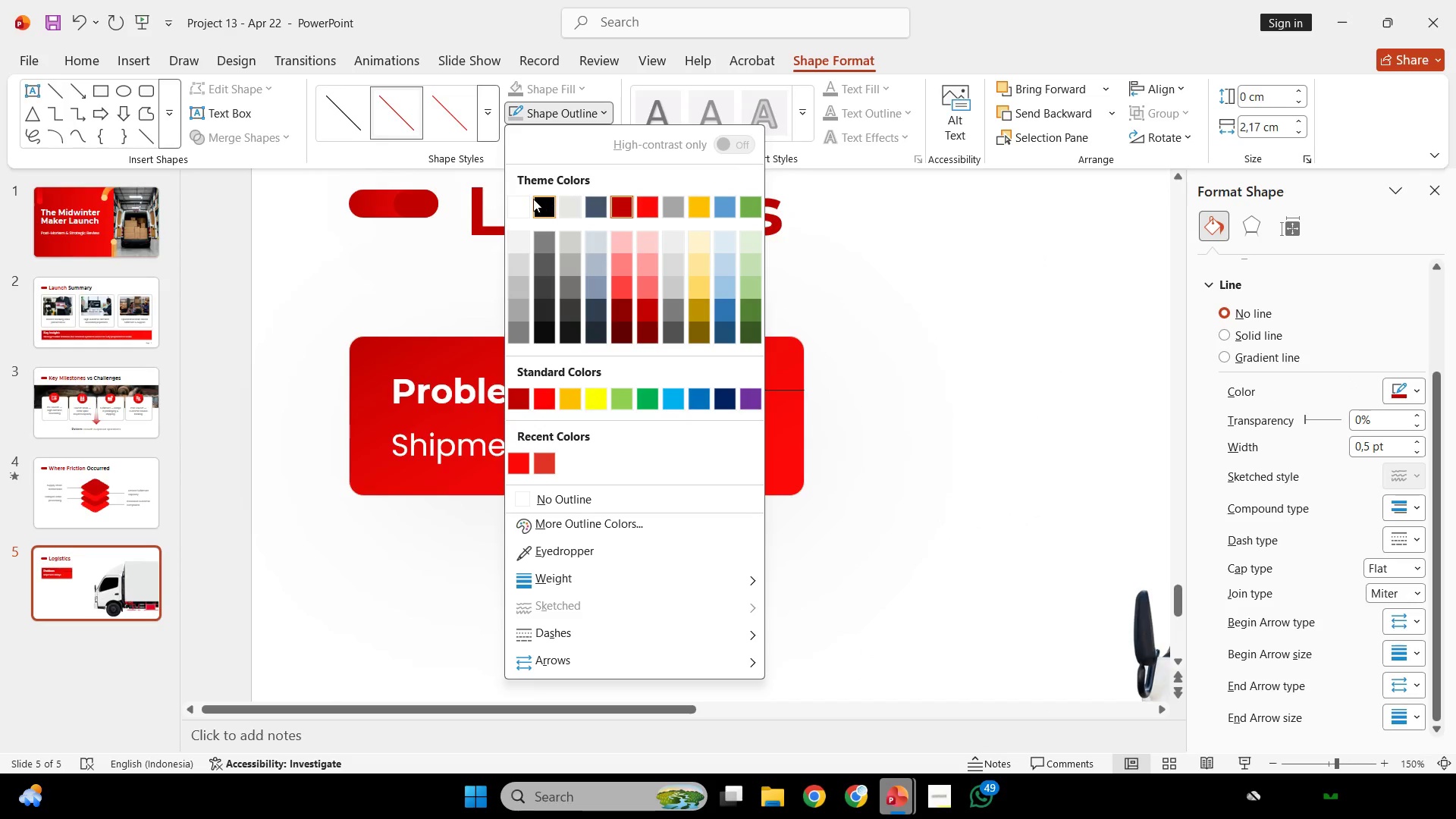 
left_click([521, 198])
 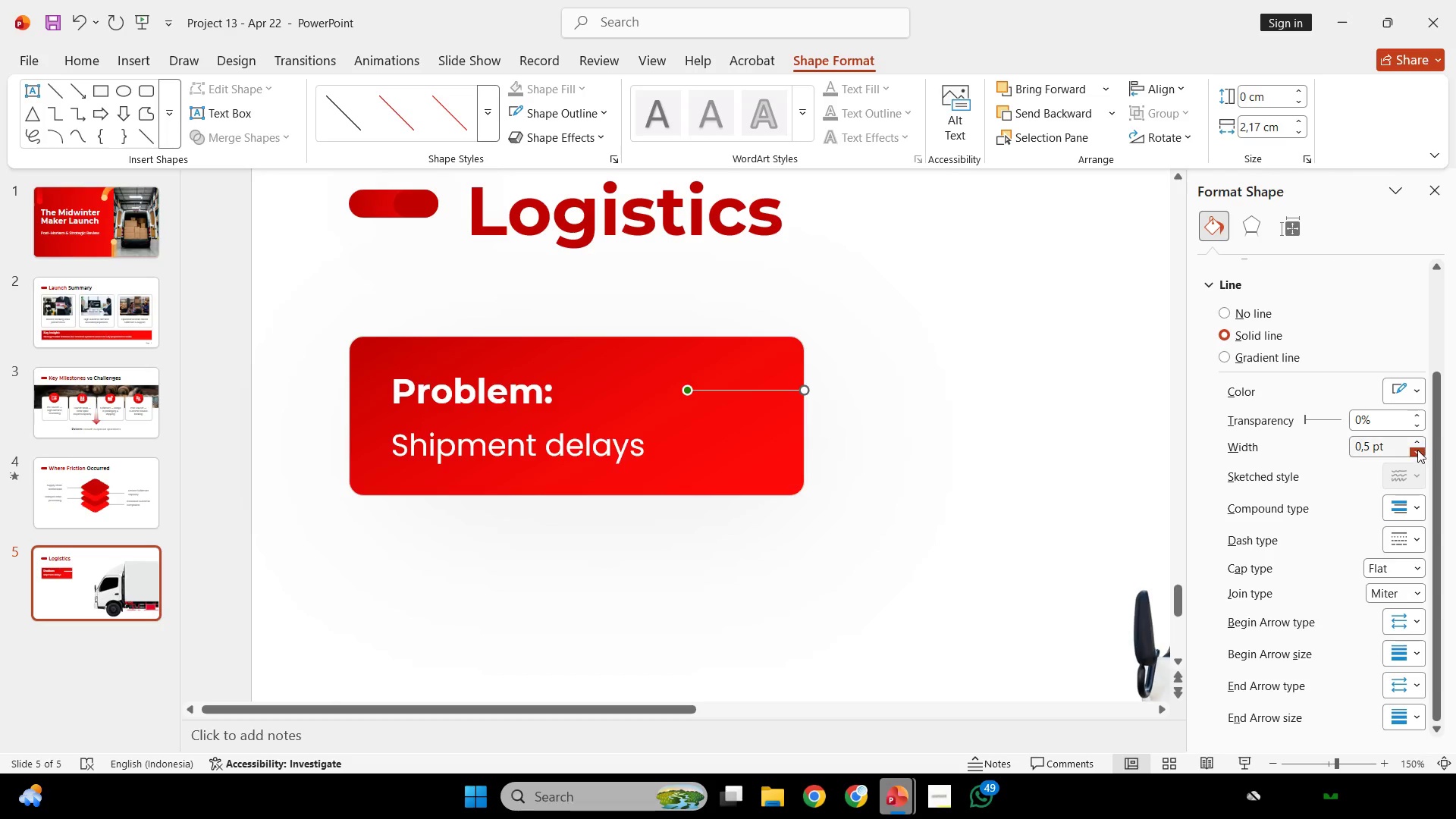 
double_click([1417, 442])
 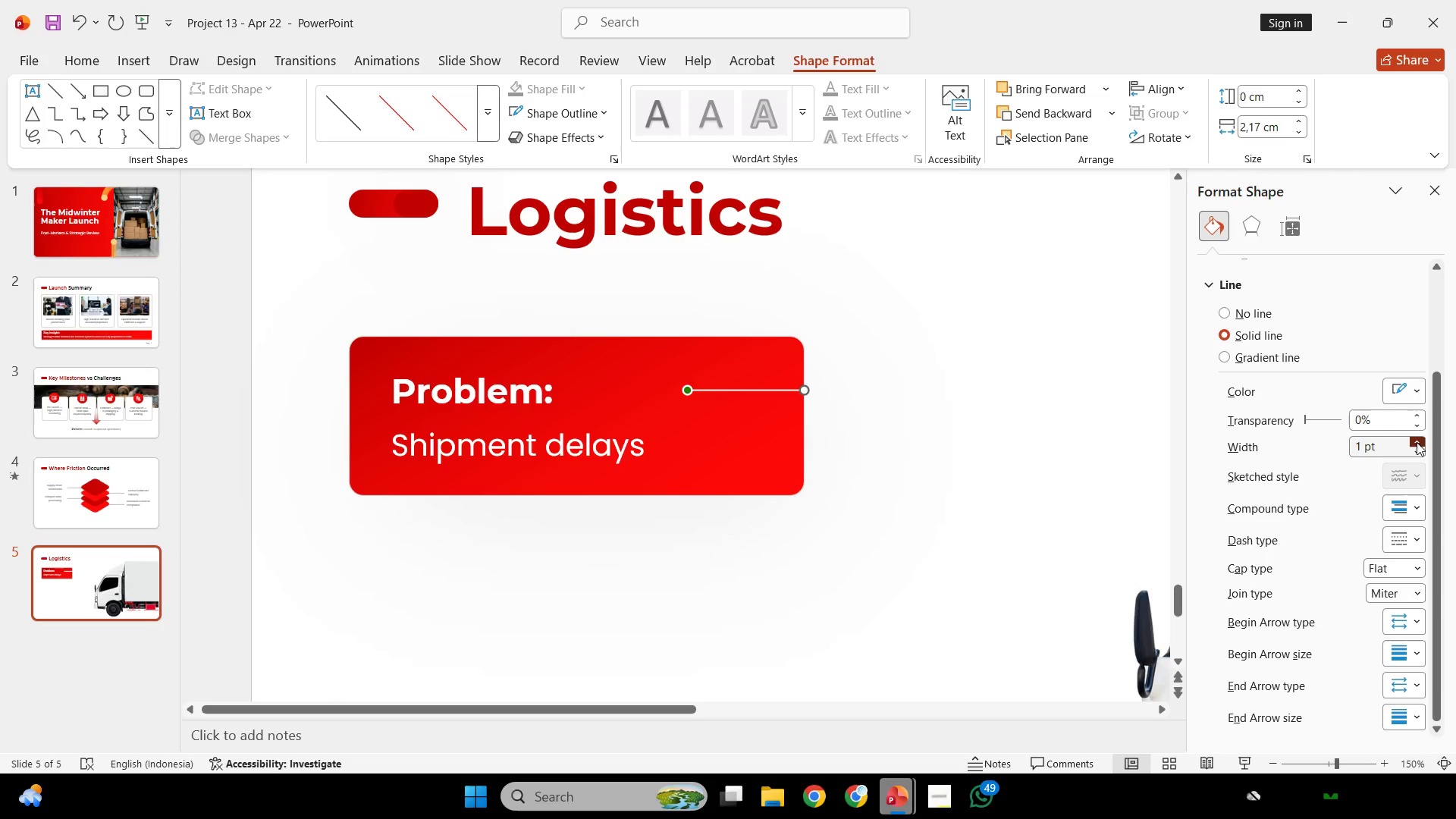 
triple_click([1417, 442])
 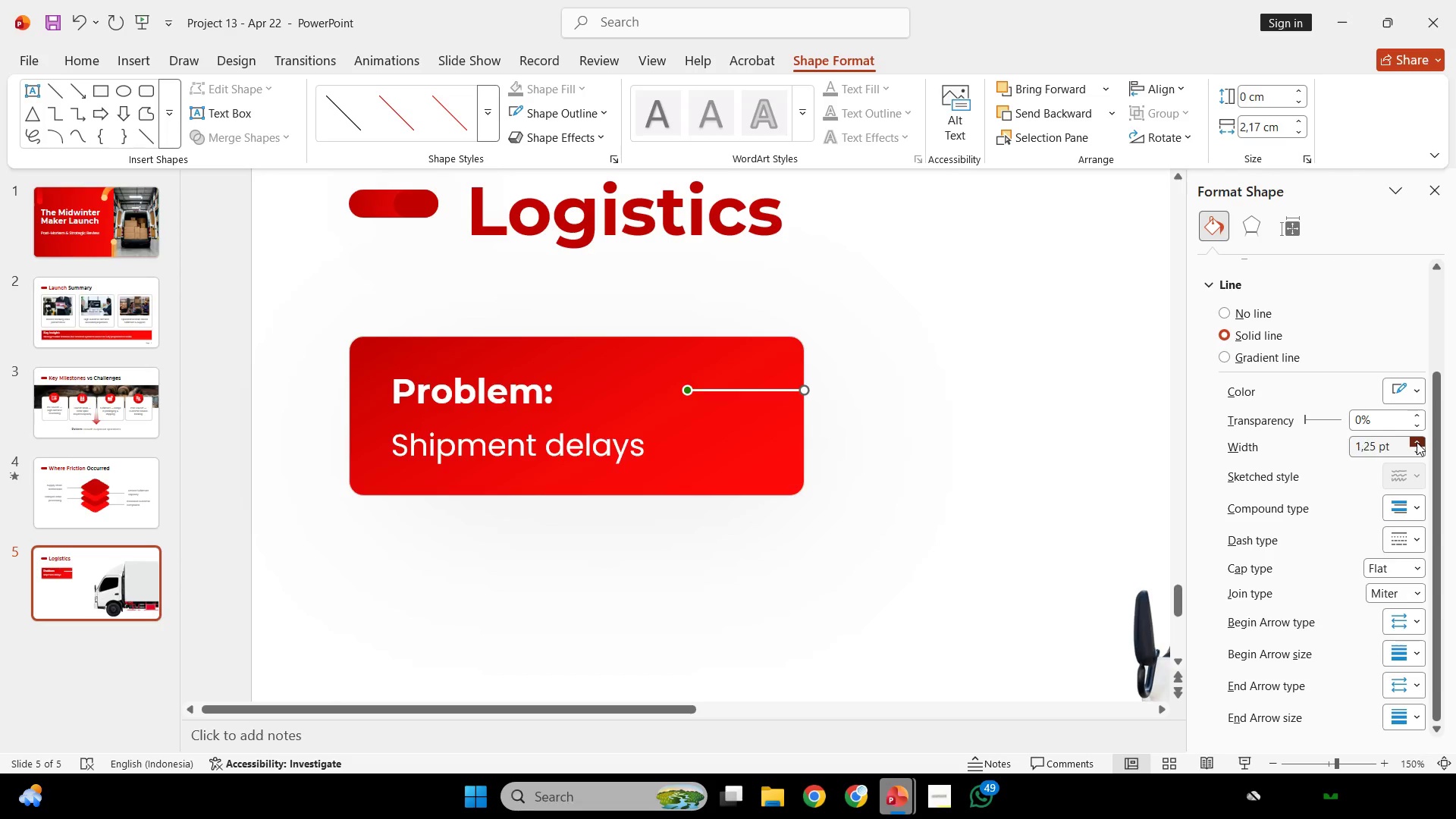 
triple_click([1417, 442])
 